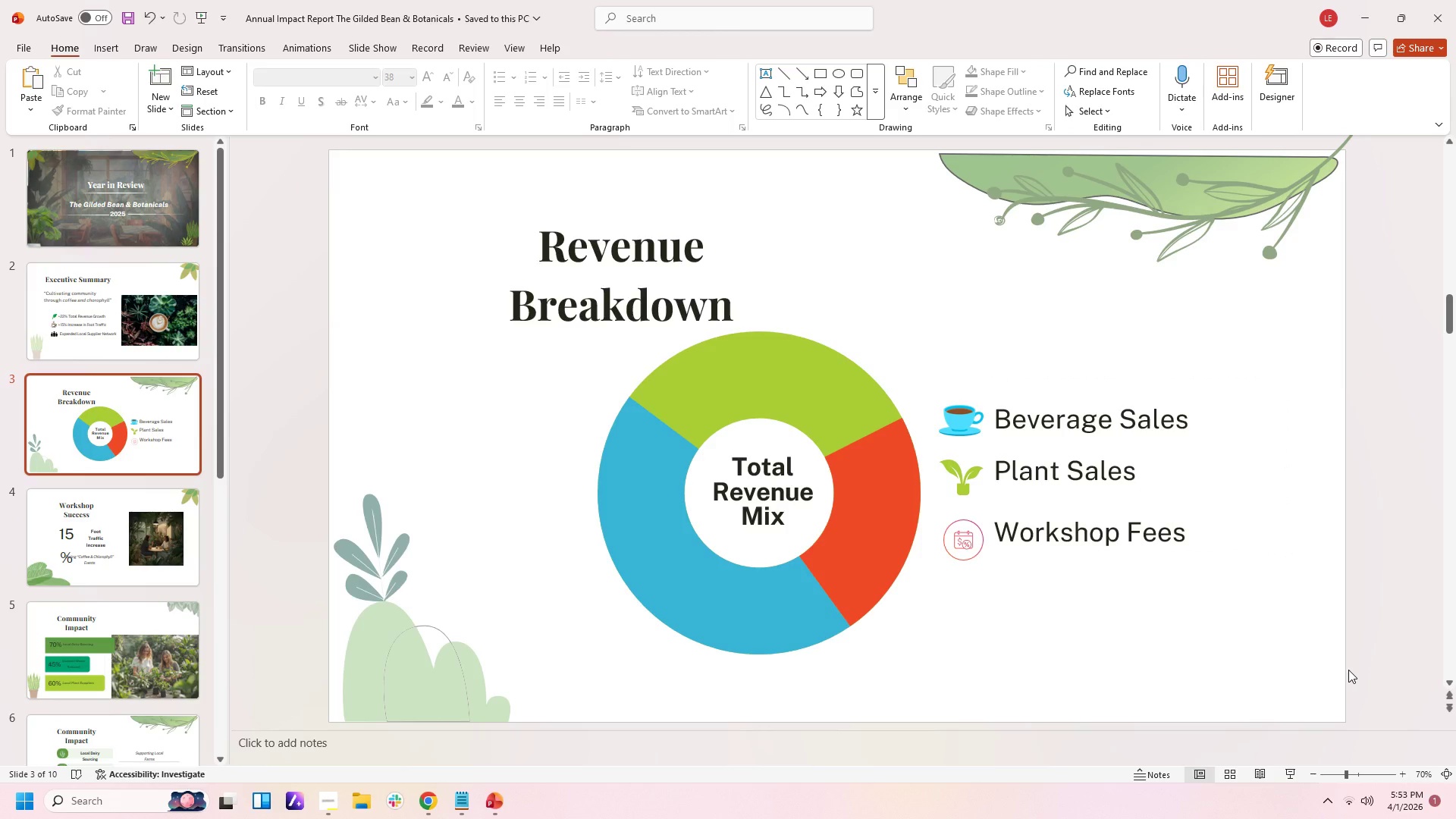 
scroll: coordinate [1273, 670], scroll_direction: down, amount: 1.0
 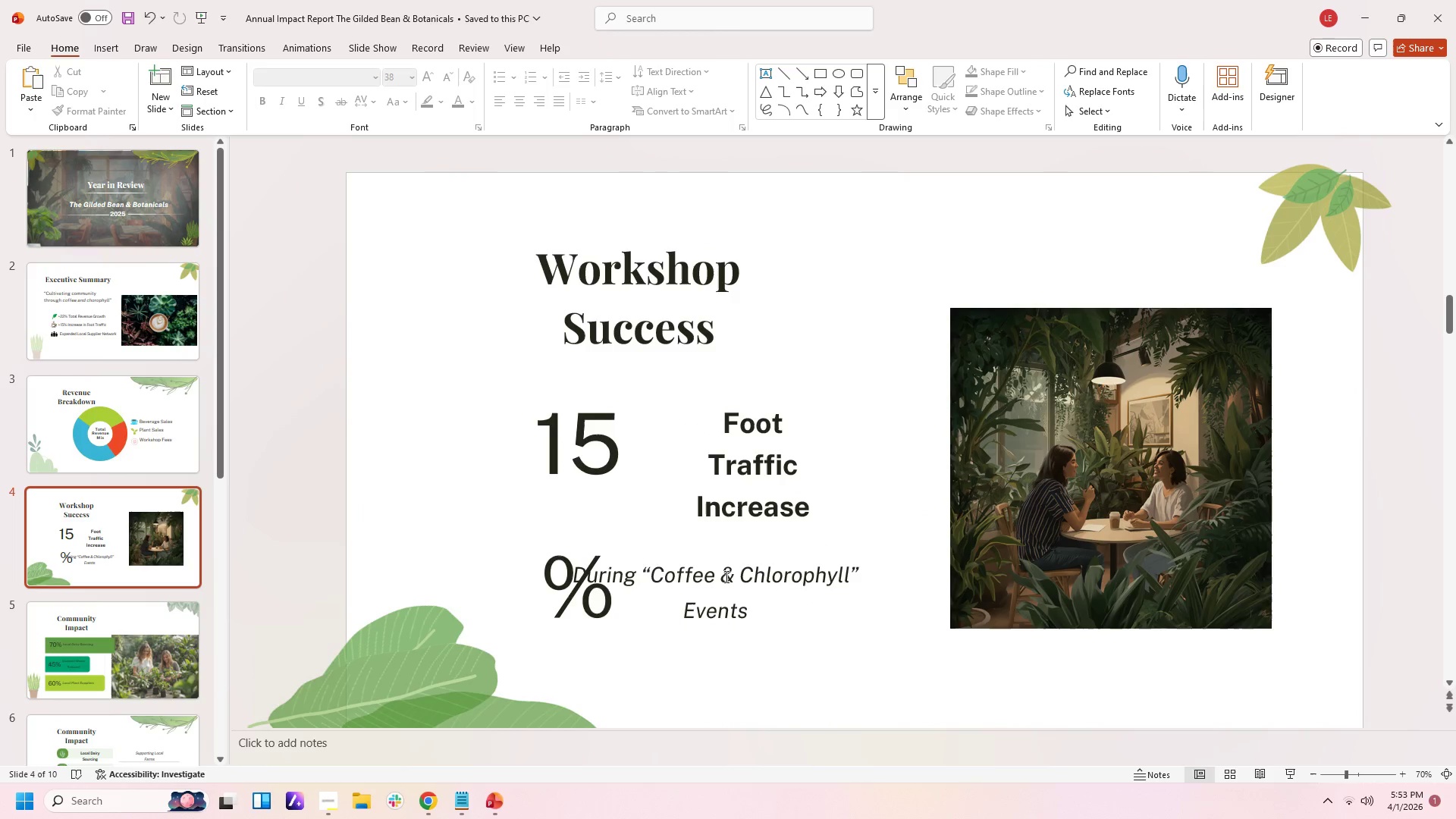 
left_click([584, 464])
 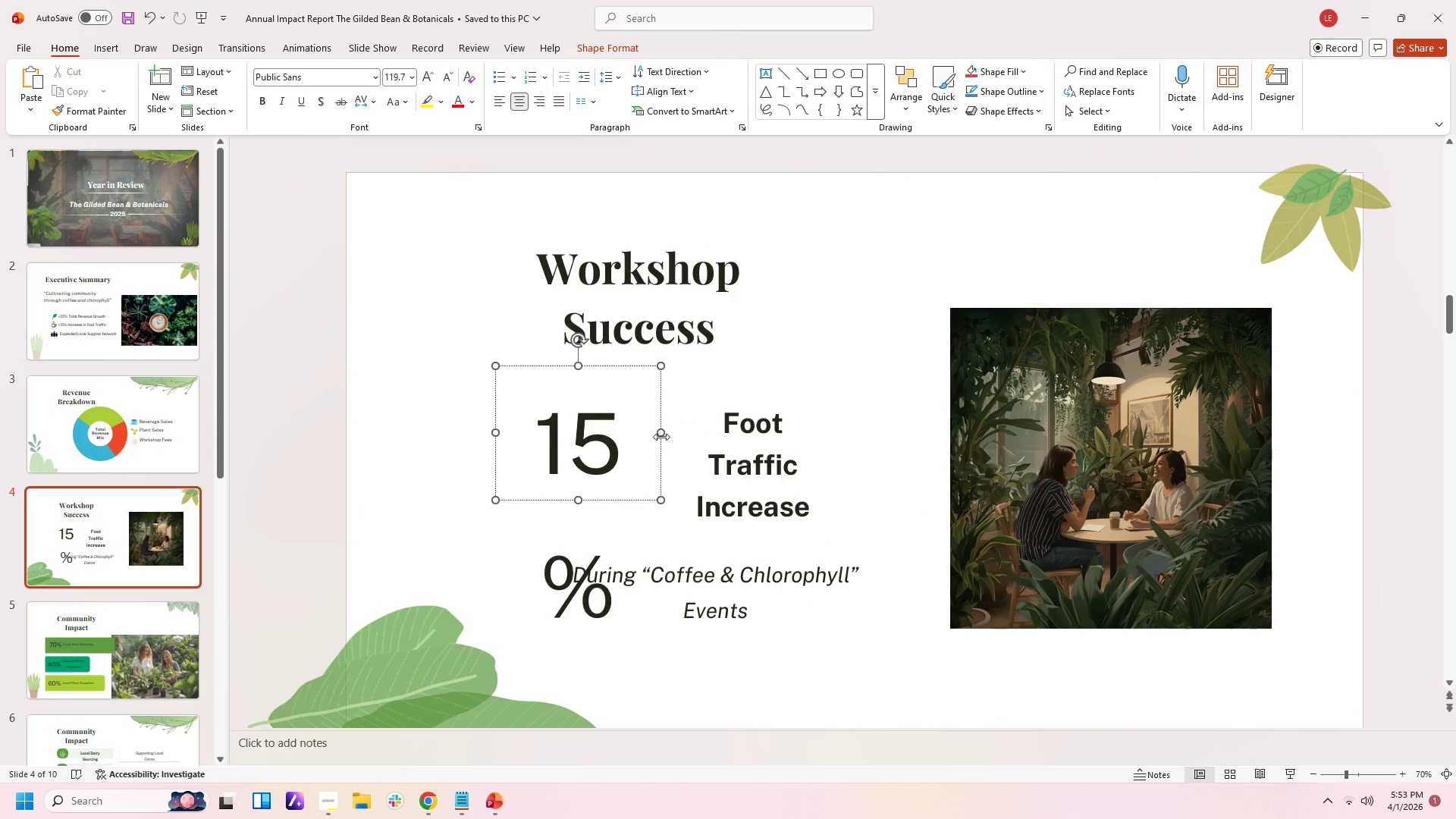 
left_click_drag(start_coordinate=[661, 437], to_coordinate=[670, 436])
 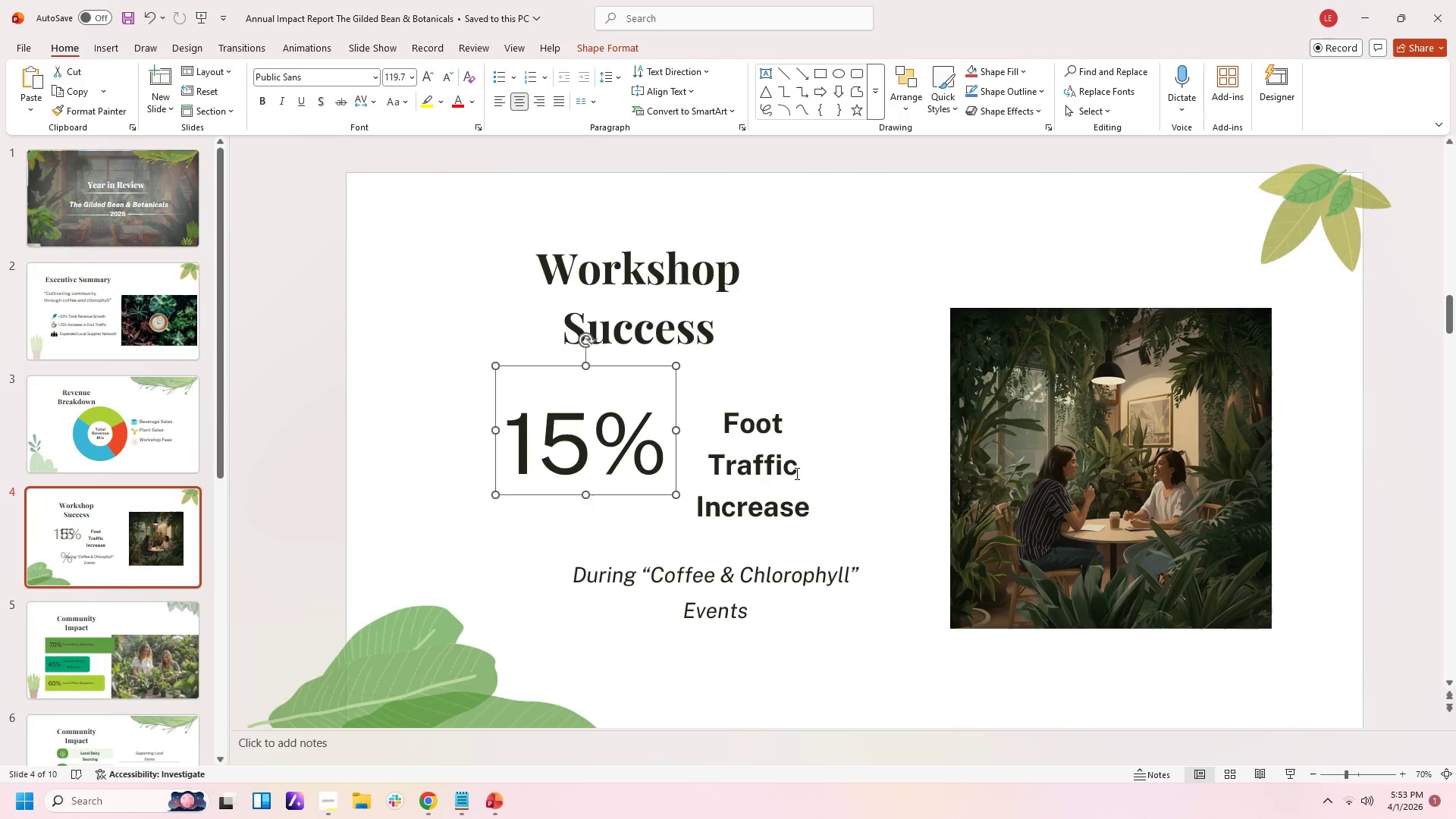 
left_click([795, 473])
 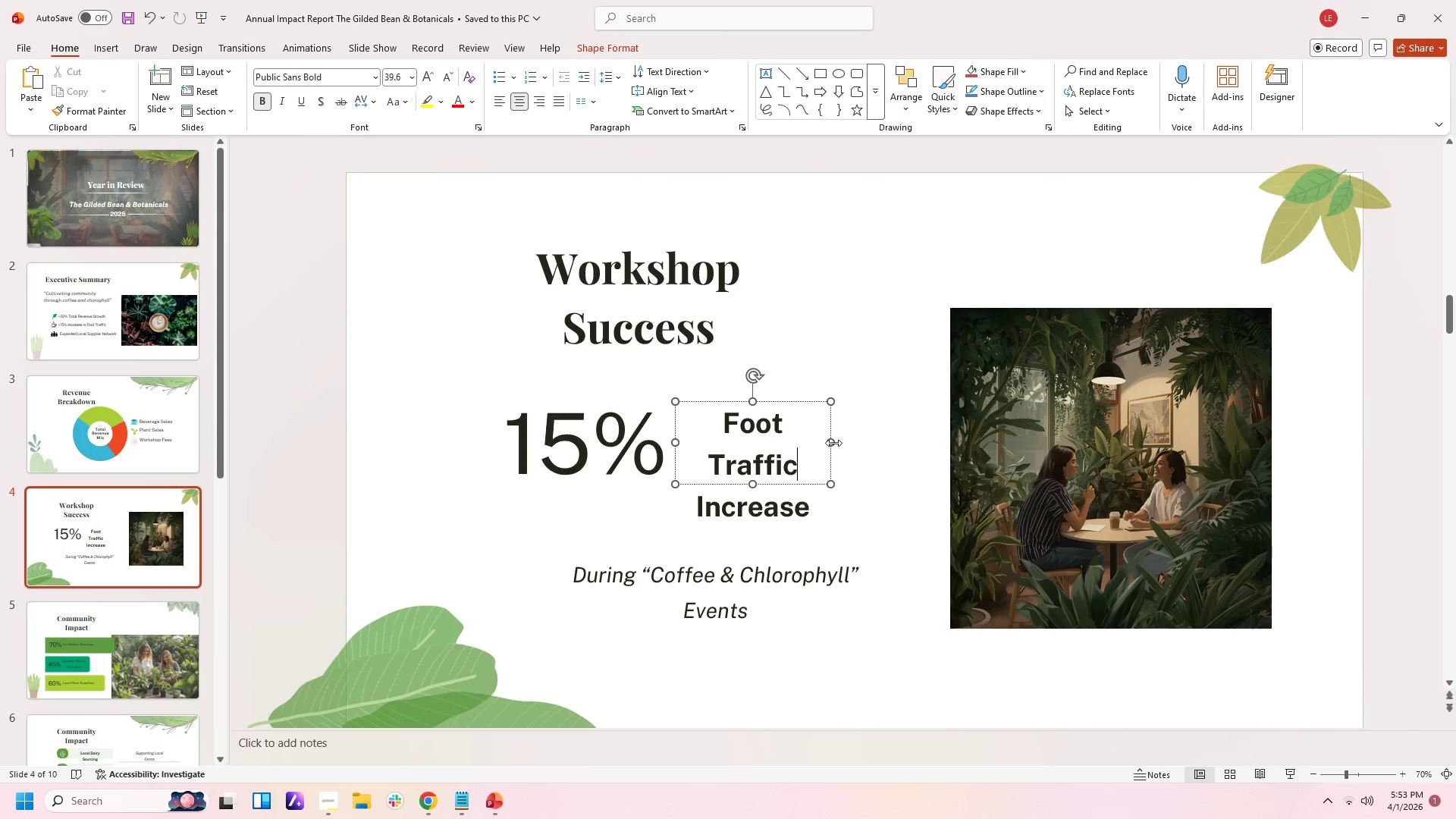 
left_click_drag(start_coordinate=[832, 443], to_coordinate=[845, 442])
 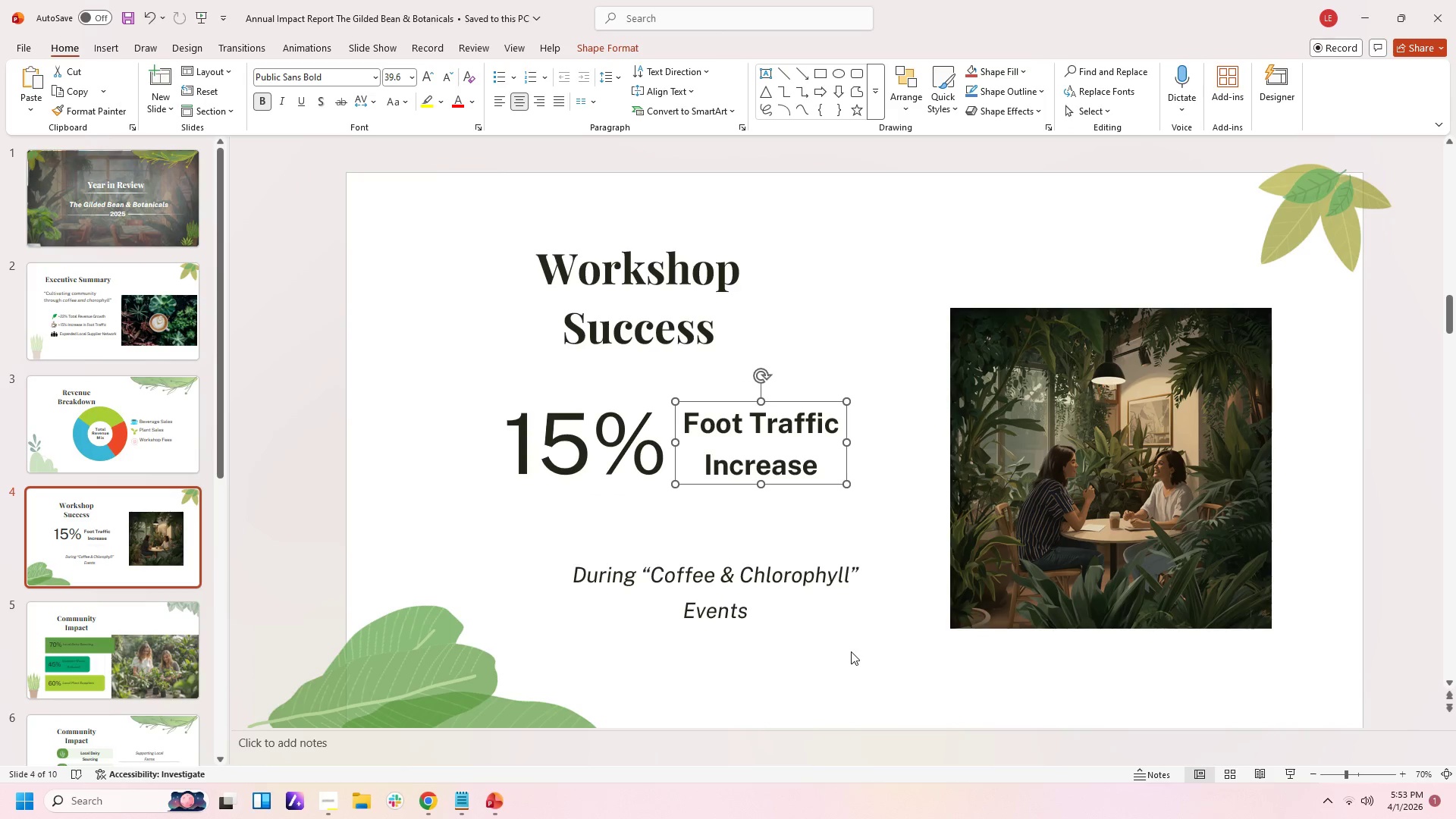 
left_click([851, 651])
 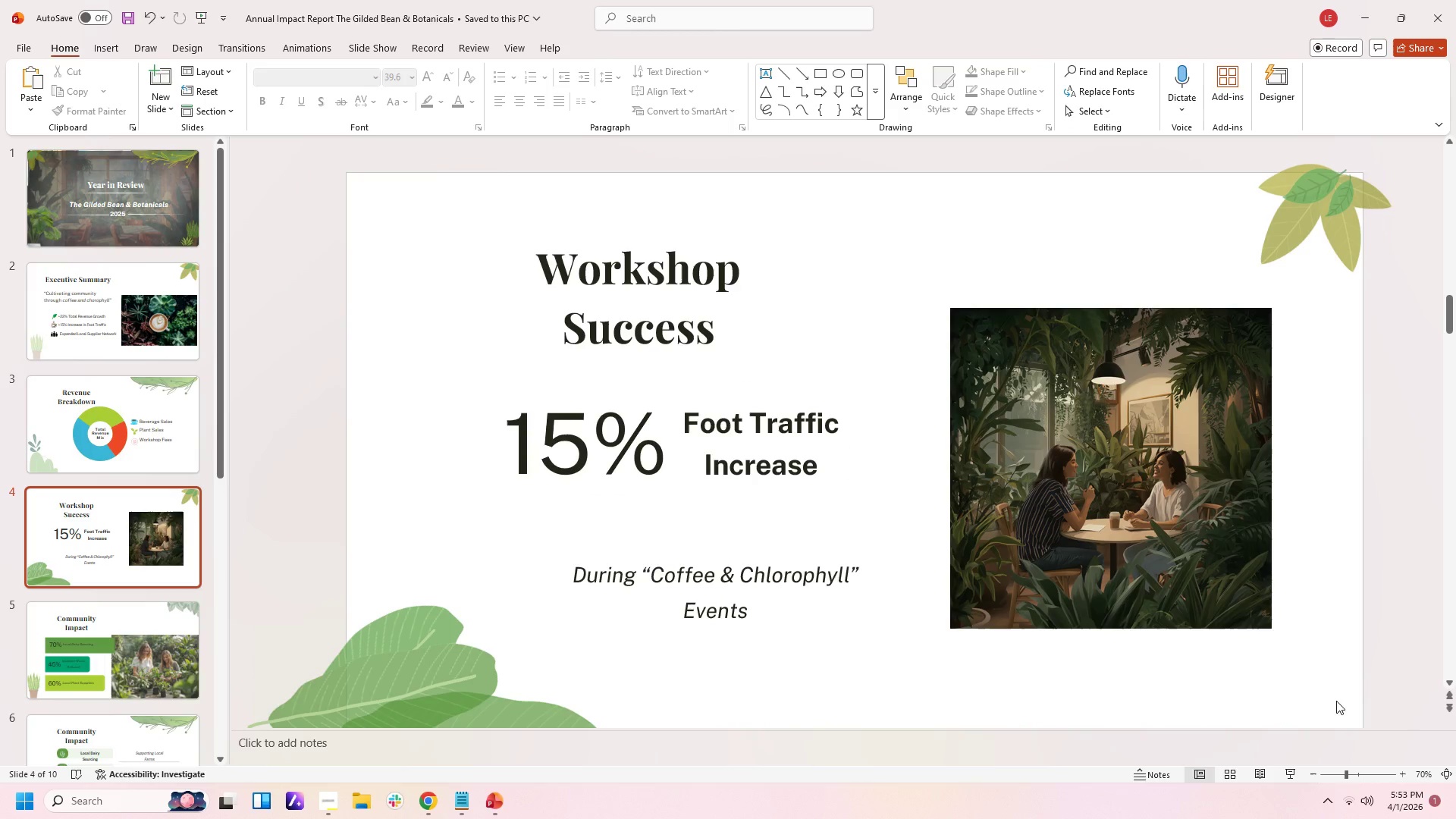 
scroll: coordinate [1320, 444], scroll_direction: down, amount: 12.0
 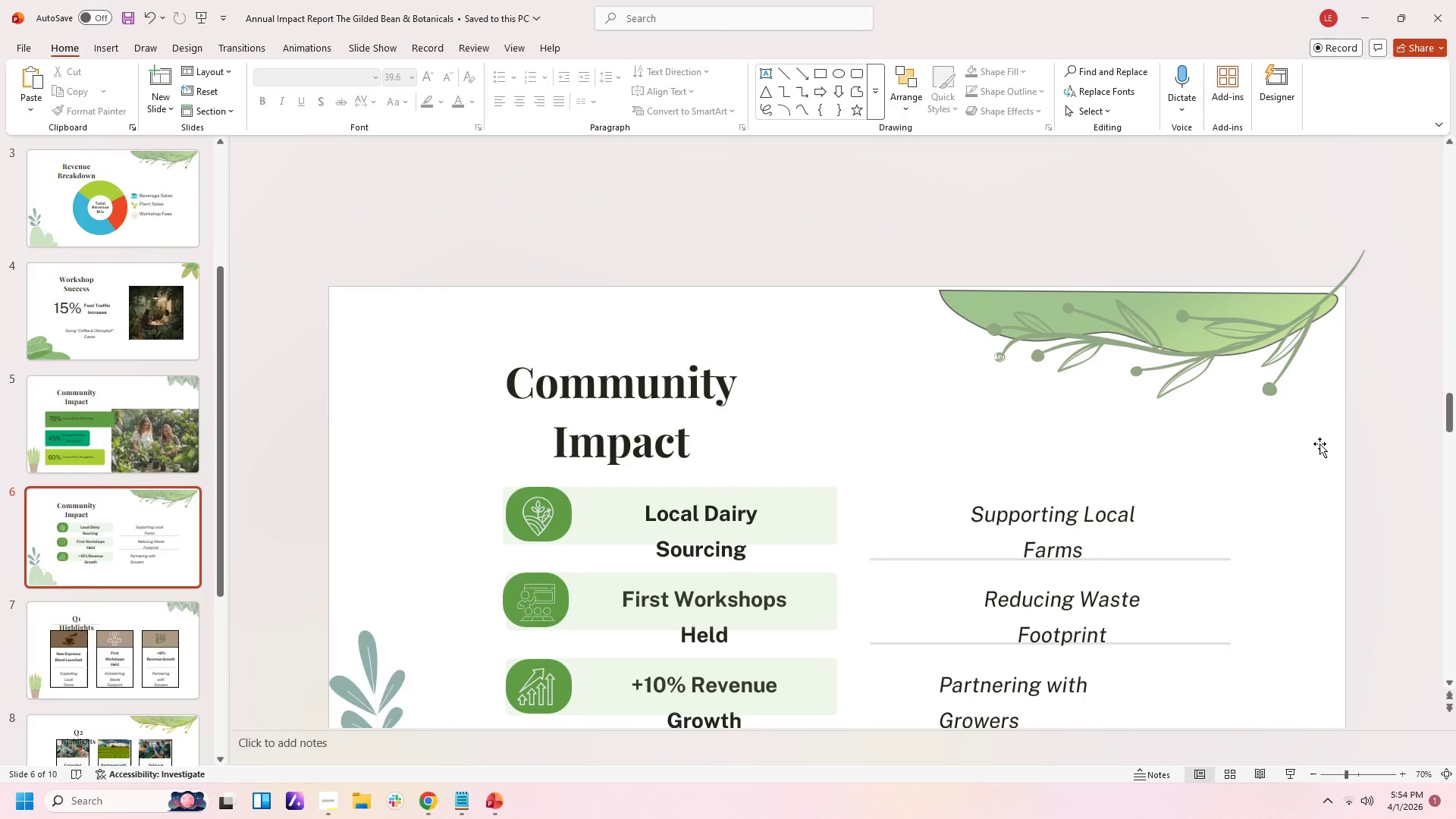 
scroll: coordinate [1320, 444], scroll_direction: up, amount: 1.0
 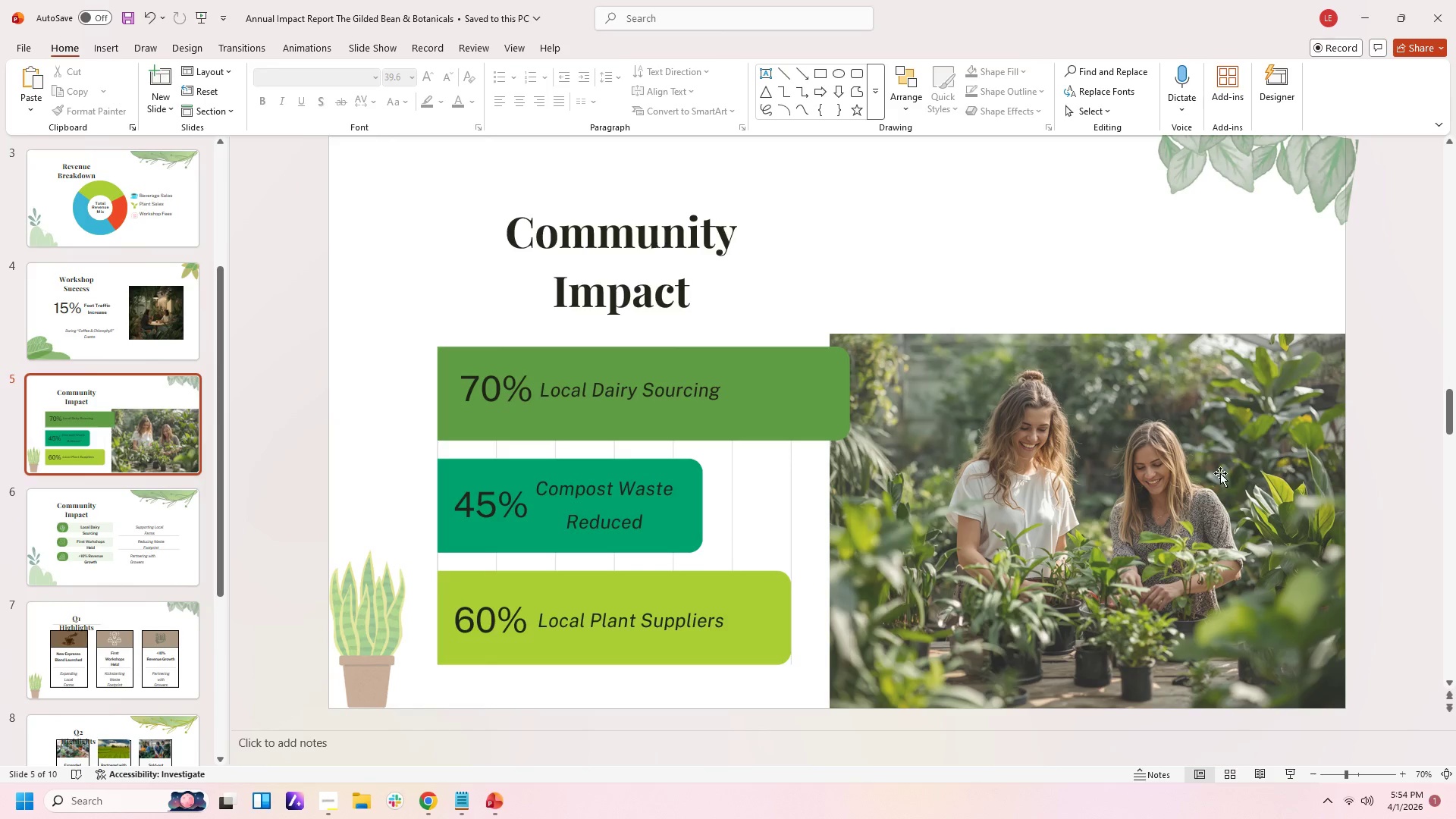 
left_click([1216, 474])
 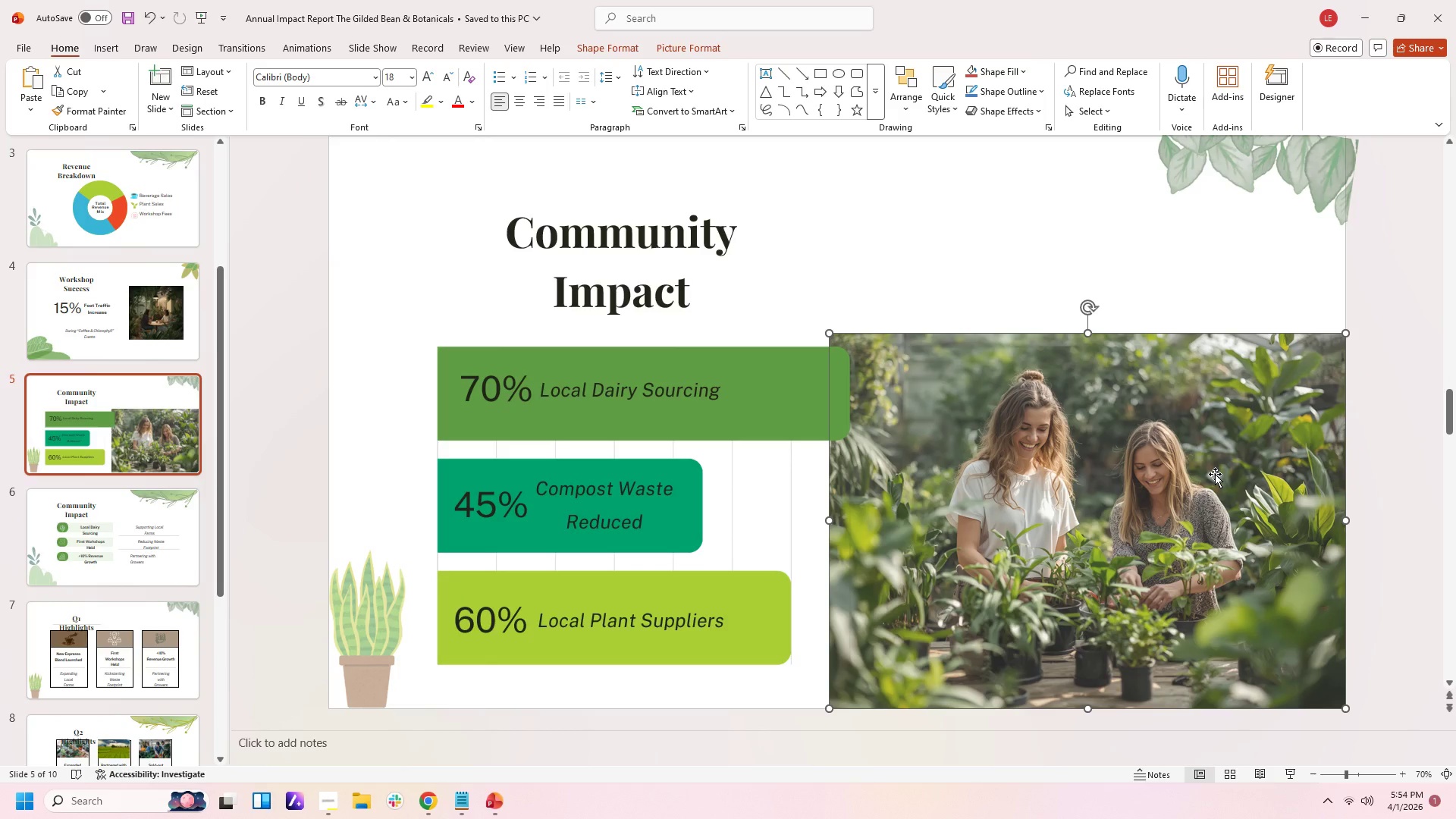 
left_click_drag(start_coordinate=[1215, 474], to_coordinate=[1215, 461])
 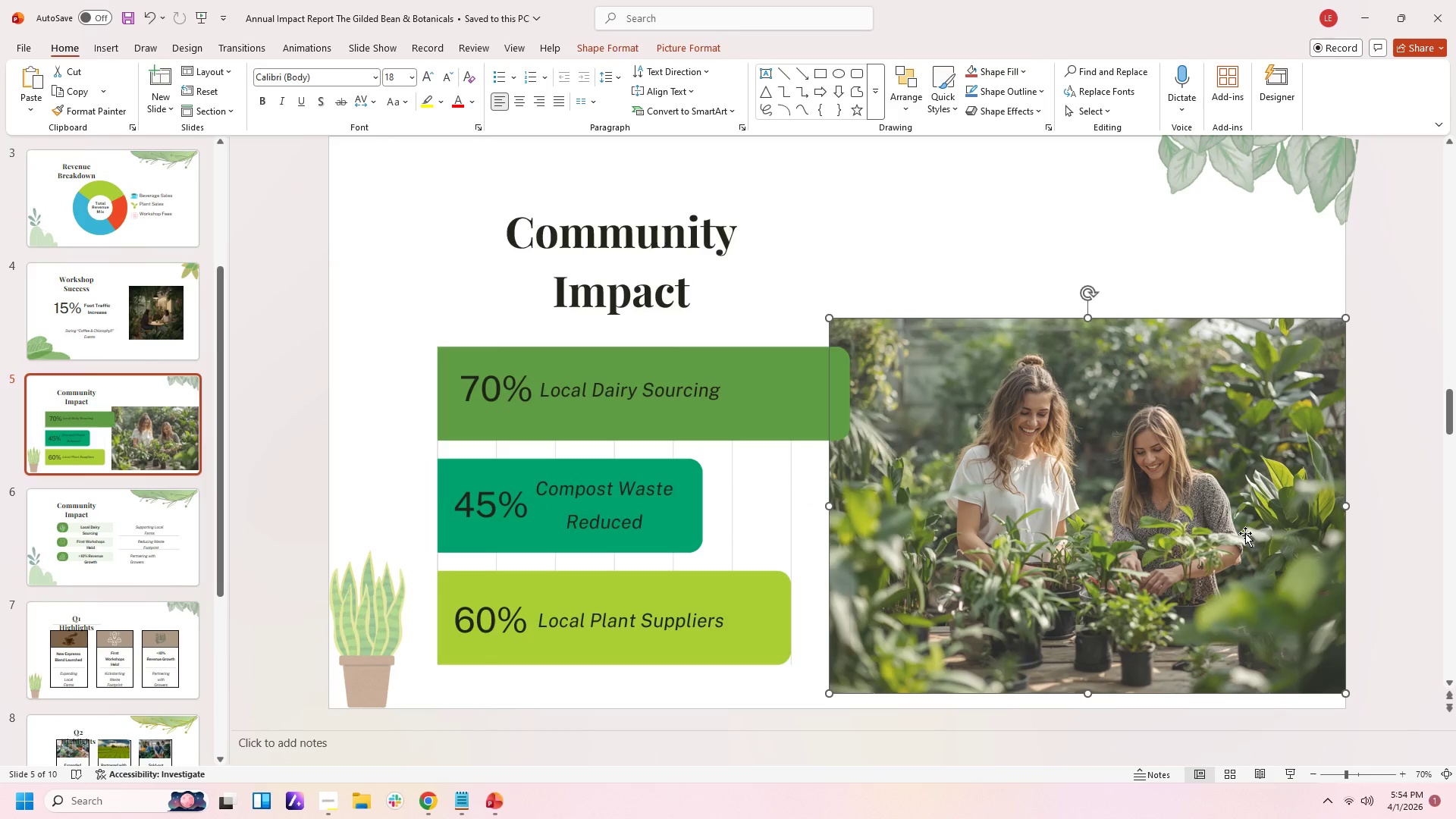 
left_click_drag(start_coordinate=[1245, 533], to_coordinate=[1245, 544])
 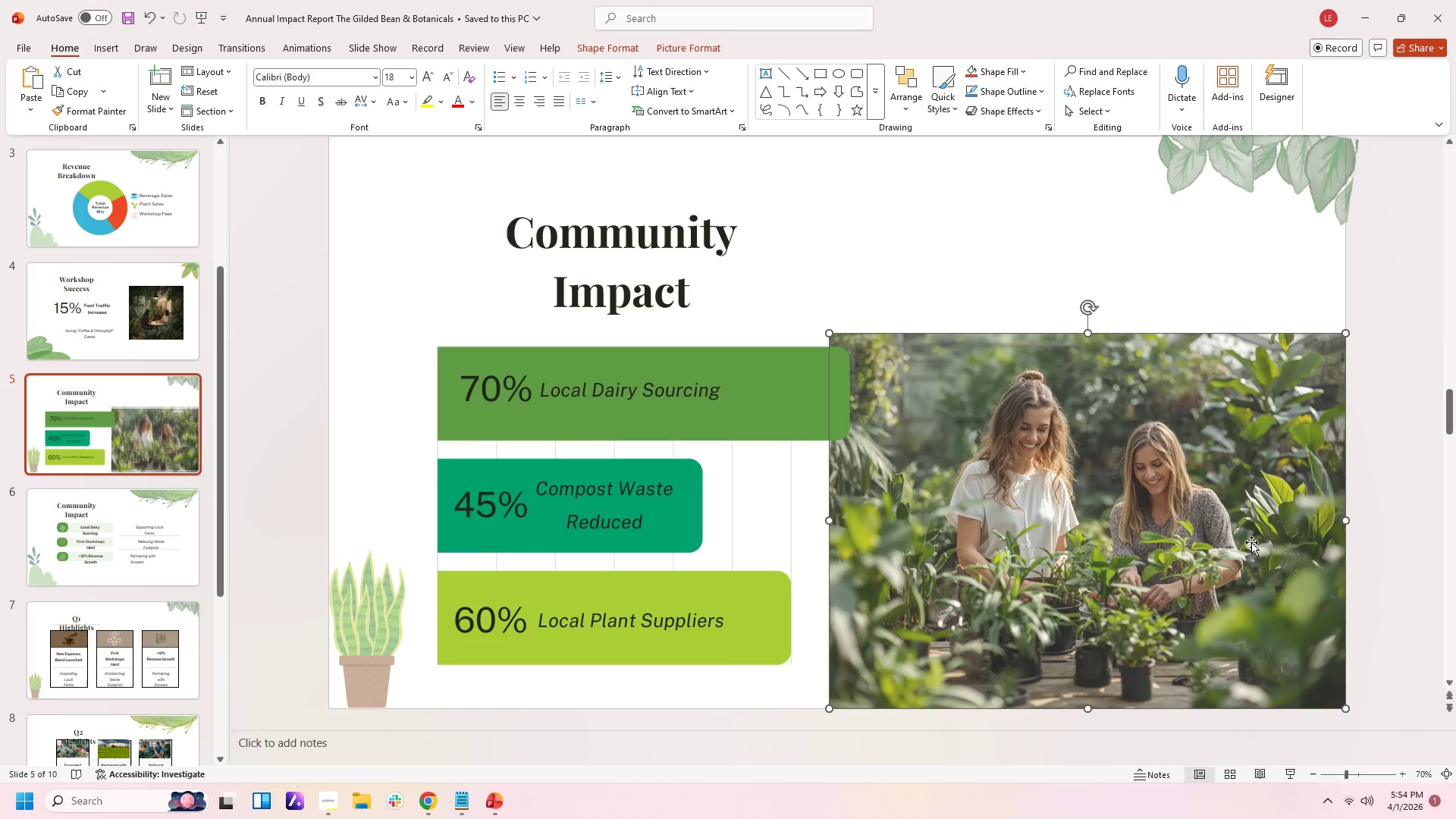 
scroll: coordinate [1253, 542], scroll_direction: down, amount: 5.0
 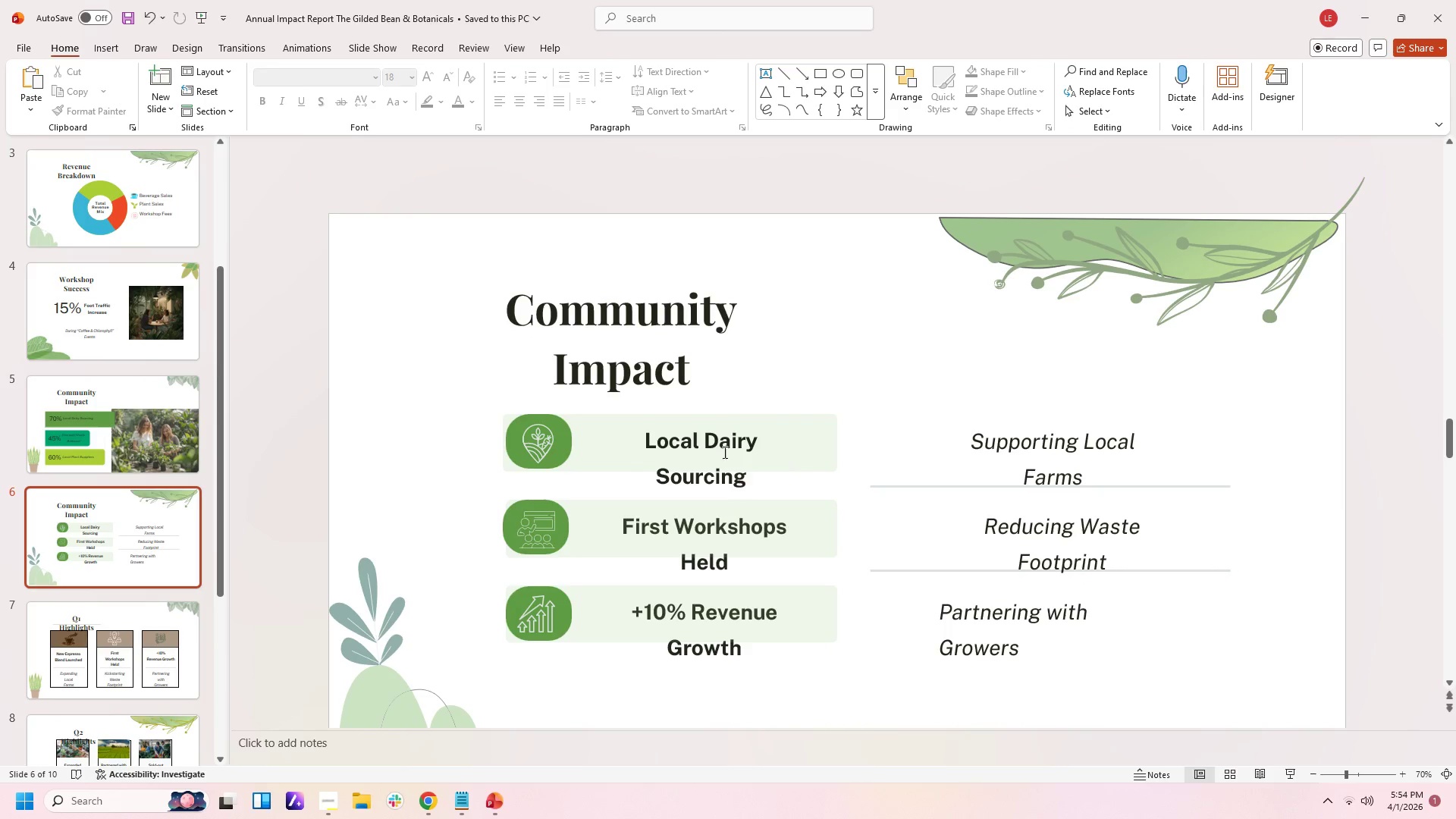 
left_click([718, 451])
 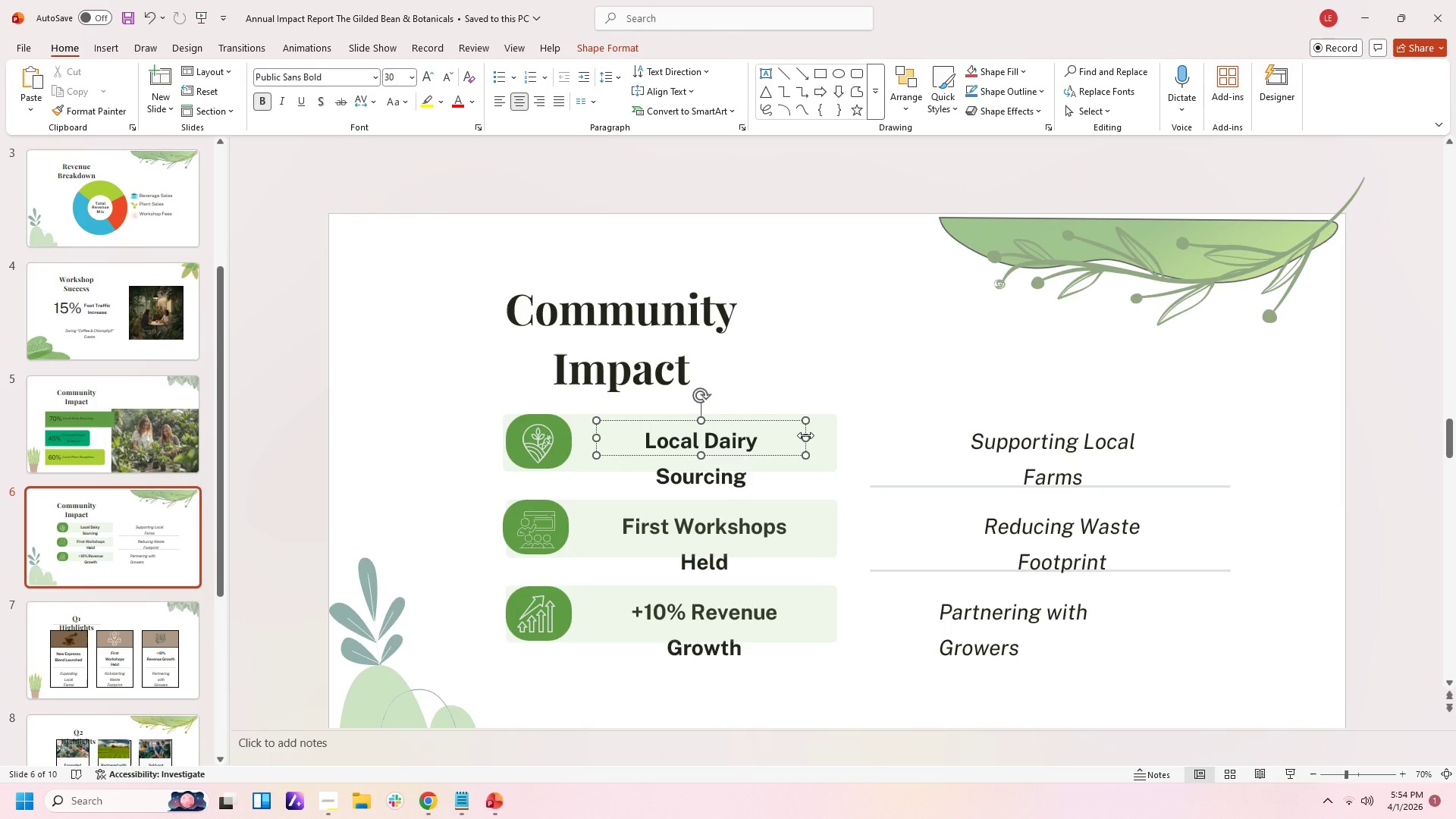 
left_click_drag(start_coordinate=[805, 435], to_coordinate=[821, 434])
 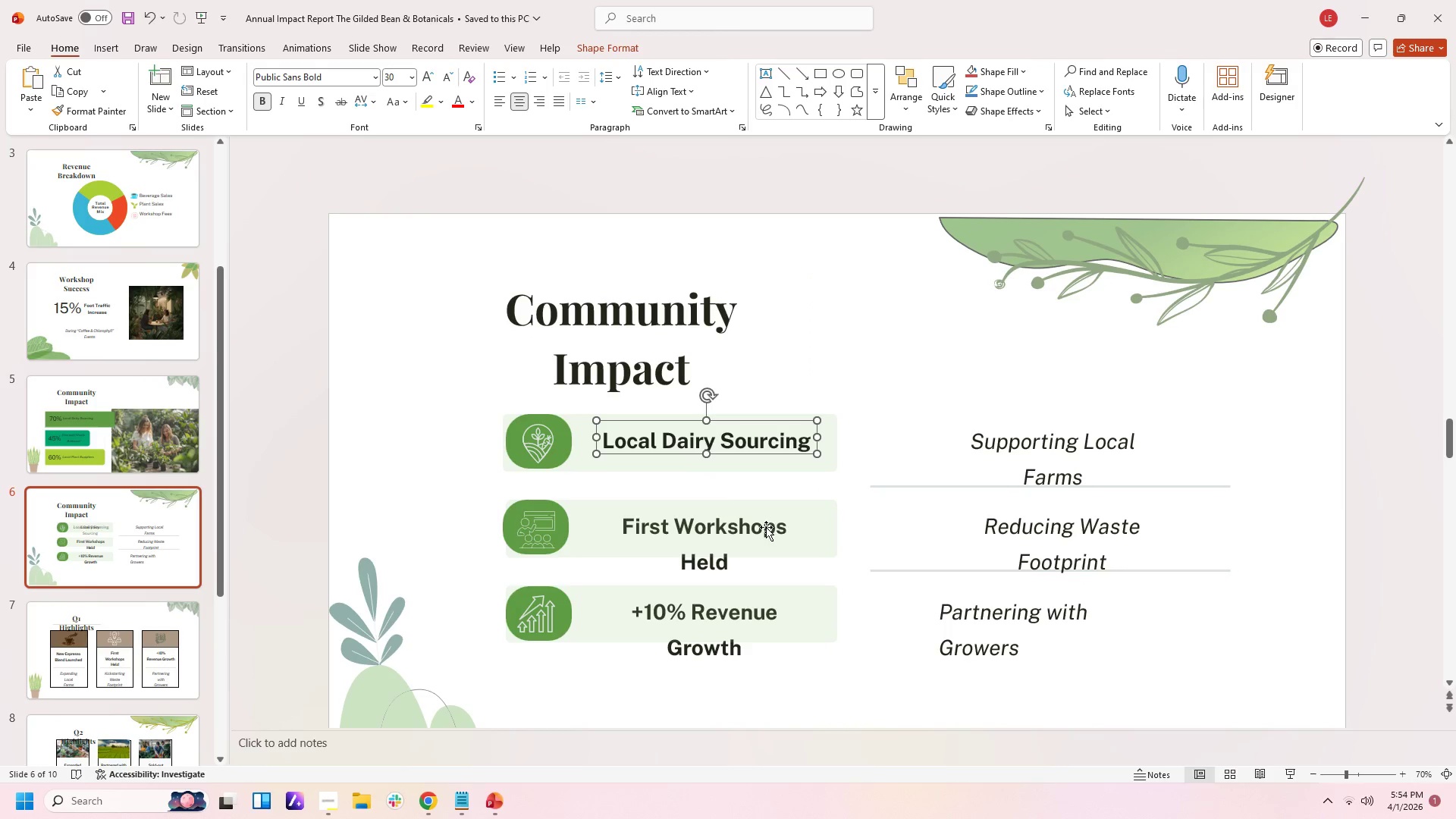 
left_click([765, 527])
 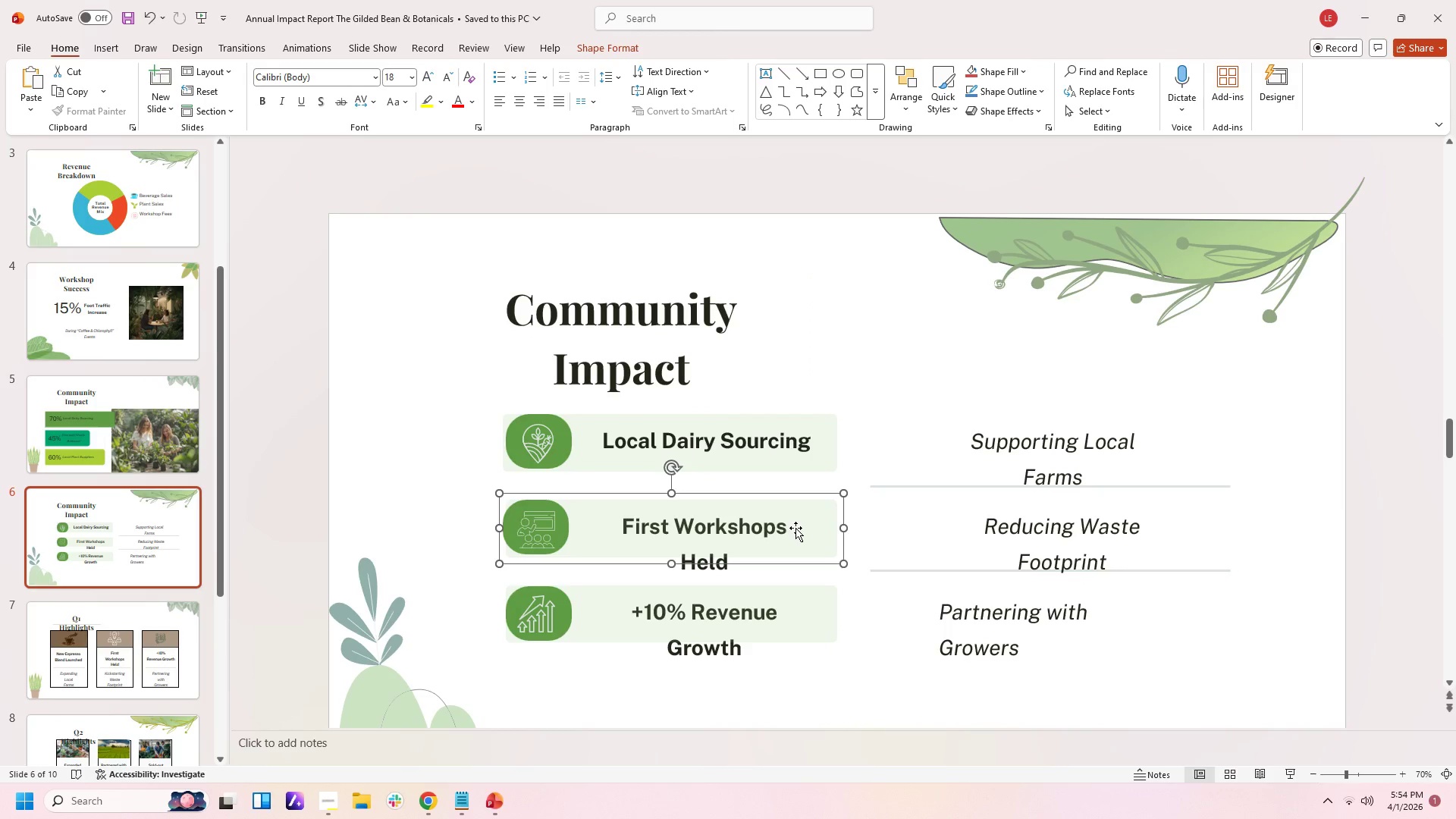 
left_click([743, 529])
 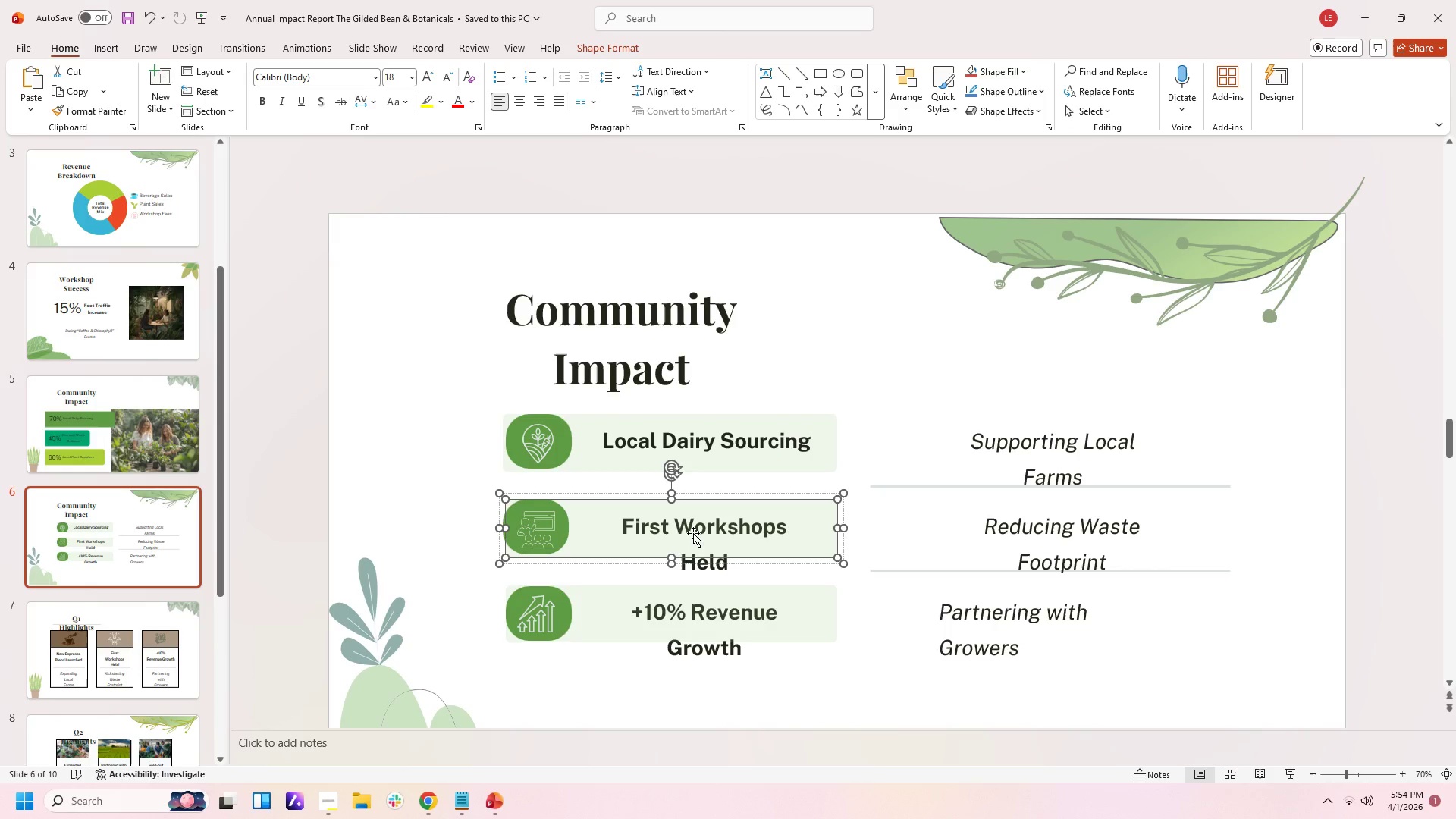 
left_click([693, 533])
 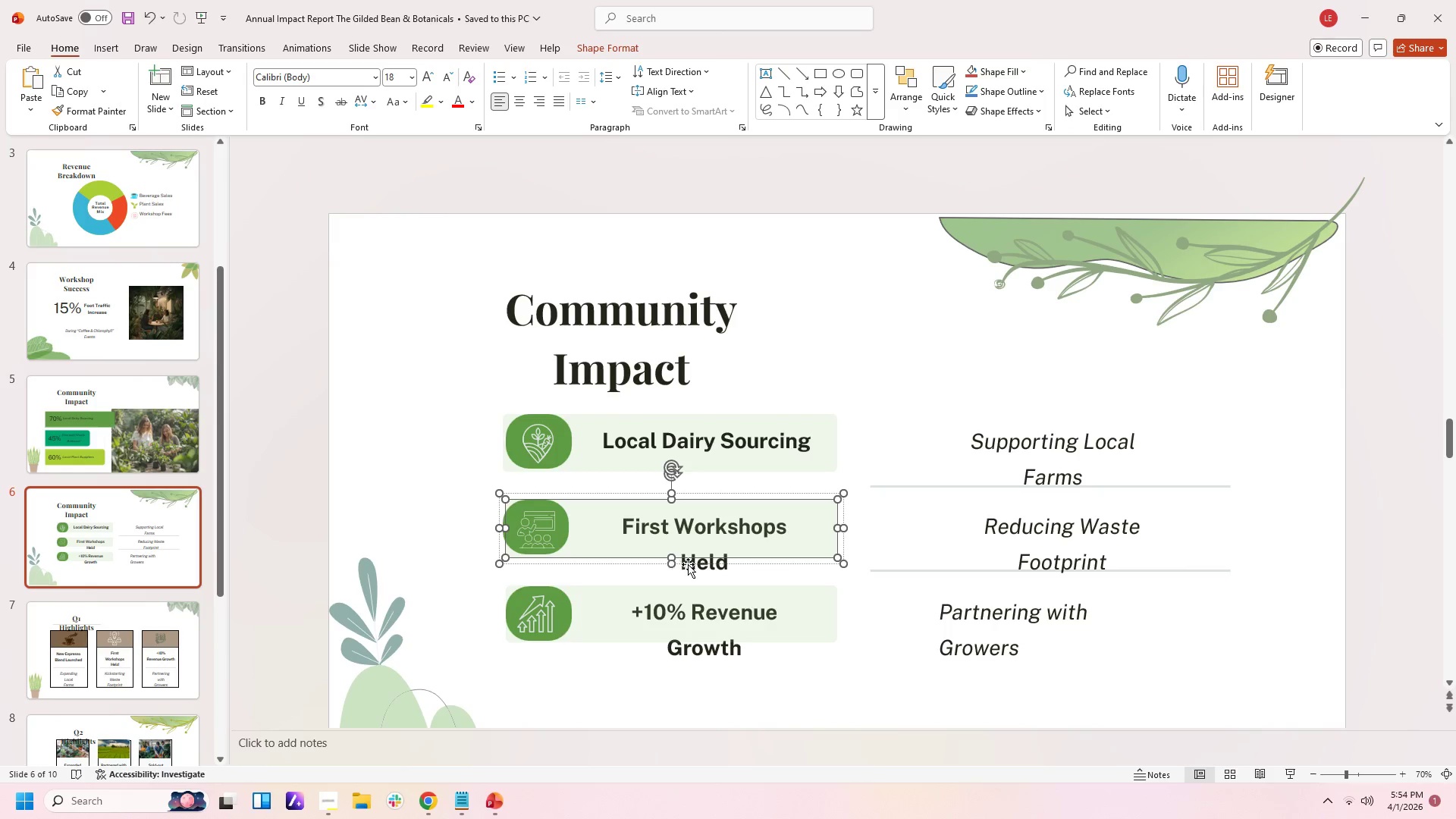 
left_click([690, 564])
 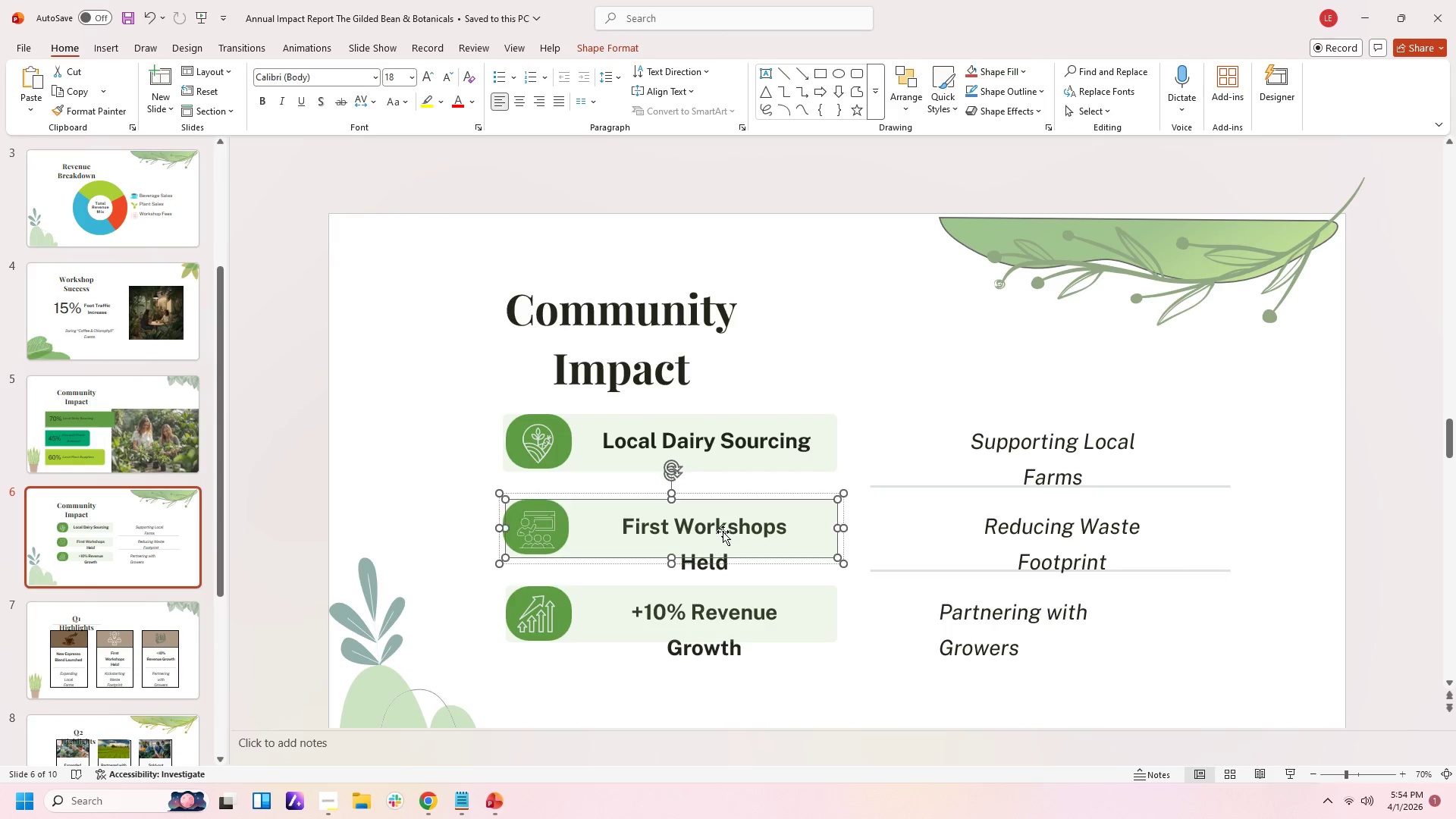 
double_click([701, 526])
 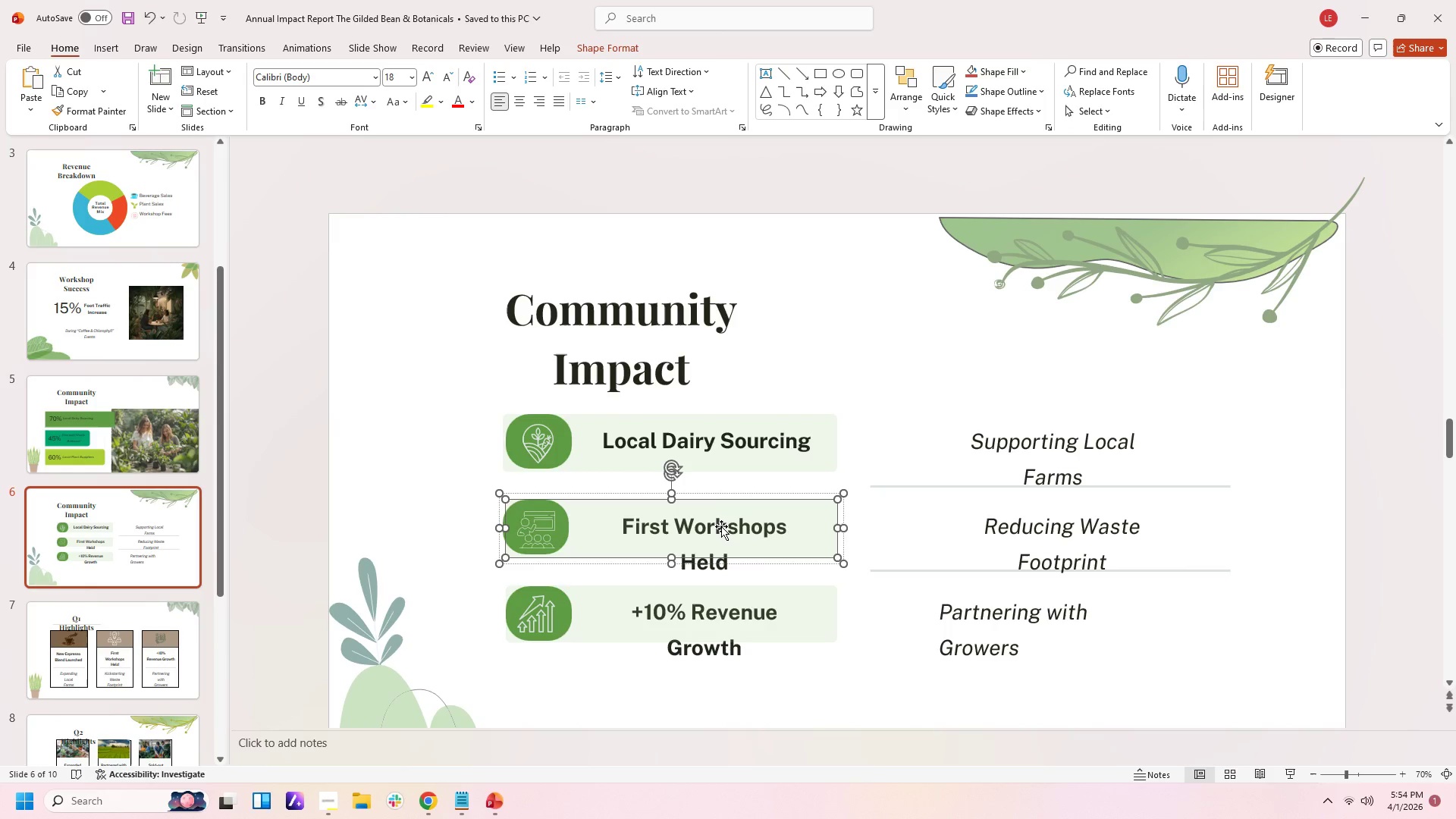 
double_click([709, 532])
 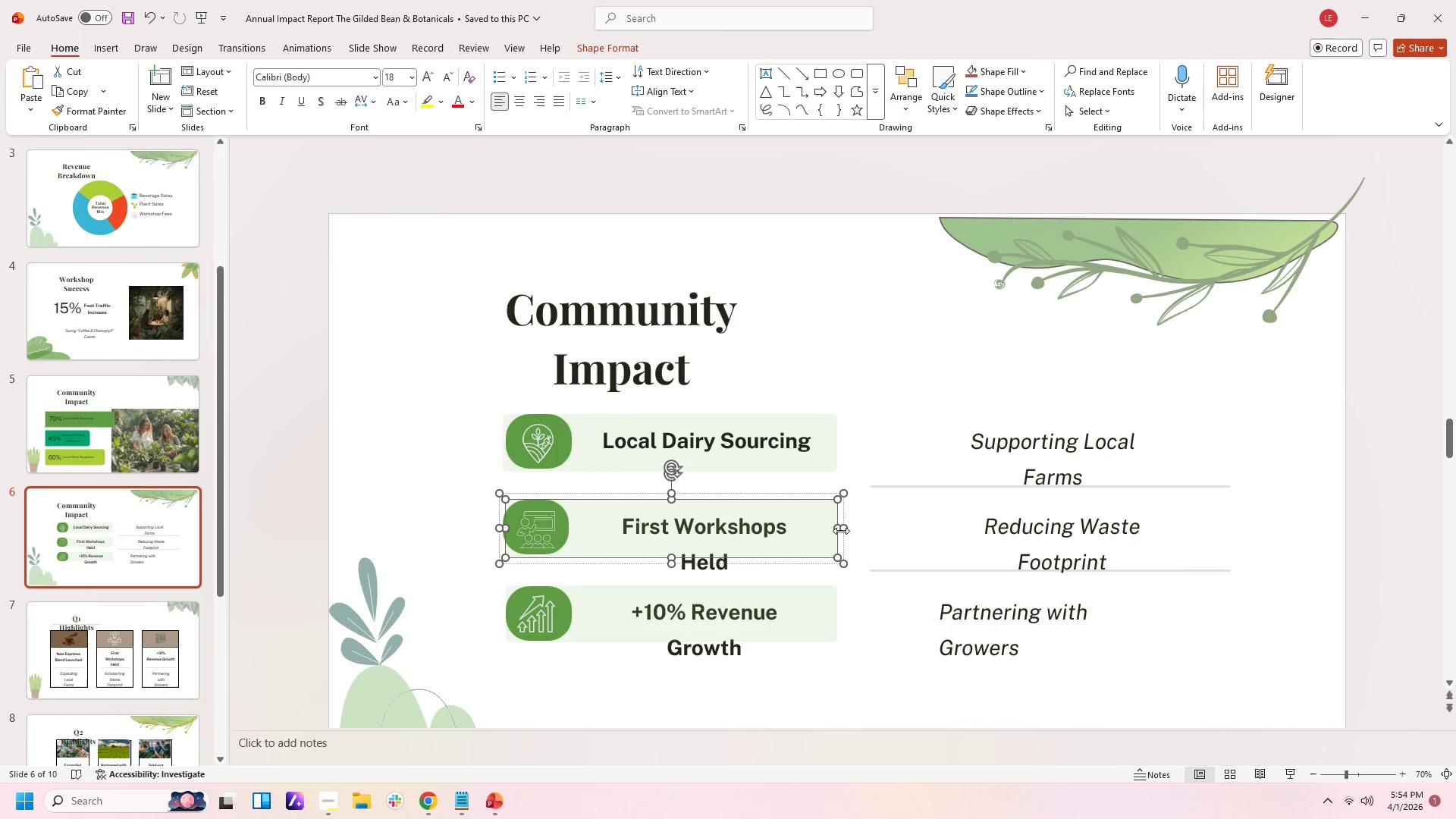 
left_click_drag(start_coordinate=[841, 531], to_coordinate=[862, 529])
 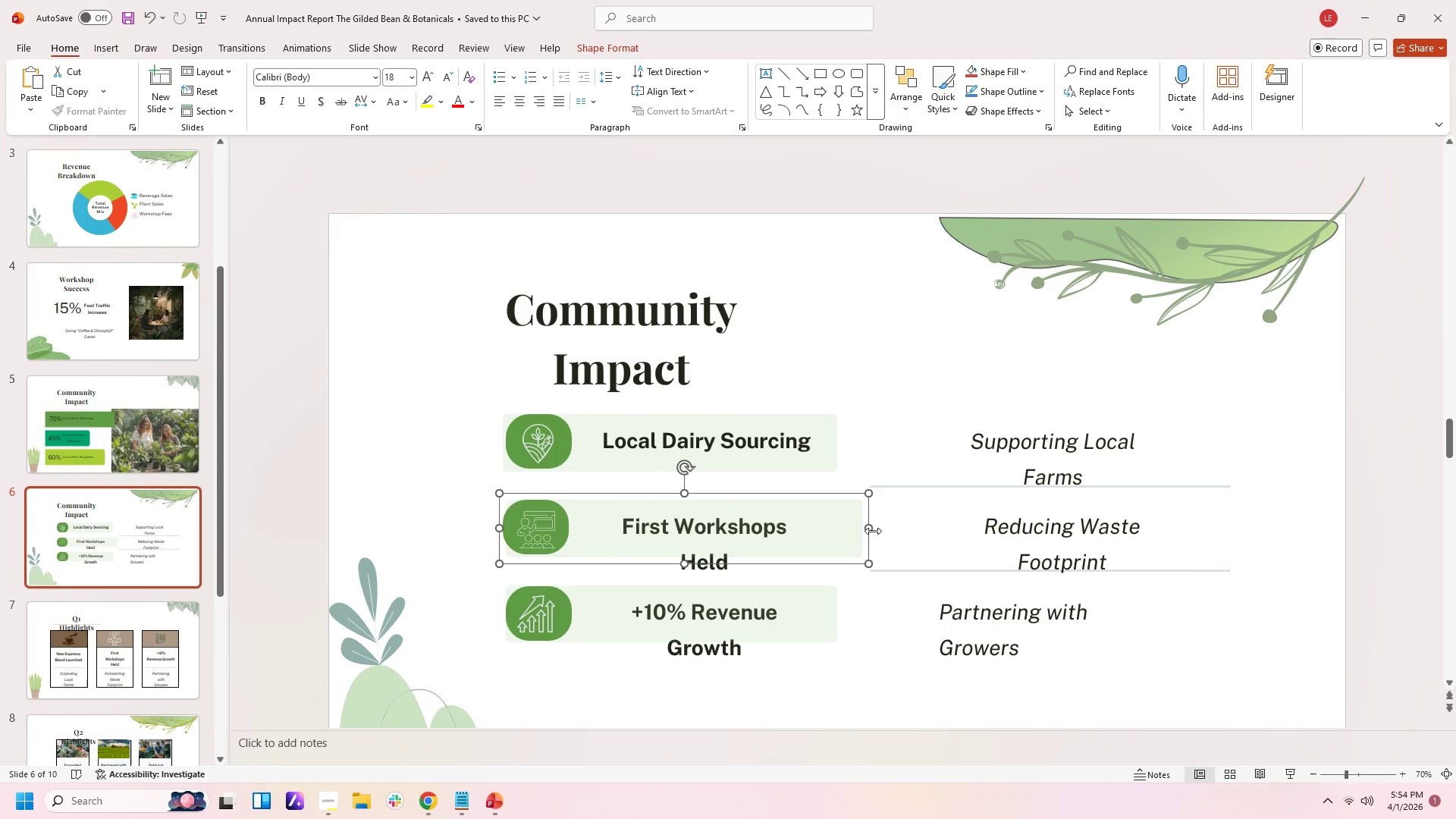 
key(Control+Z)
 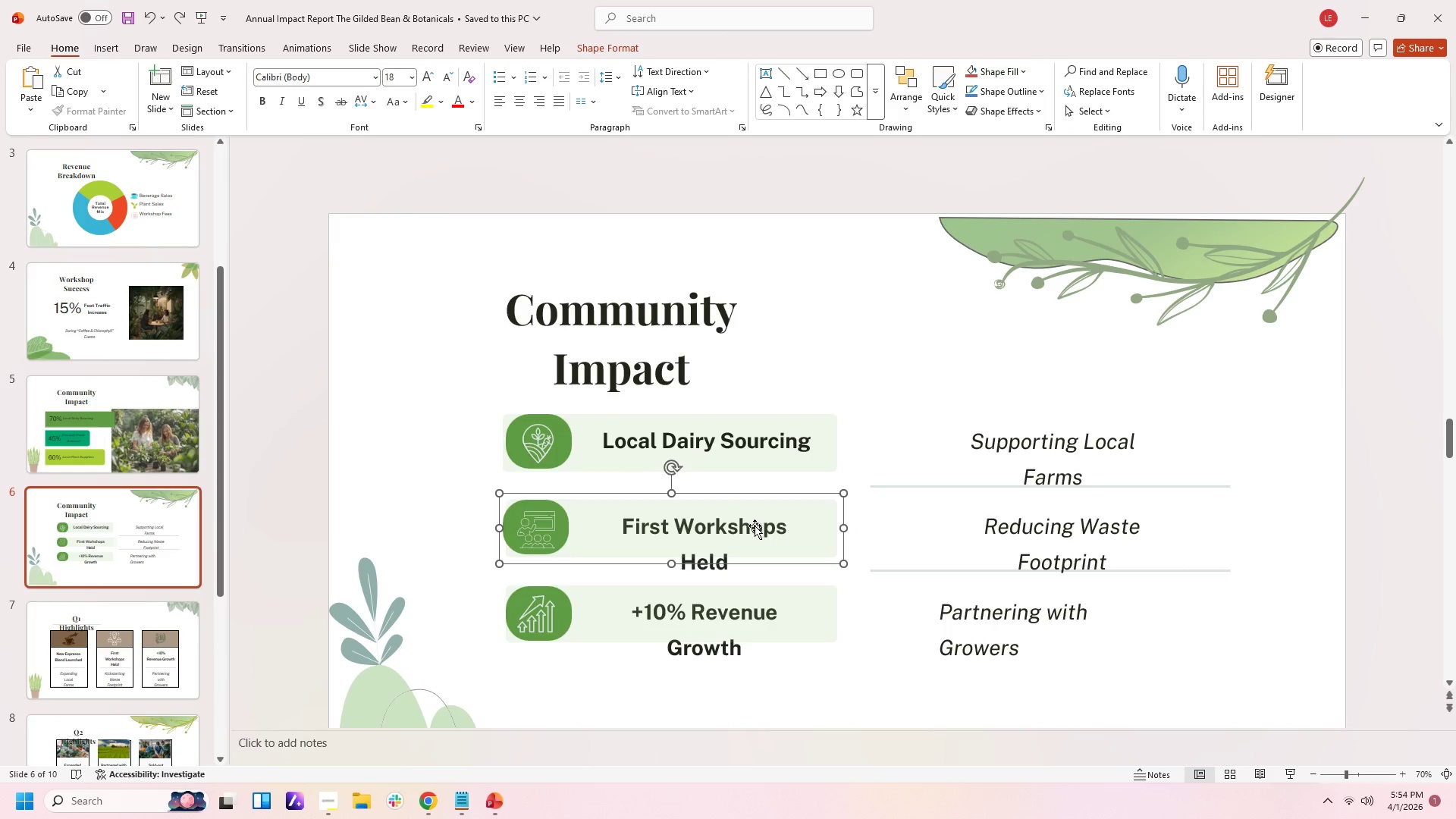 
left_click([755, 526])
 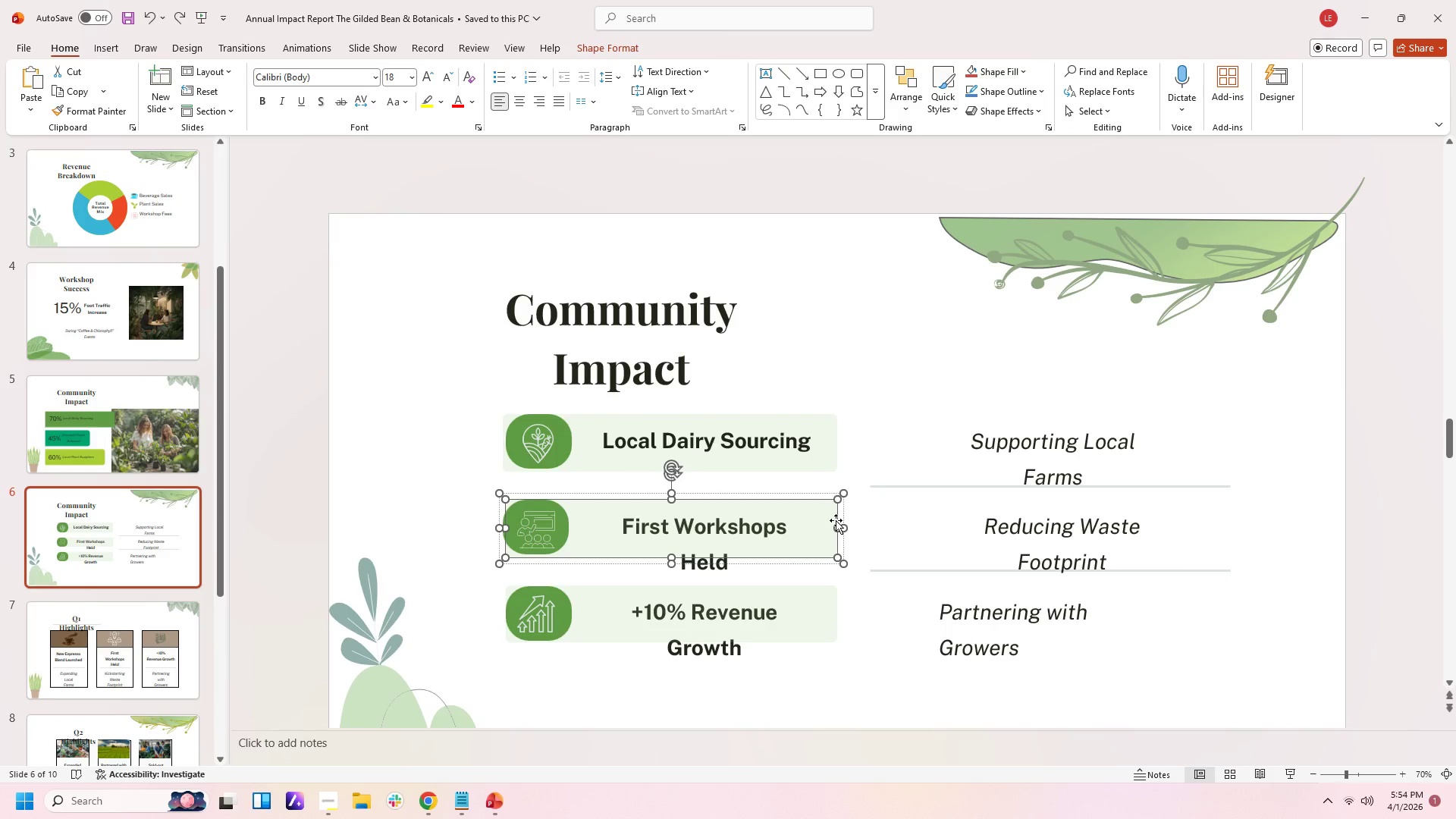 
left_click([836, 520])
 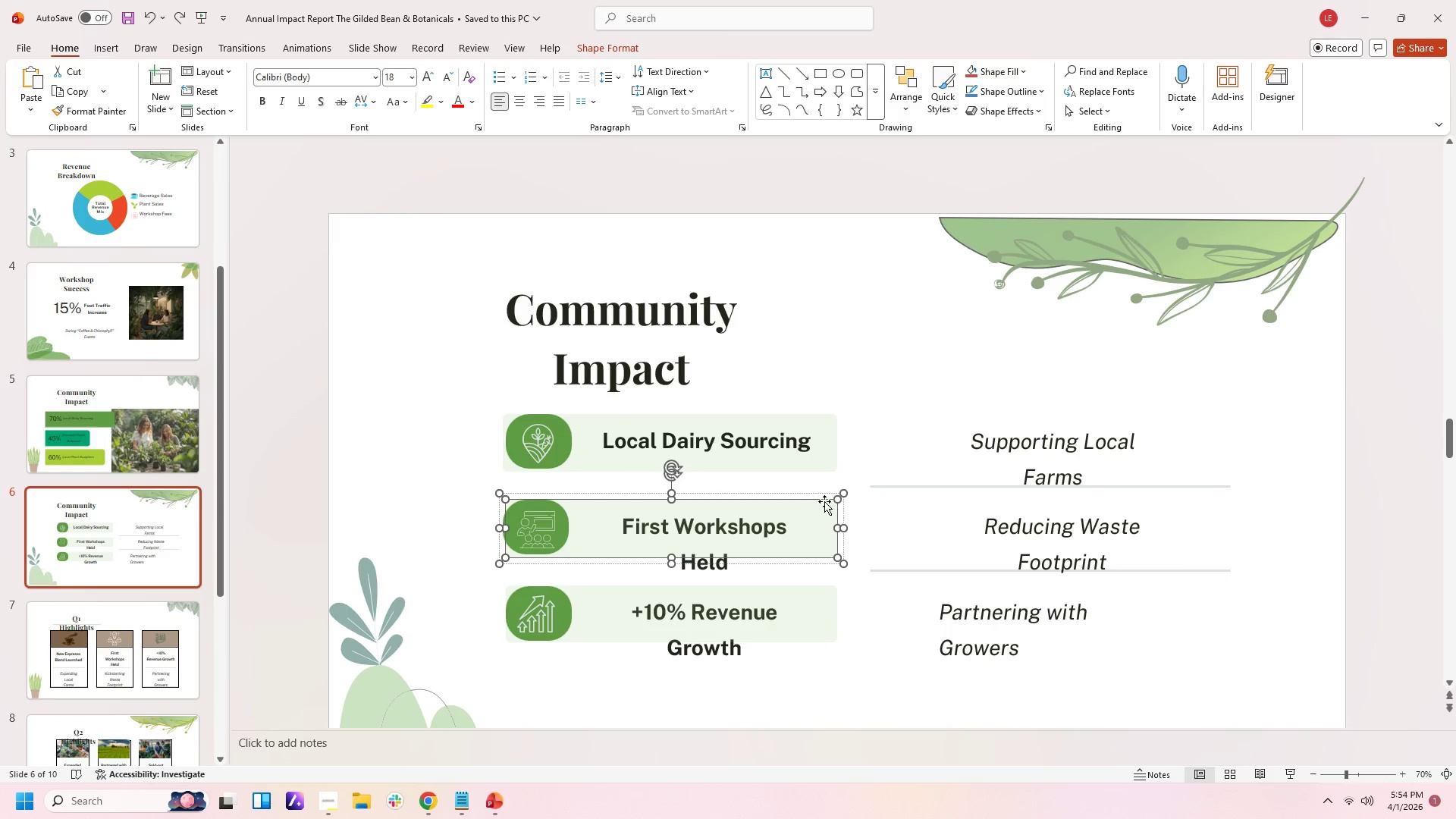 
left_click([824, 501])
 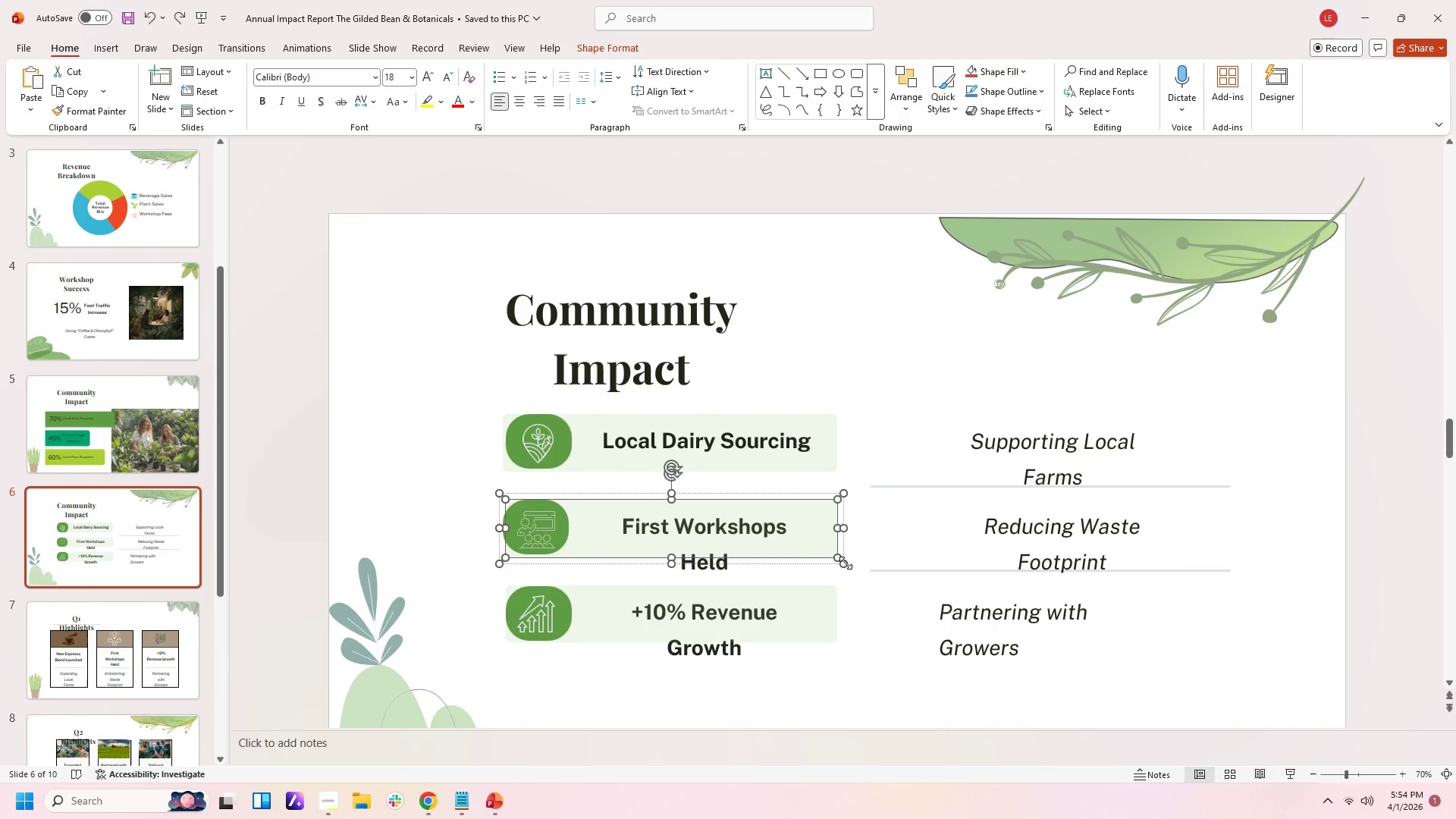 
left_click([846, 569])
 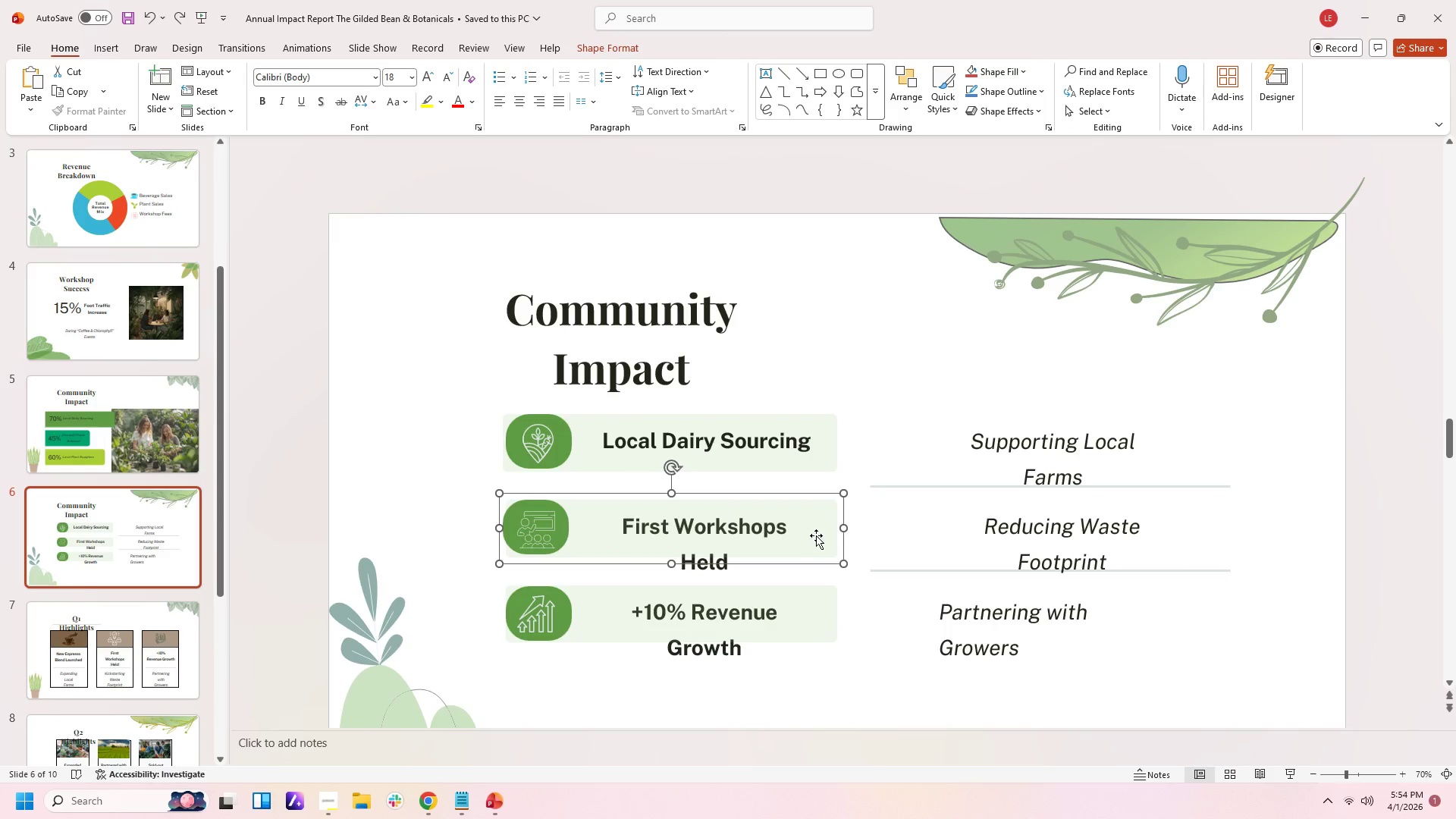 
left_click([816, 535])
 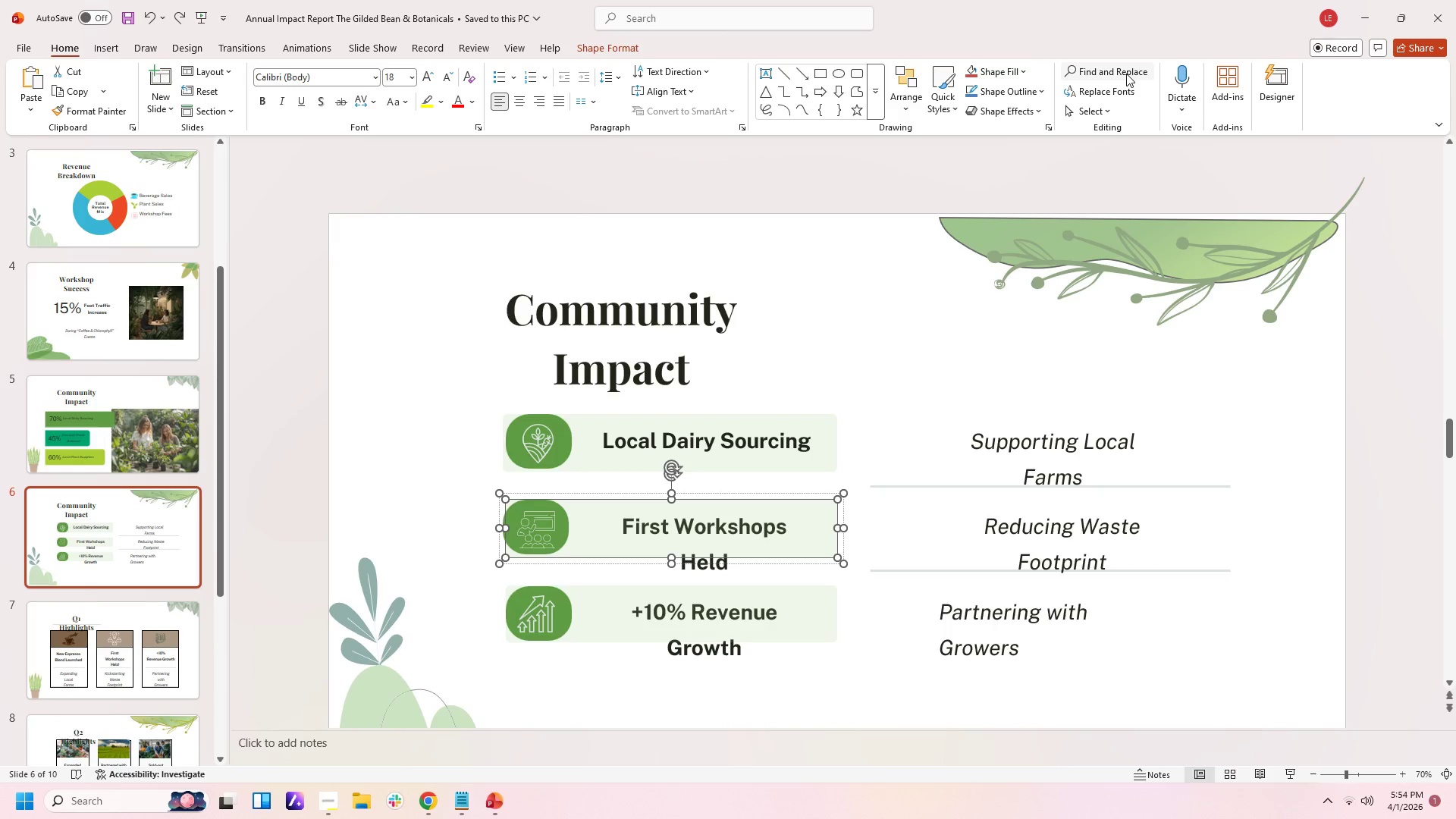 
wait(9.64)
 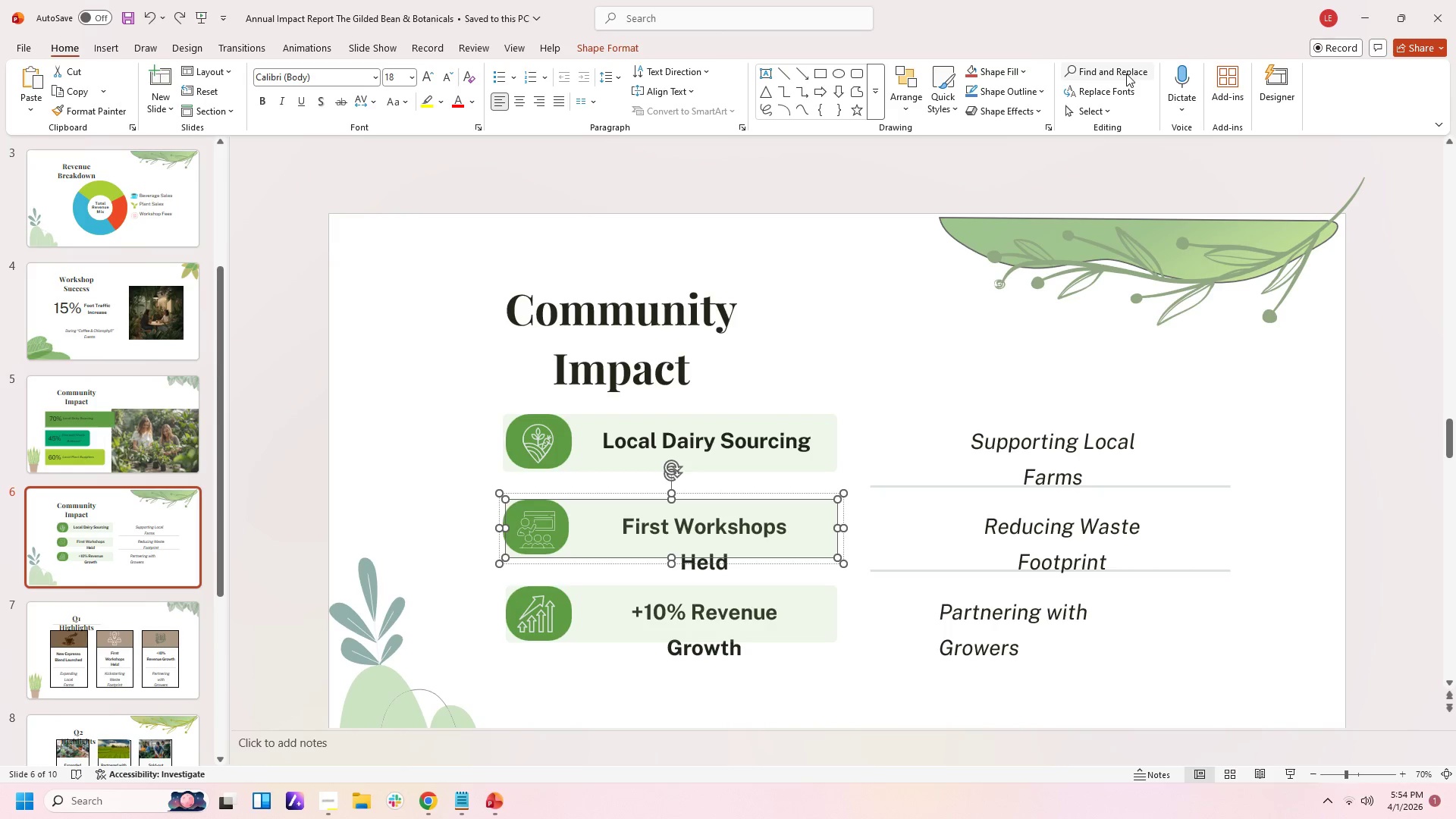 
left_click_drag(start_coordinate=[814, 545], to_coordinate=[814, 590])
 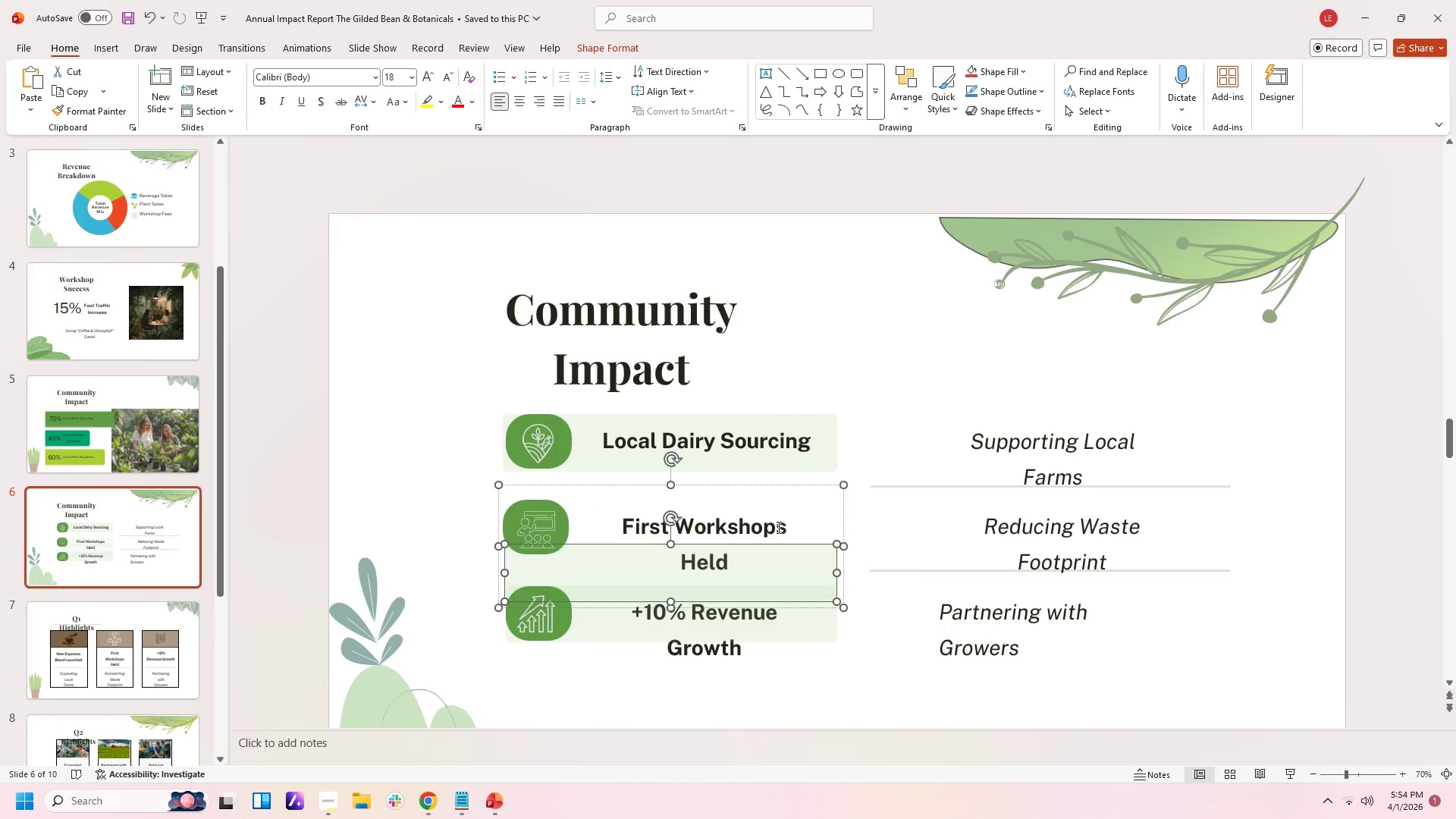 
left_click([777, 527])
 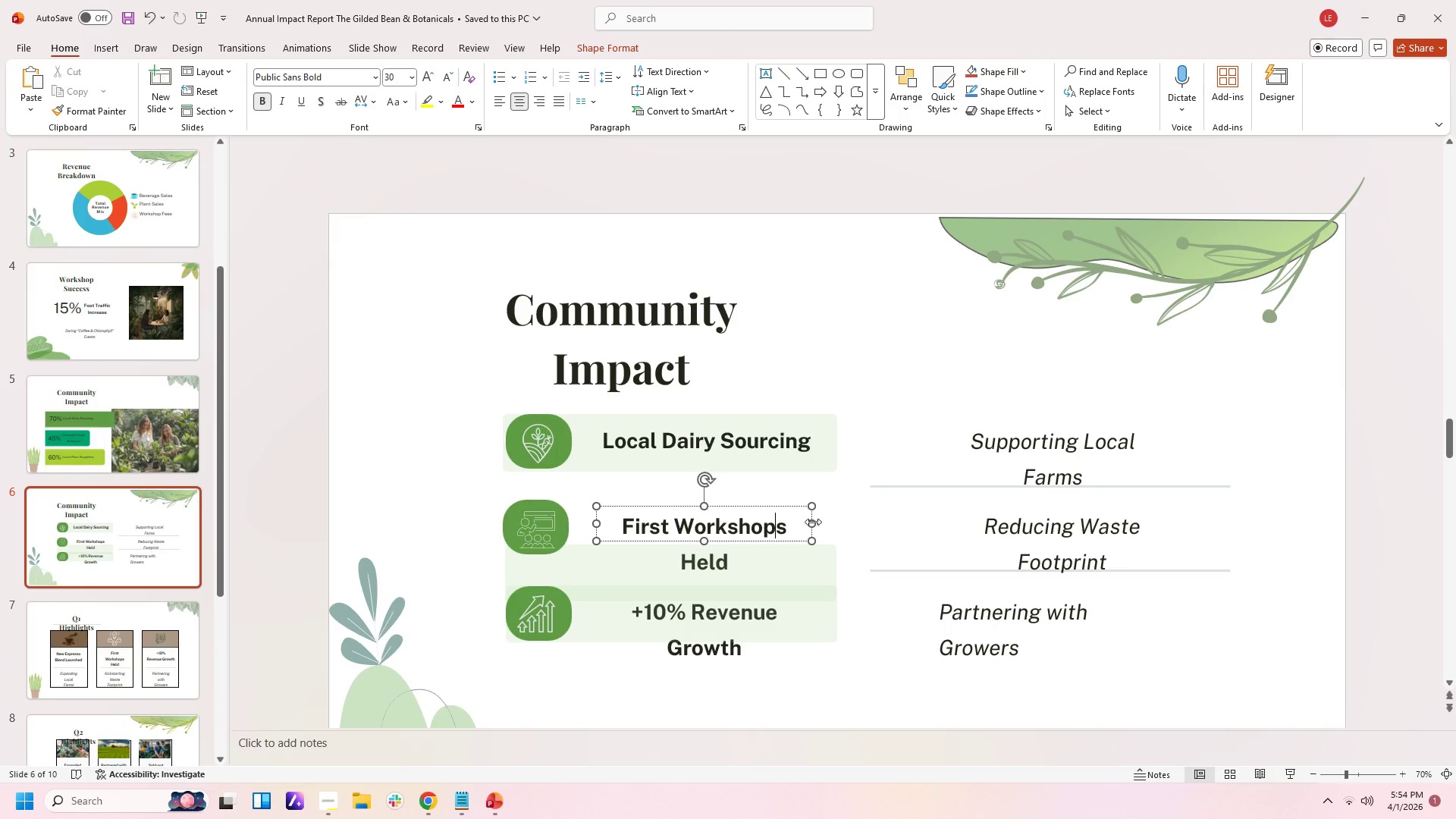 
left_click_drag(start_coordinate=[813, 522], to_coordinate=[827, 522])
 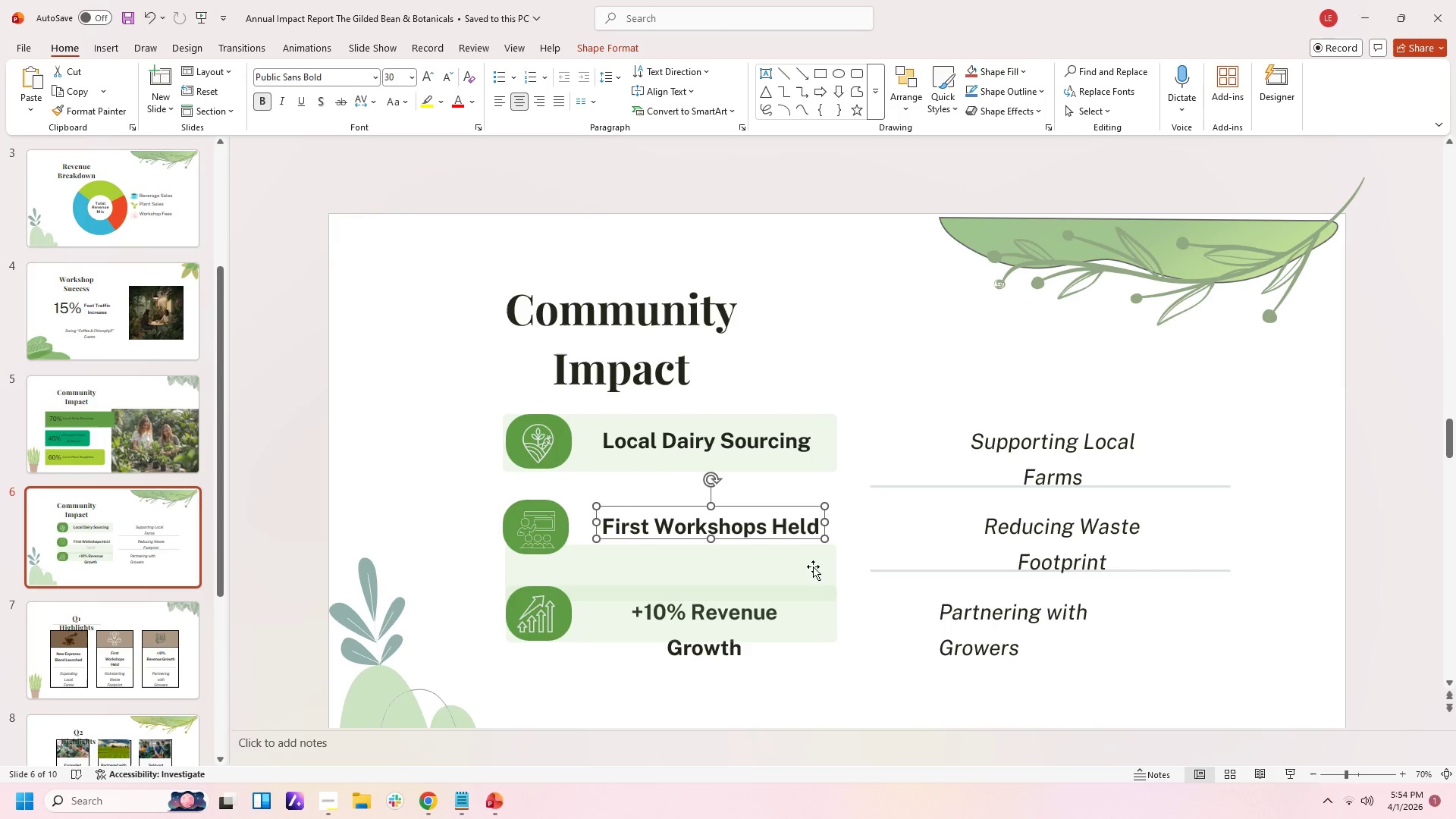 
left_click([813, 566])
 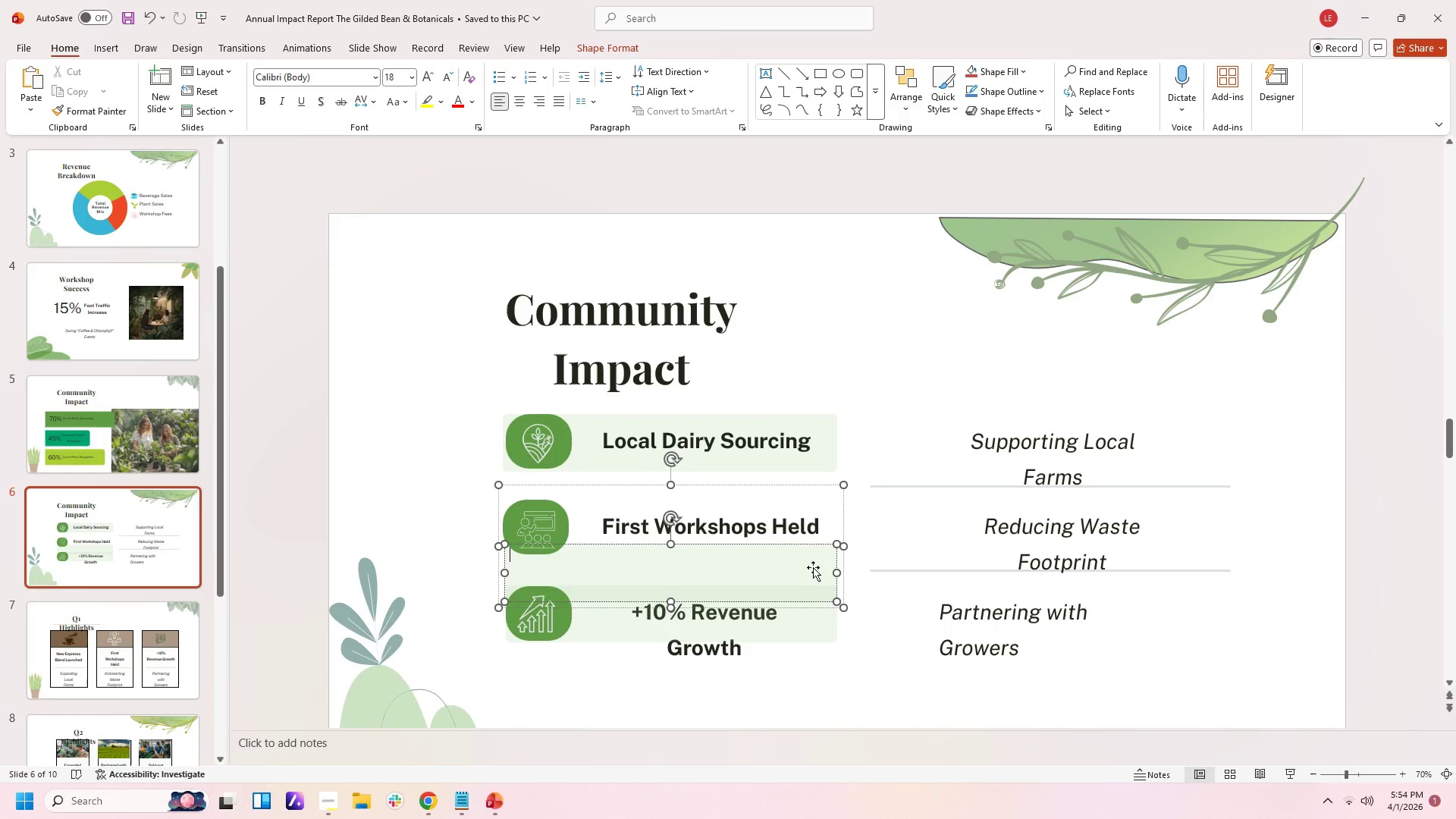 
left_click_drag(start_coordinate=[813, 567], to_coordinate=[816, 520])
 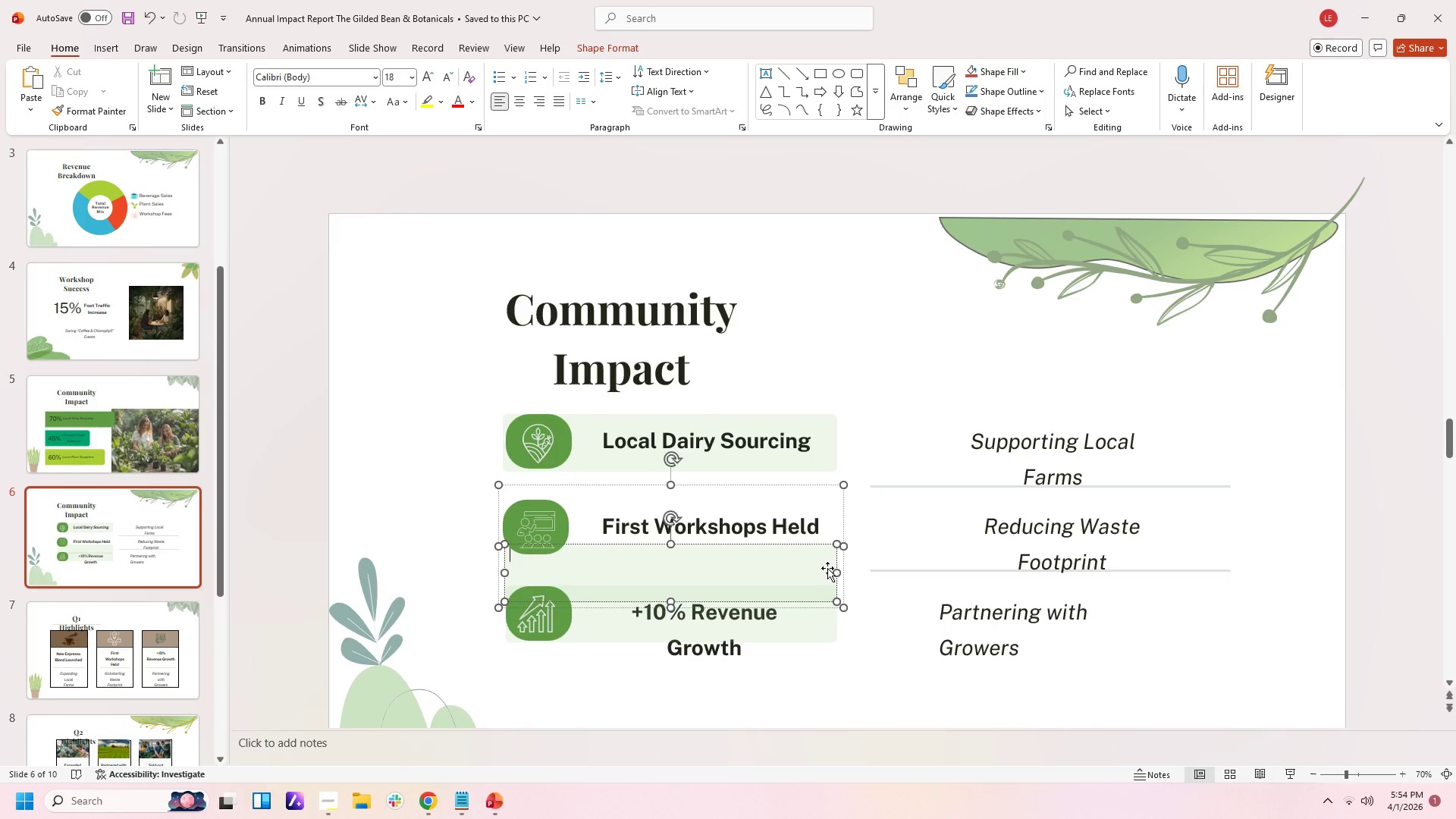 
key(ArrowUp)
 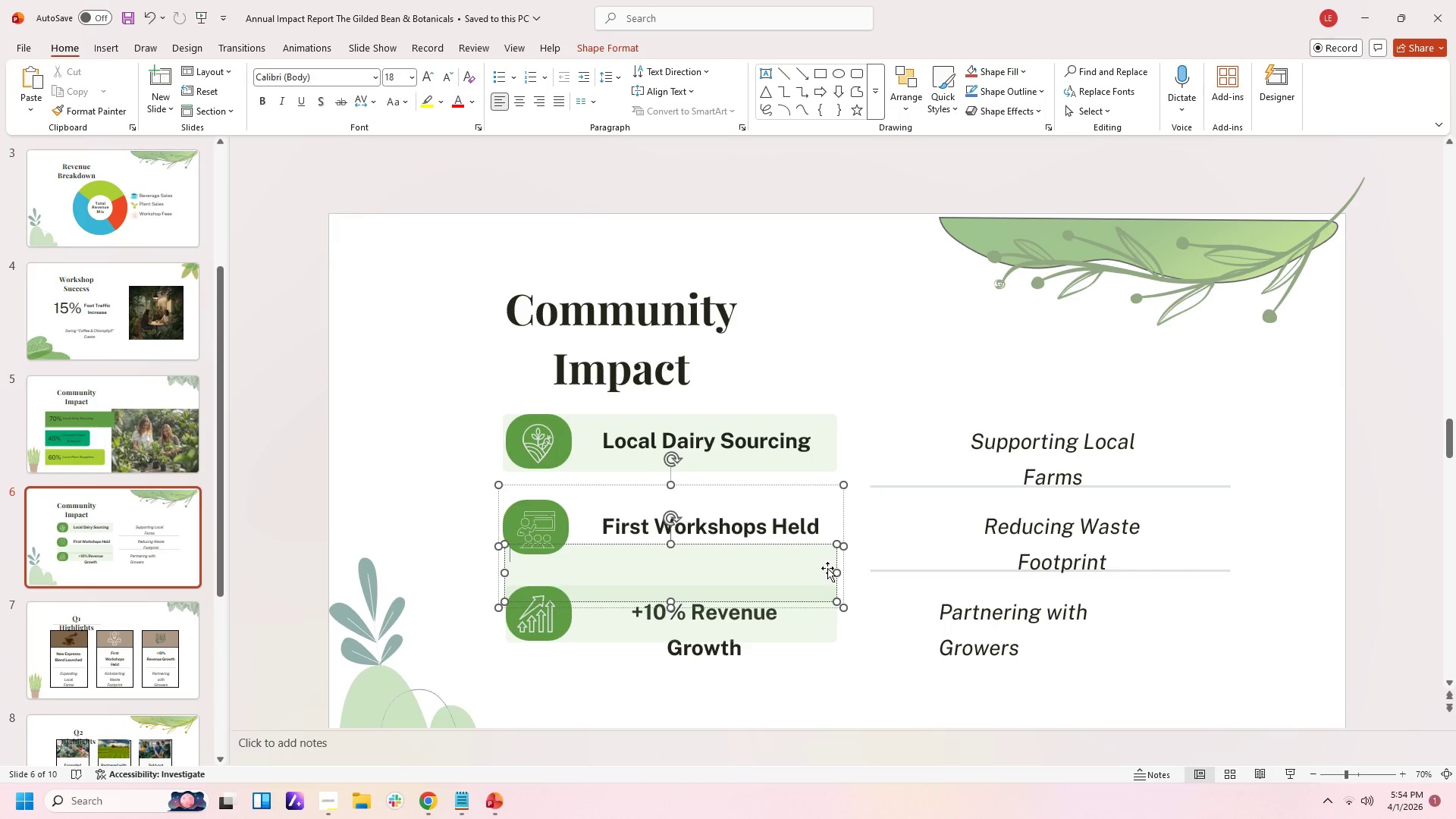 
key(ArrowUp)
 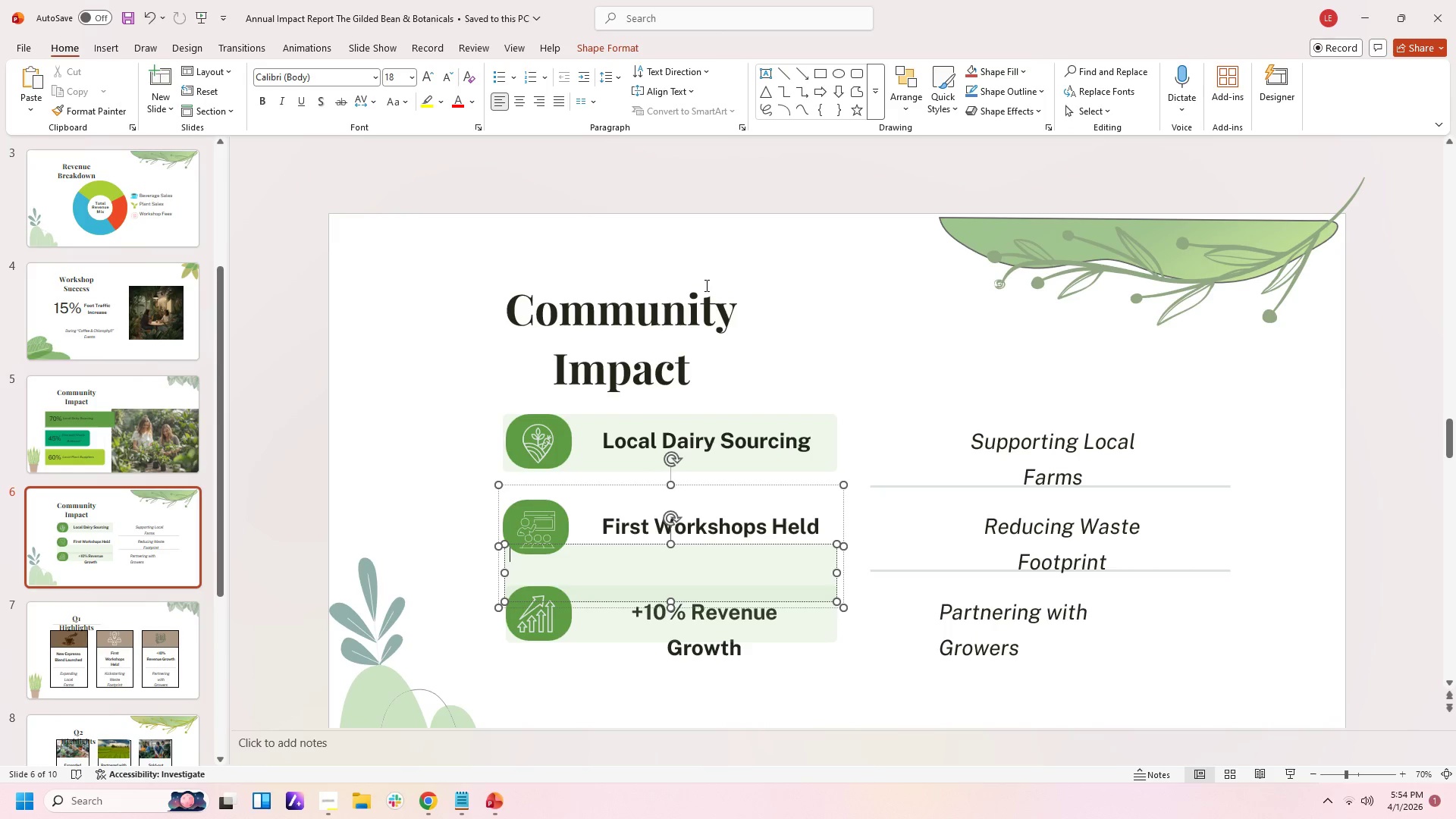 
left_click([883, 394])
 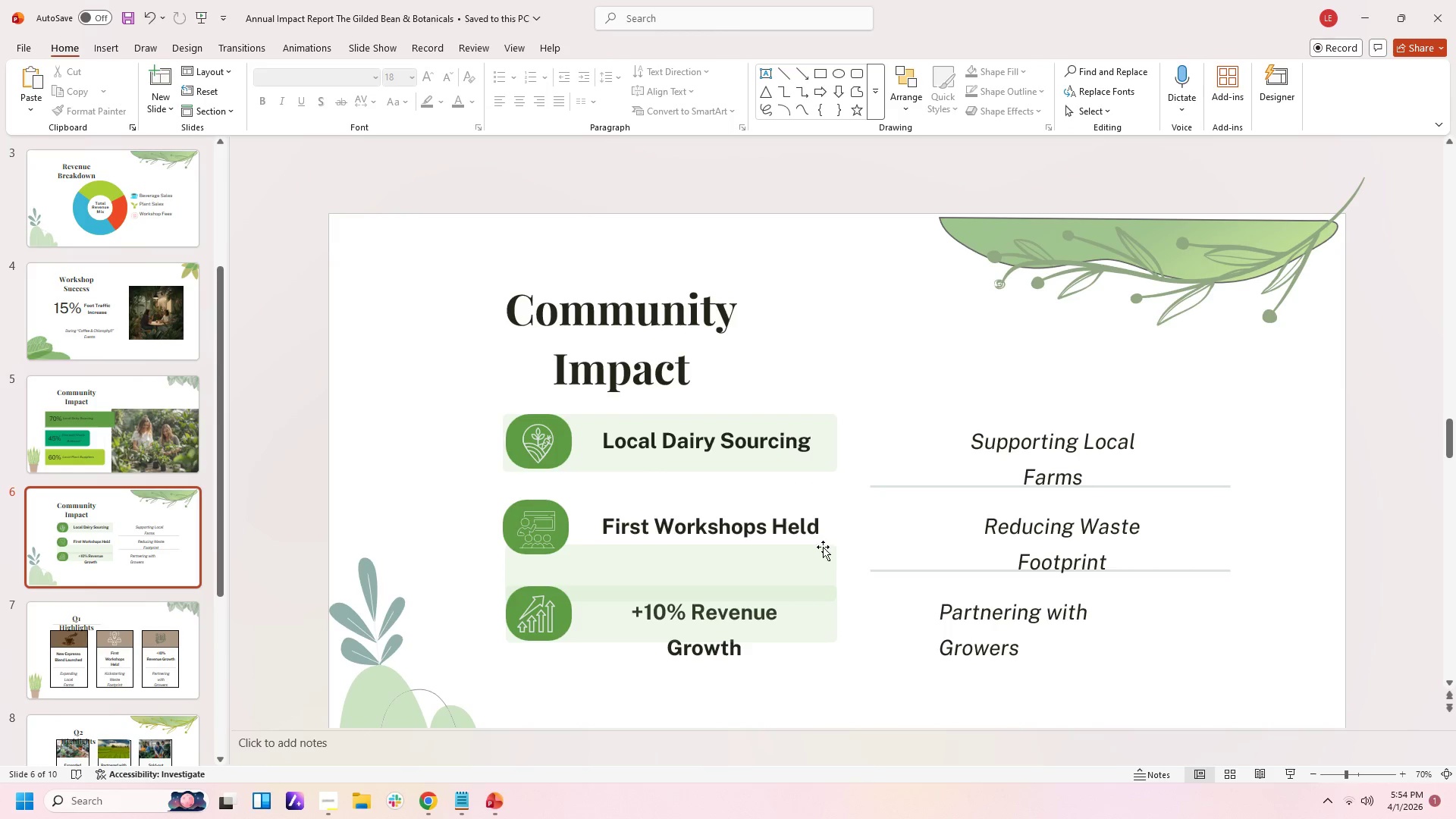 
left_click([819, 556])
 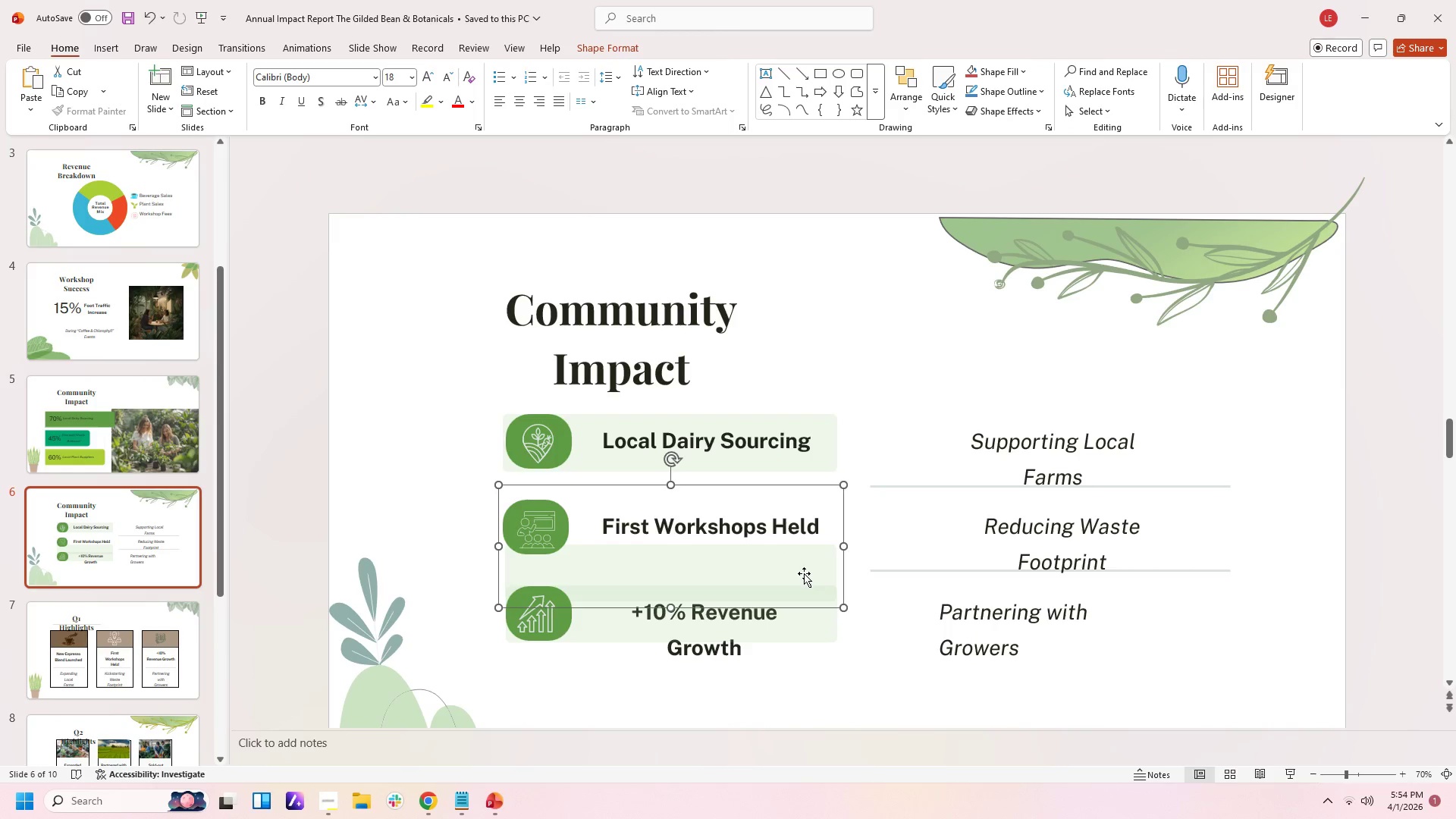 
left_click_drag(start_coordinate=[802, 574], to_coordinate=[800, 530])
 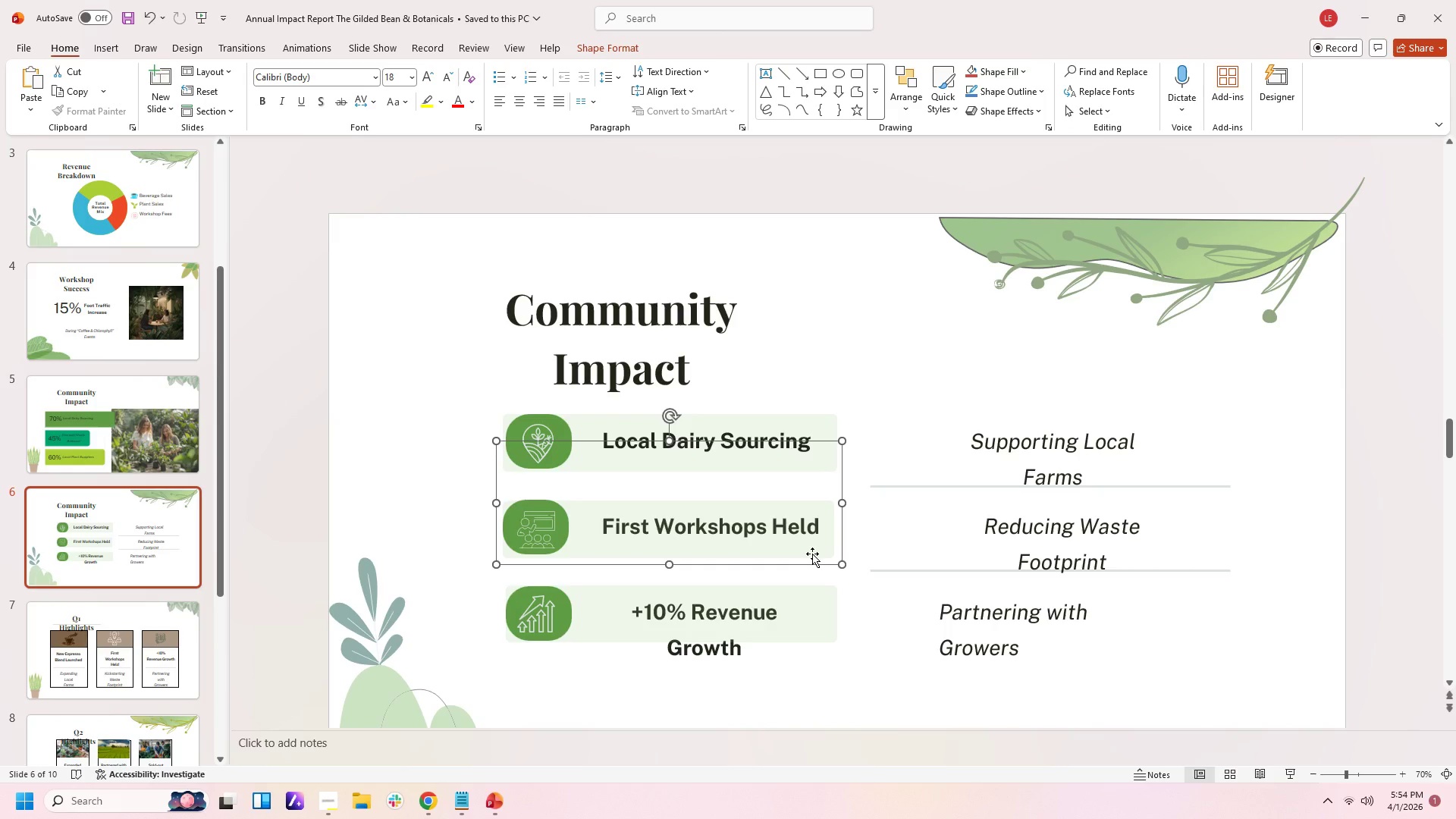 
key(ArrowUp)
 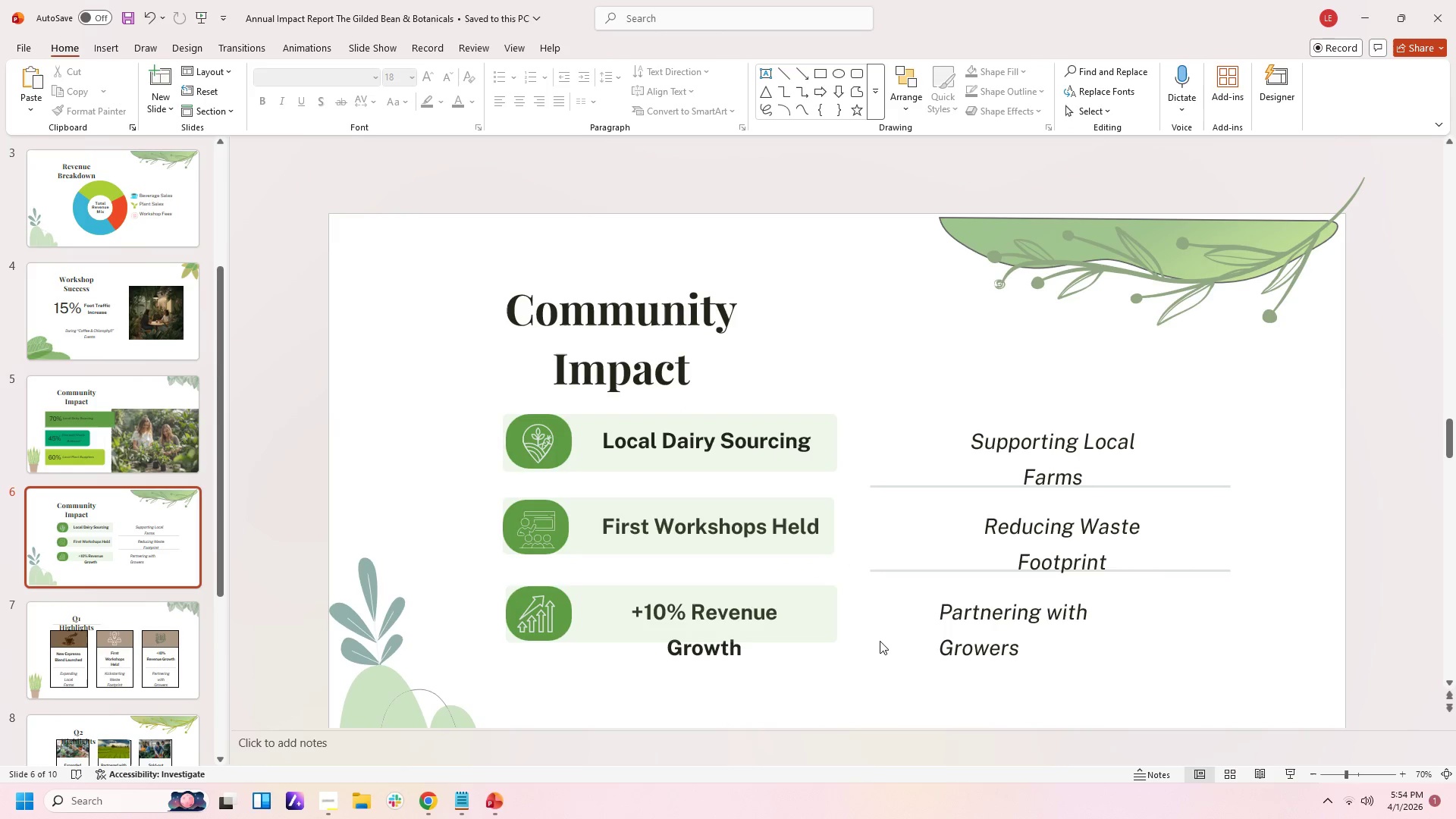 
double_click([741, 617])
 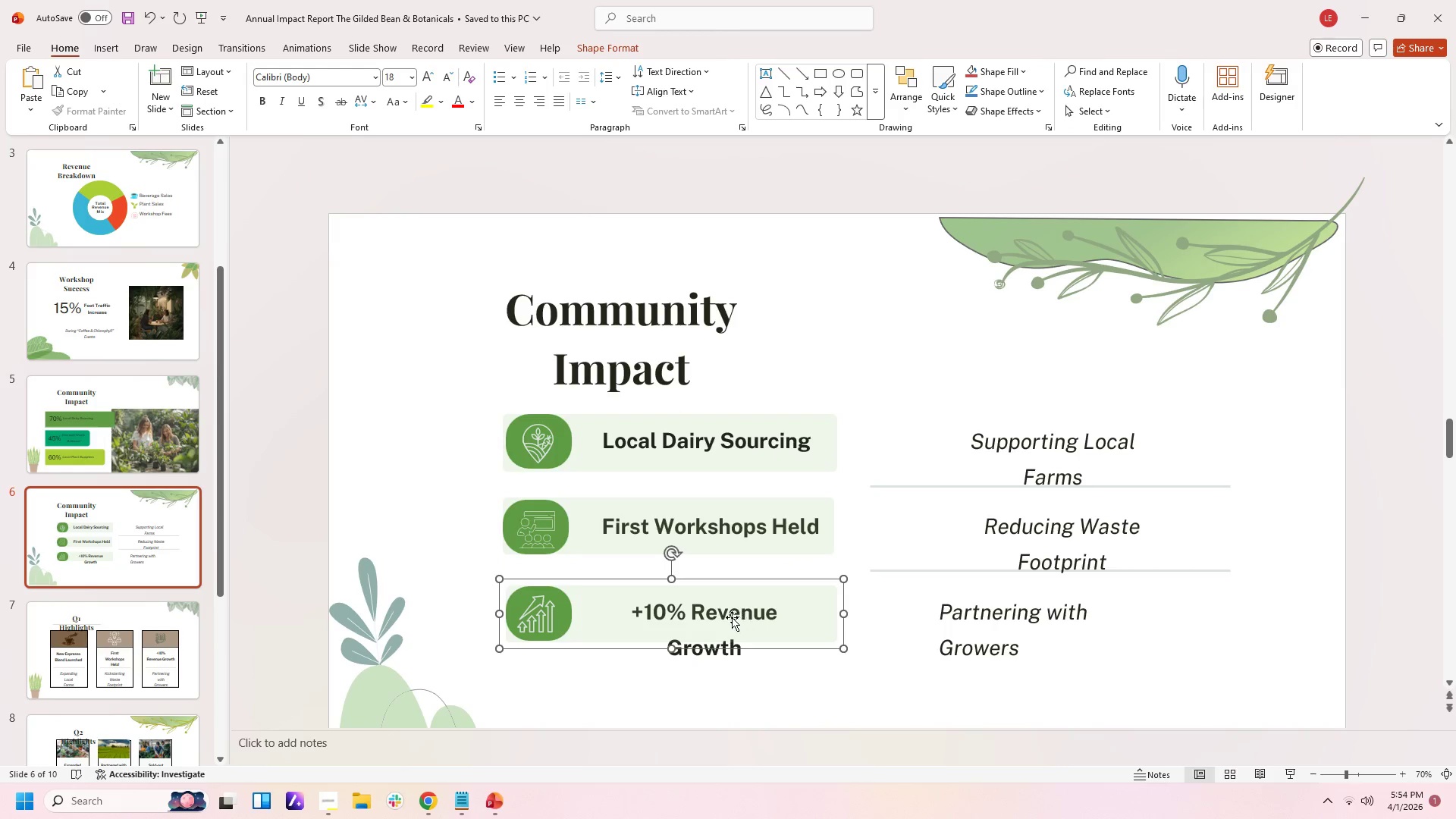 
left_click([732, 617])
 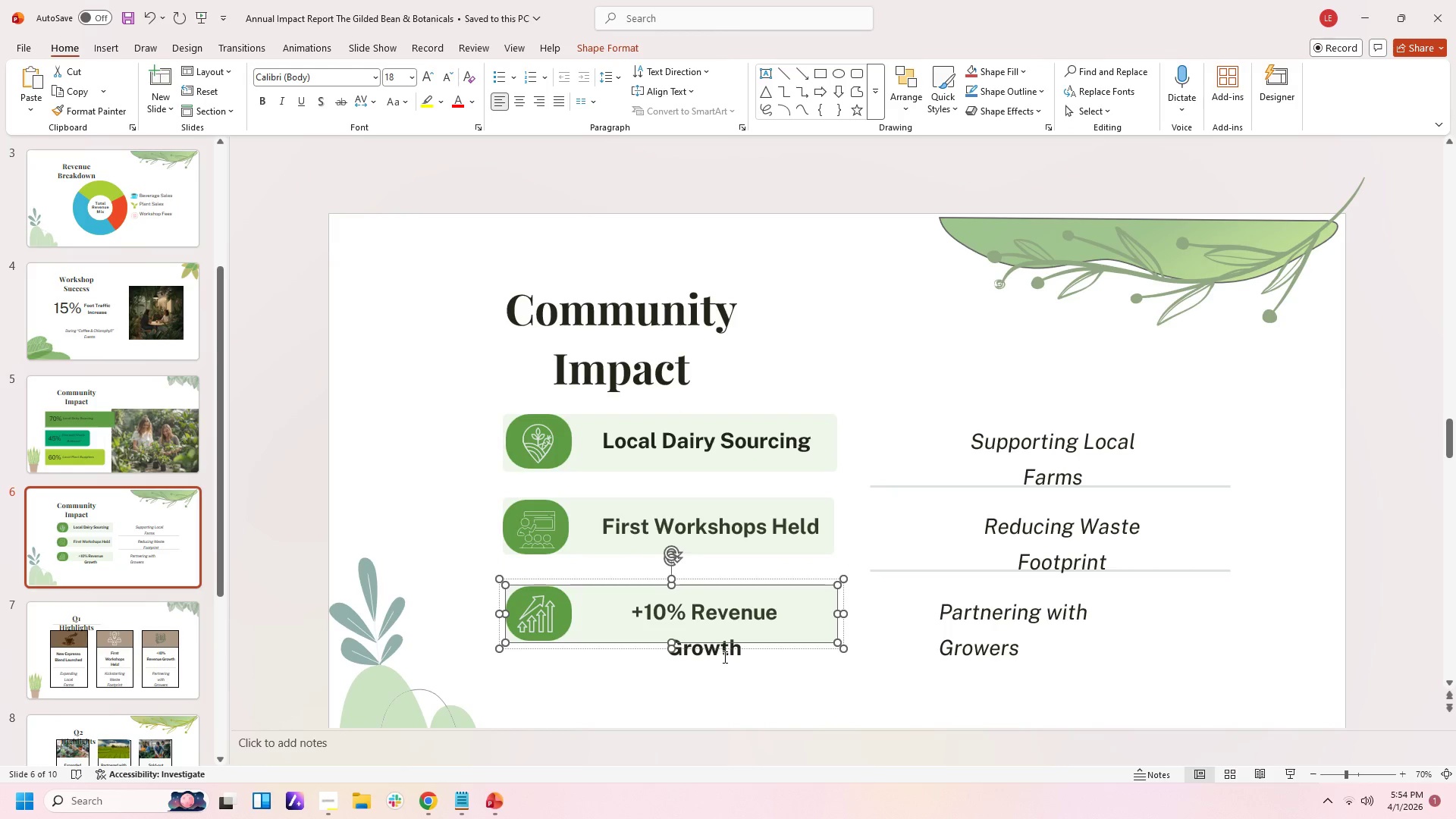 
left_click([723, 657])
 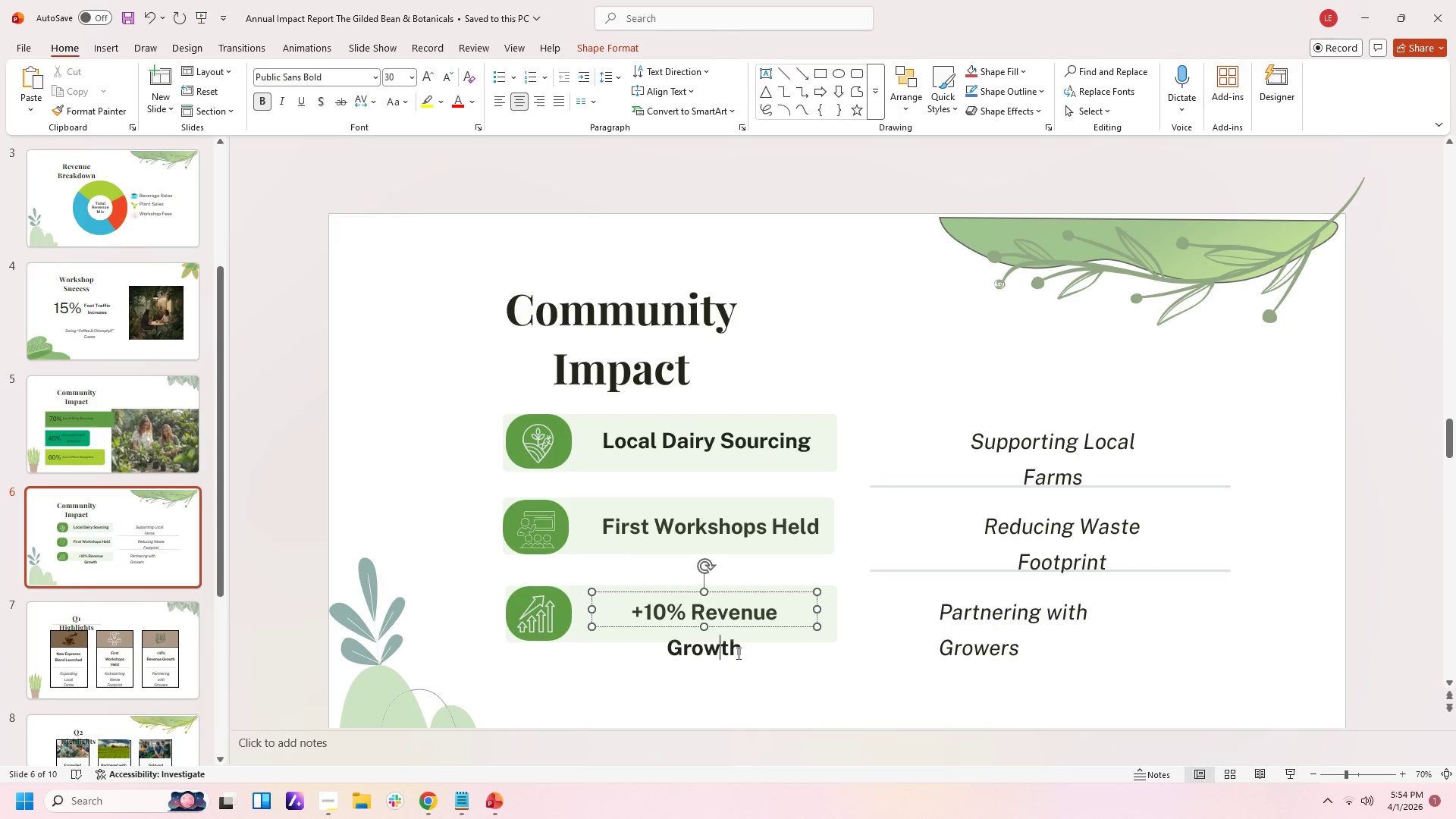 
left_click([737, 653])
 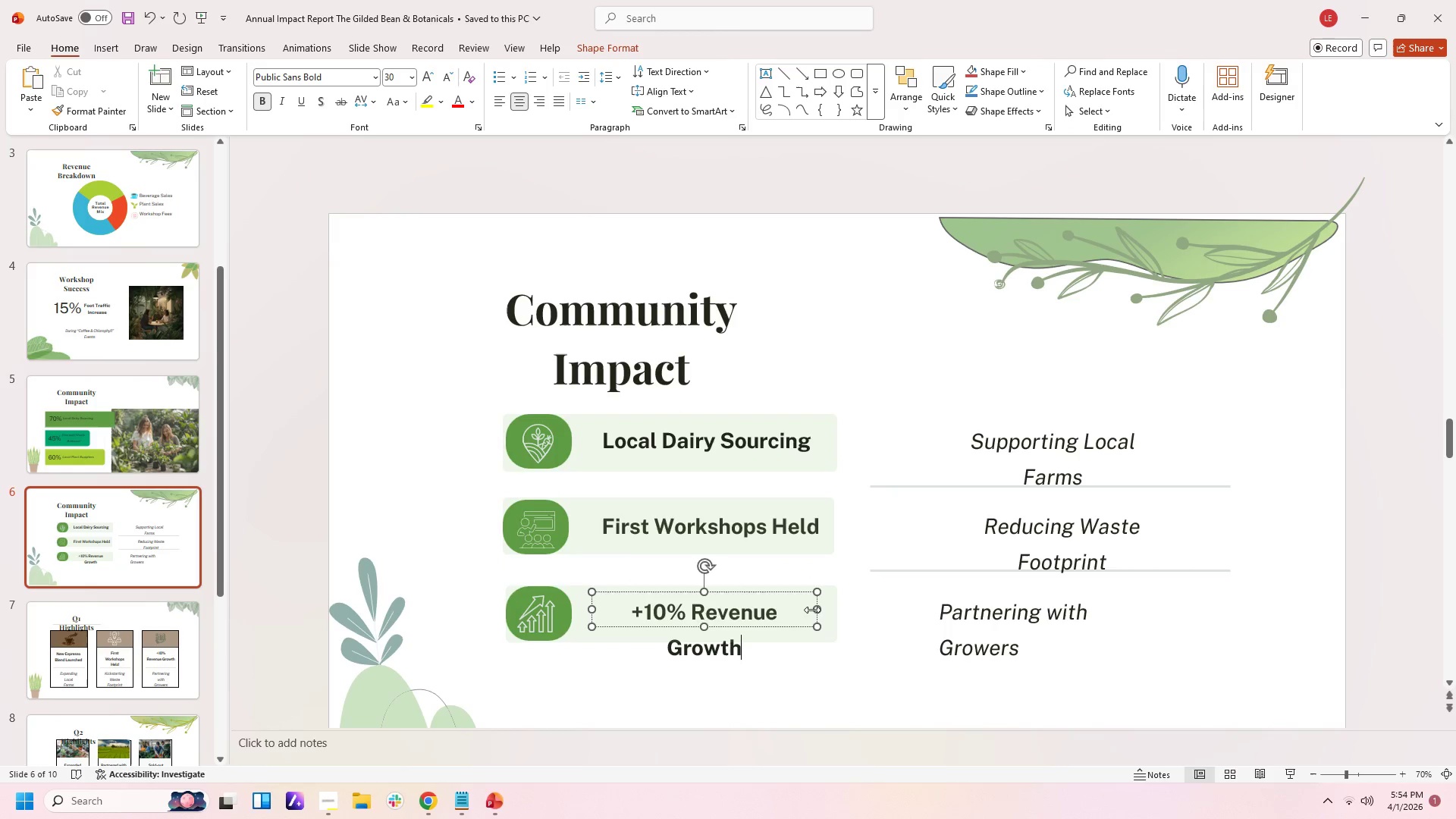 
left_click_drag(start_coordinate=[817, 609], to_coordinate=[824, 607])
 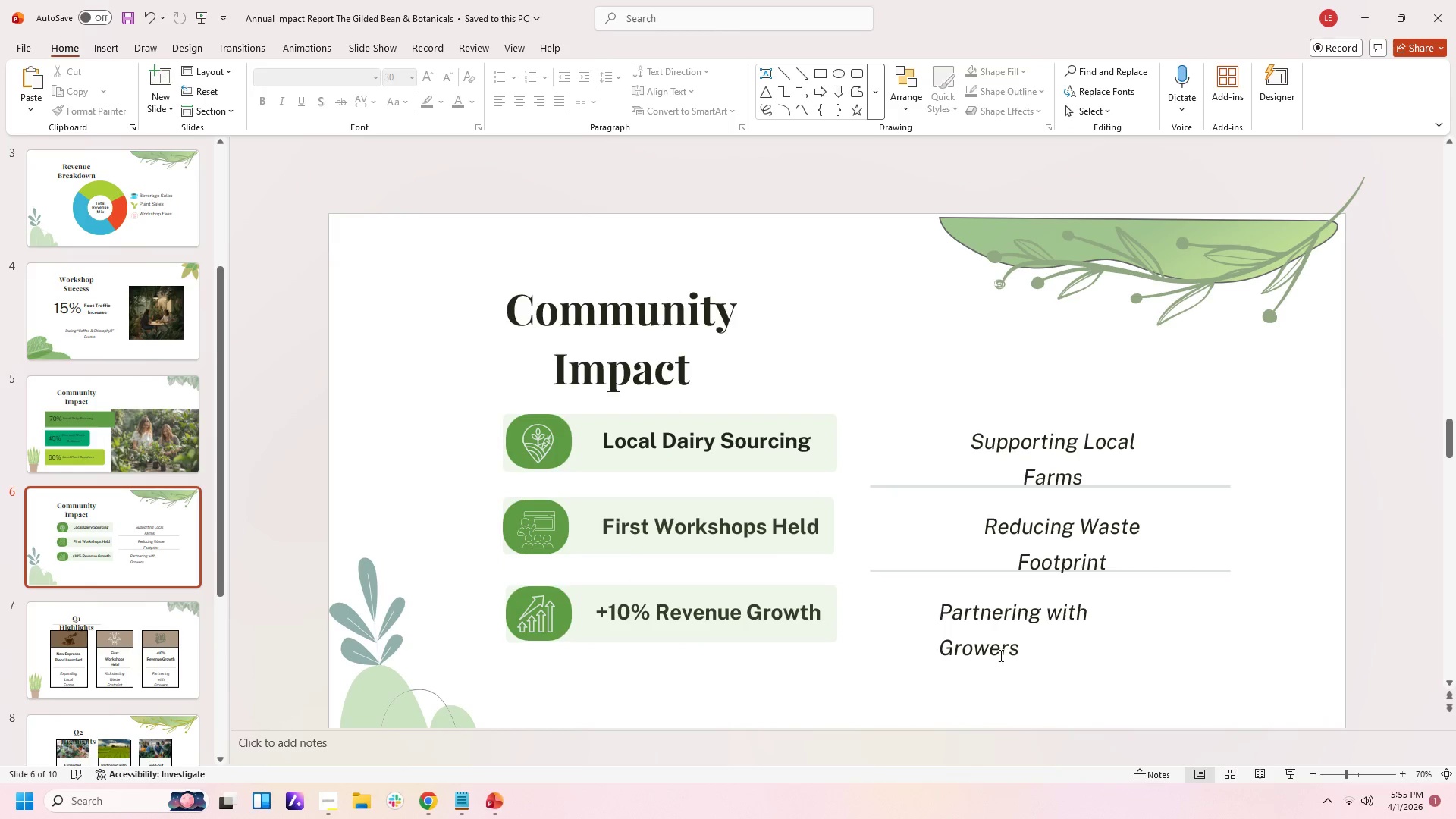 
double_click([1010, 634])
 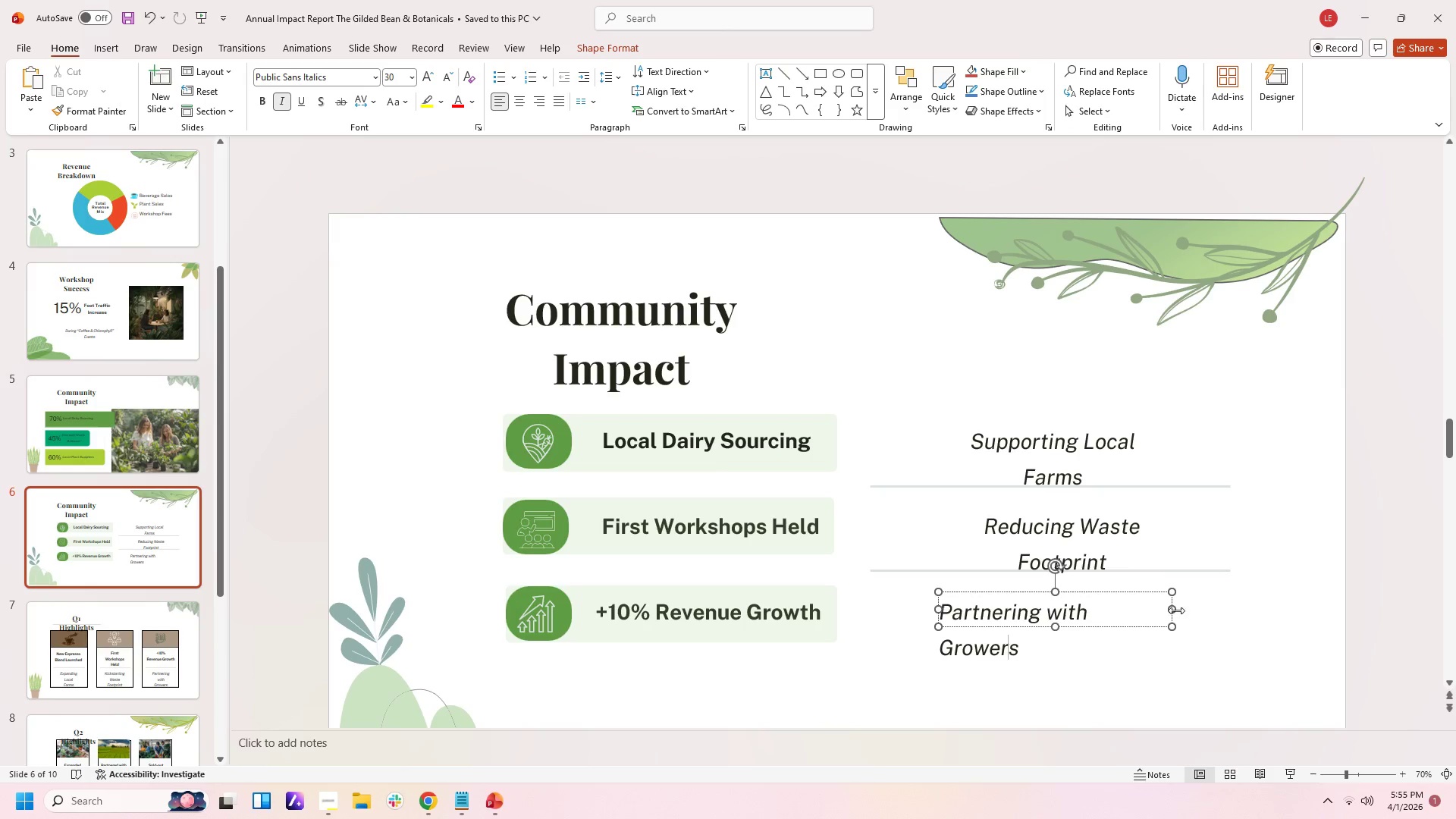 
left_click_drag(start_coordinate=[1175, 610], to_coordinate=[1186, 607])
 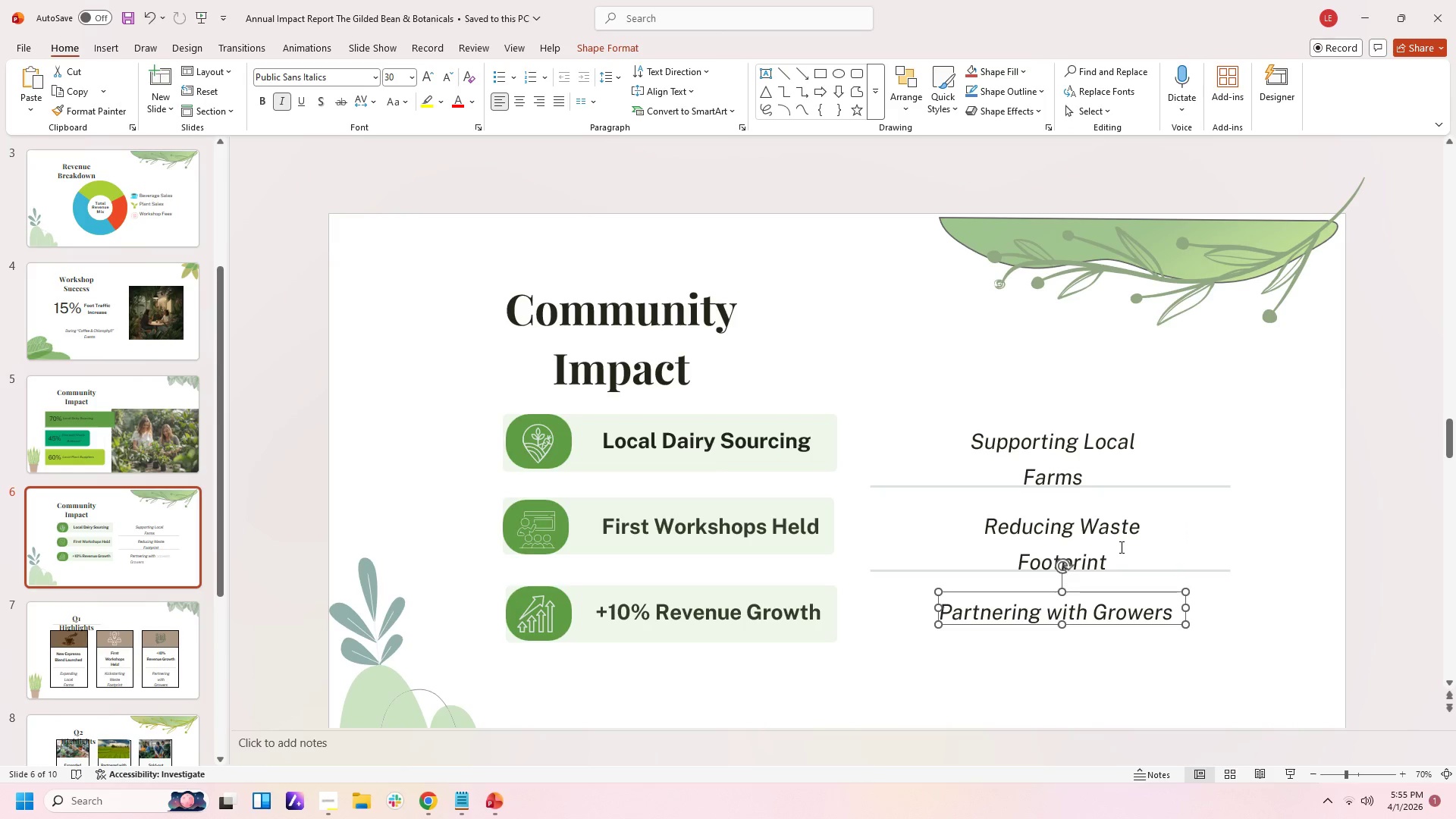 
left_click([1120, 547])
 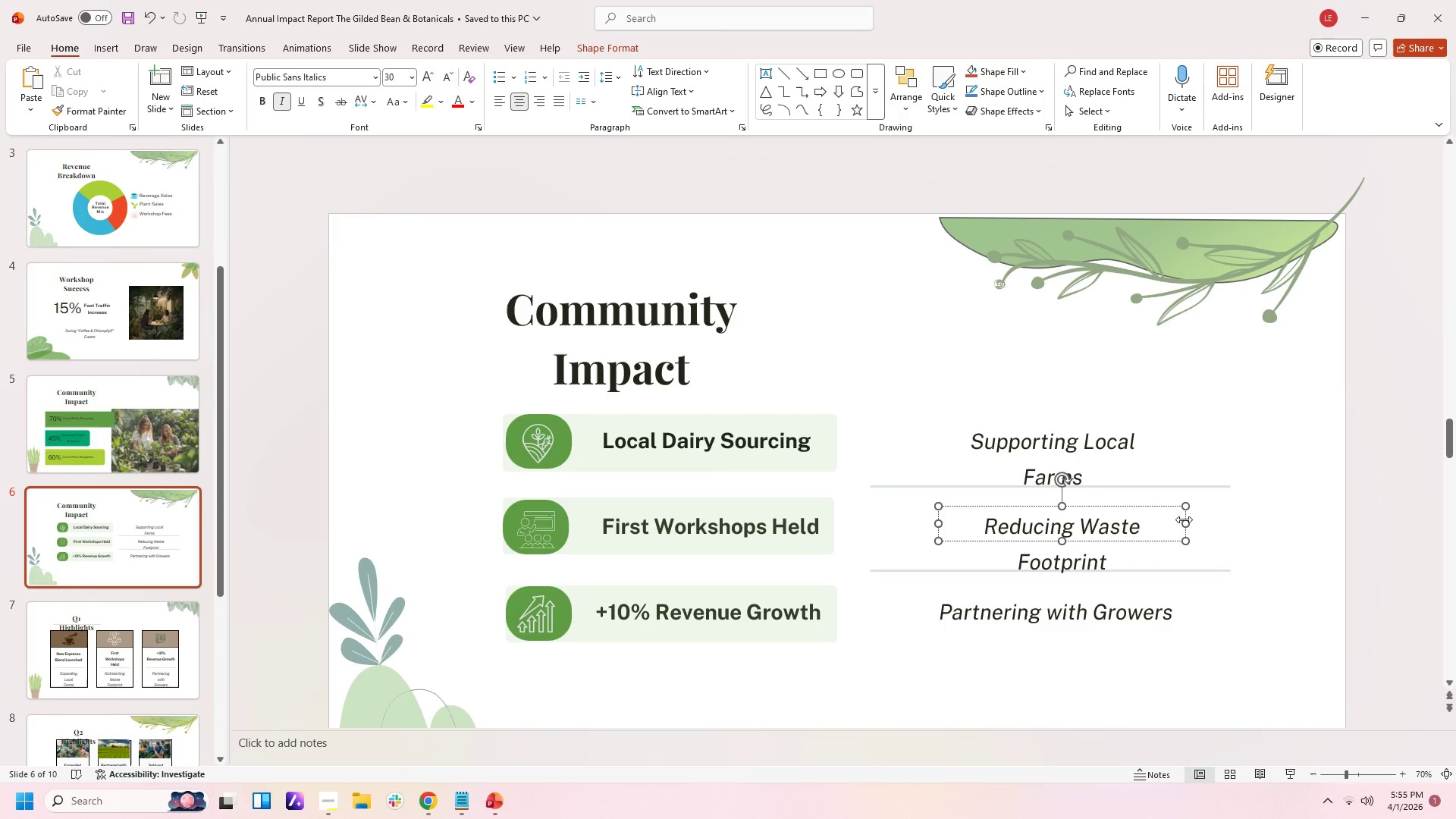 
left_click_drag(start_coordinate=[1185, 519], to_coordinate=[1193, 516])
 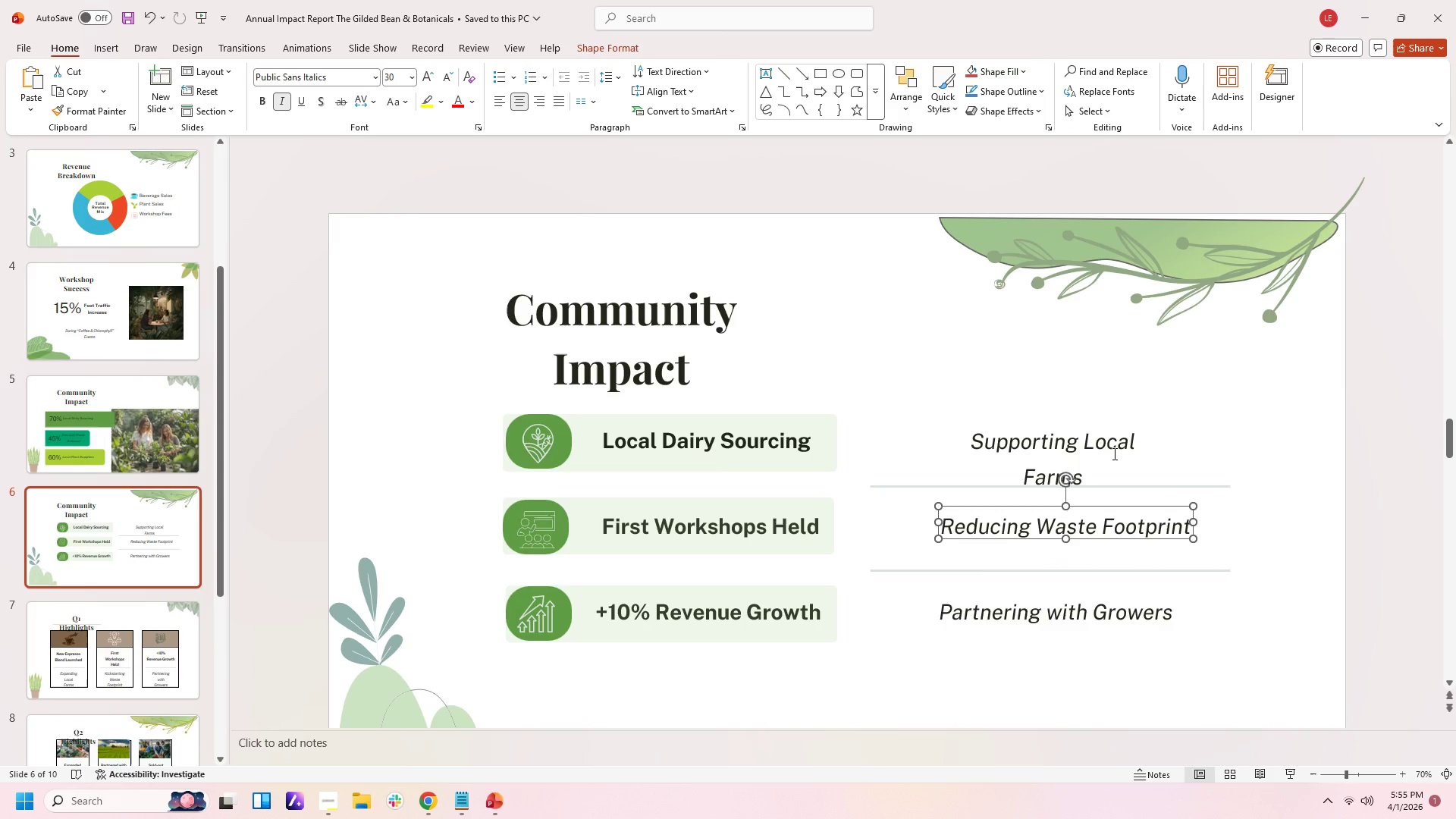 
left_click([1112, 453])
 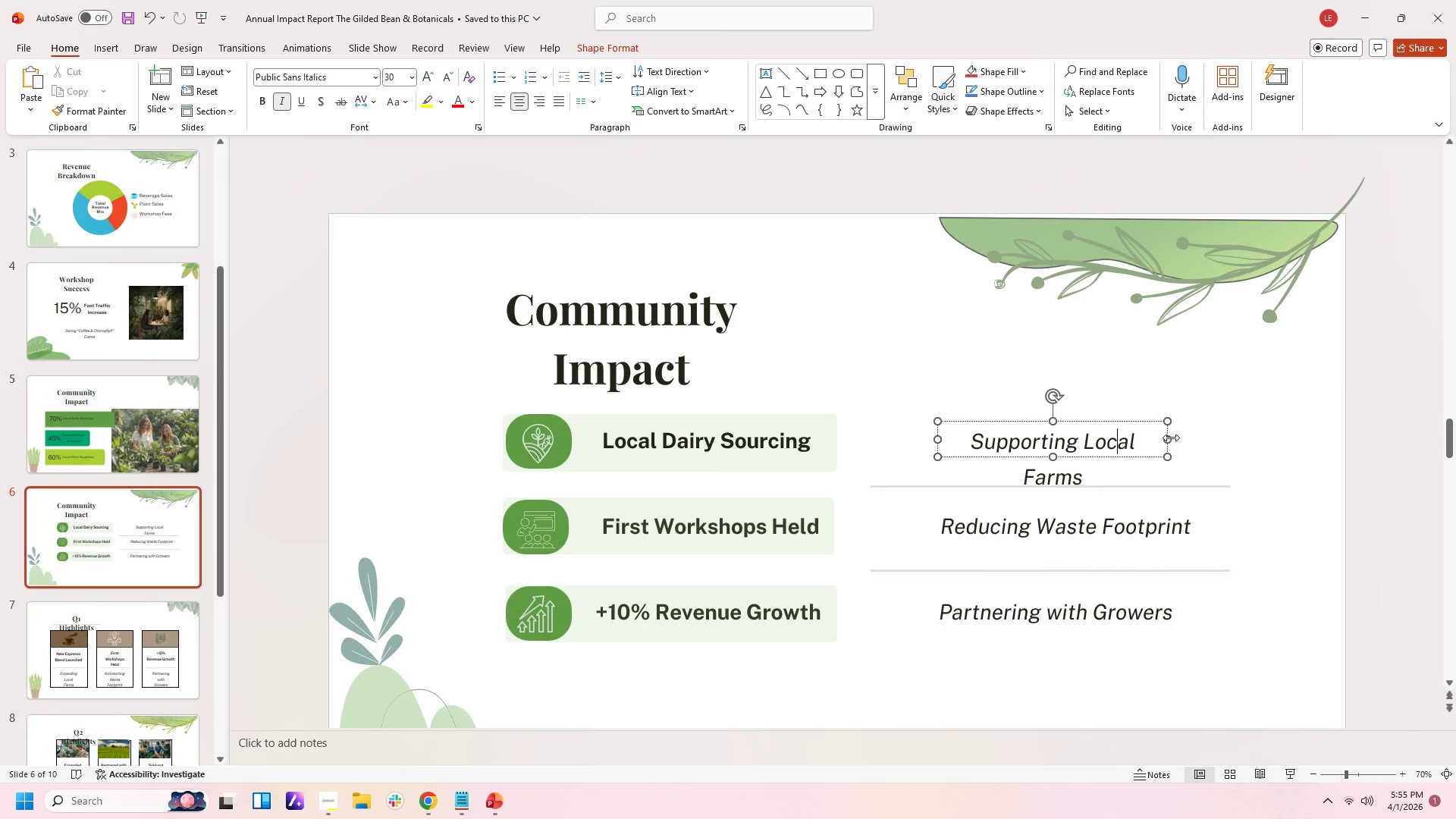 
left_click_drag(start_coordinate=[1172, 438], to_coordinate=[1181, 433])
 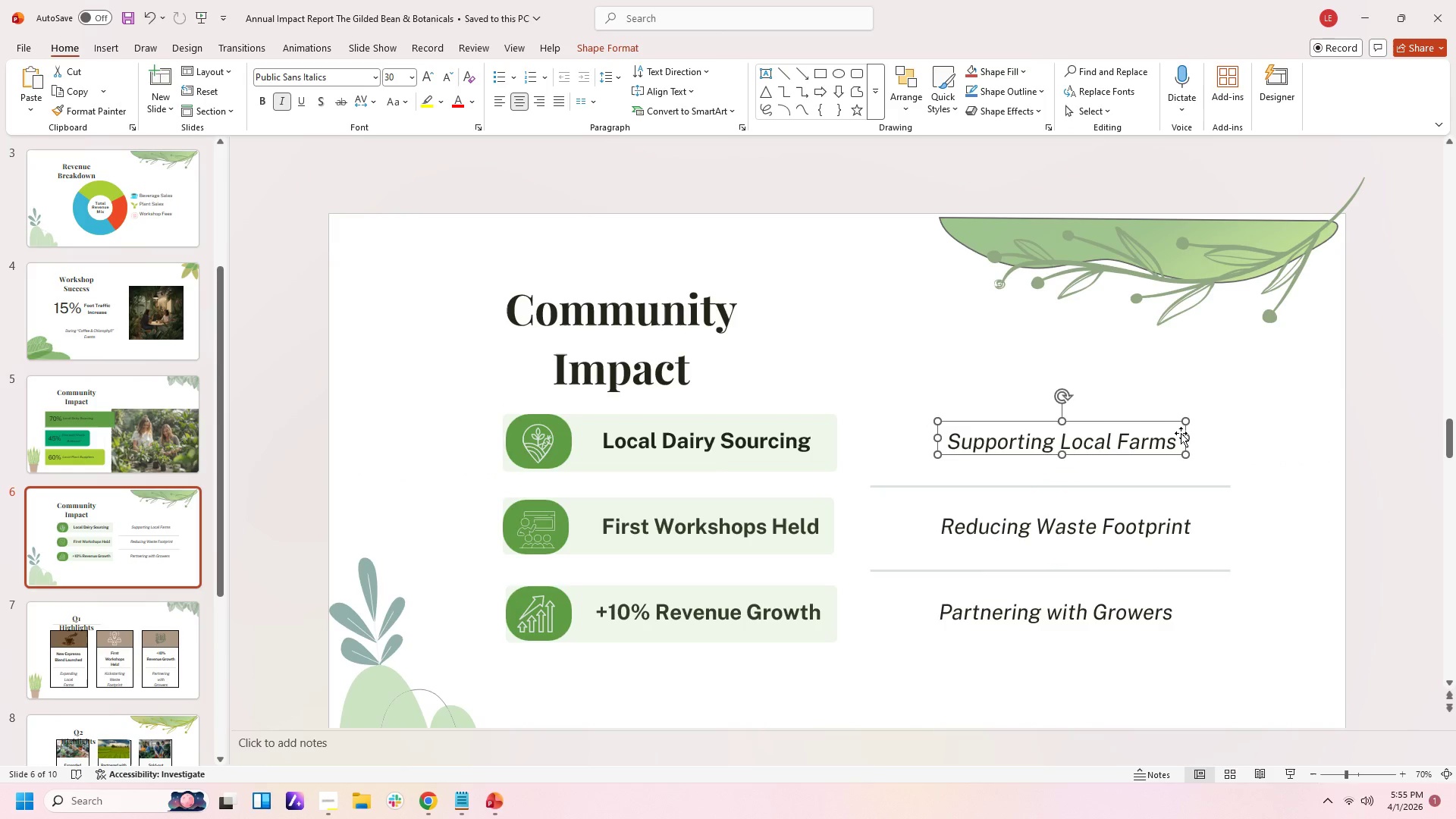 
left_click([1181, 433])
 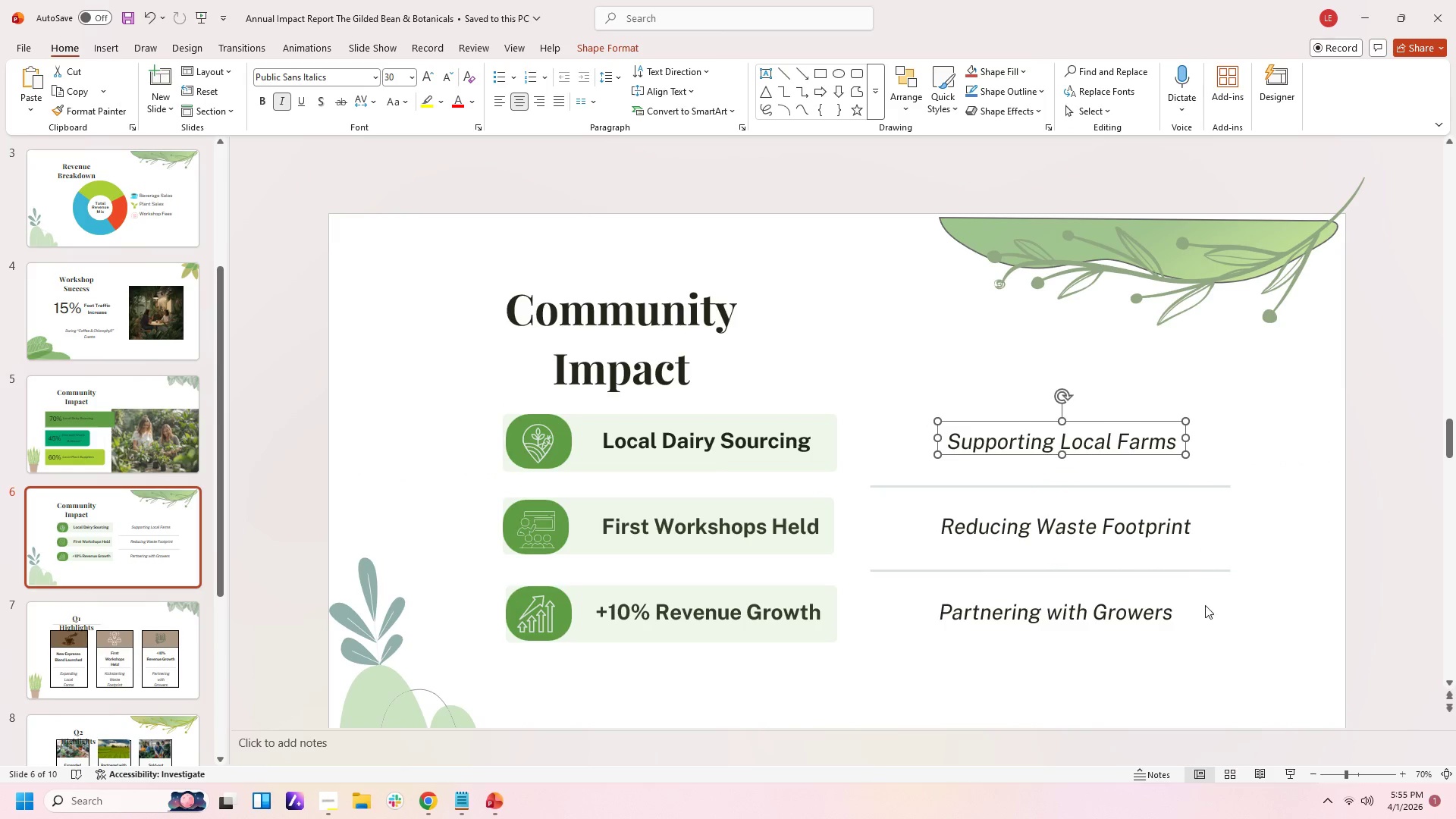 
left_click([1242, 689])
 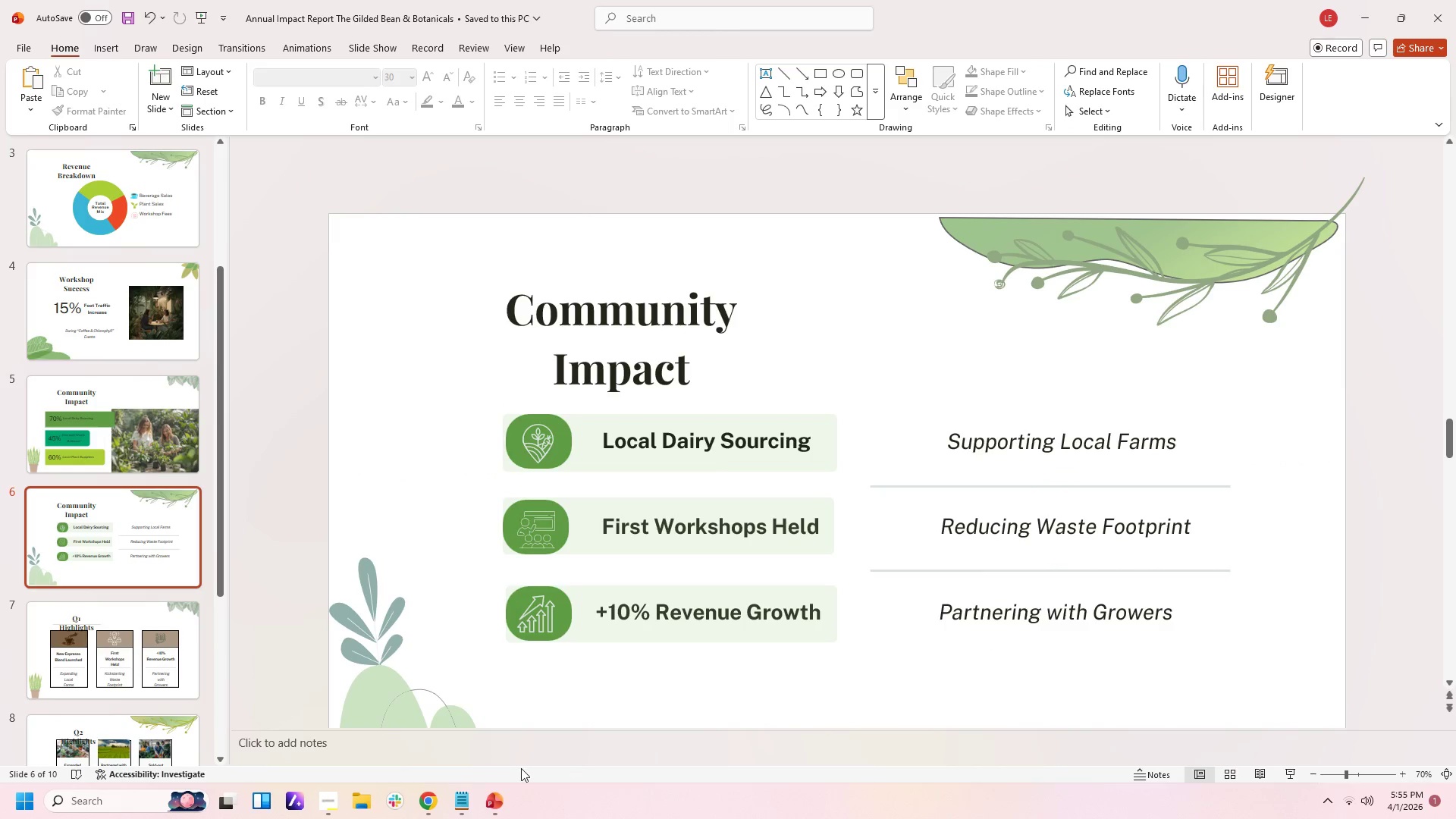 
scroll: coordinate [1189, 671], scroll_direction: down, amount: 5.0
 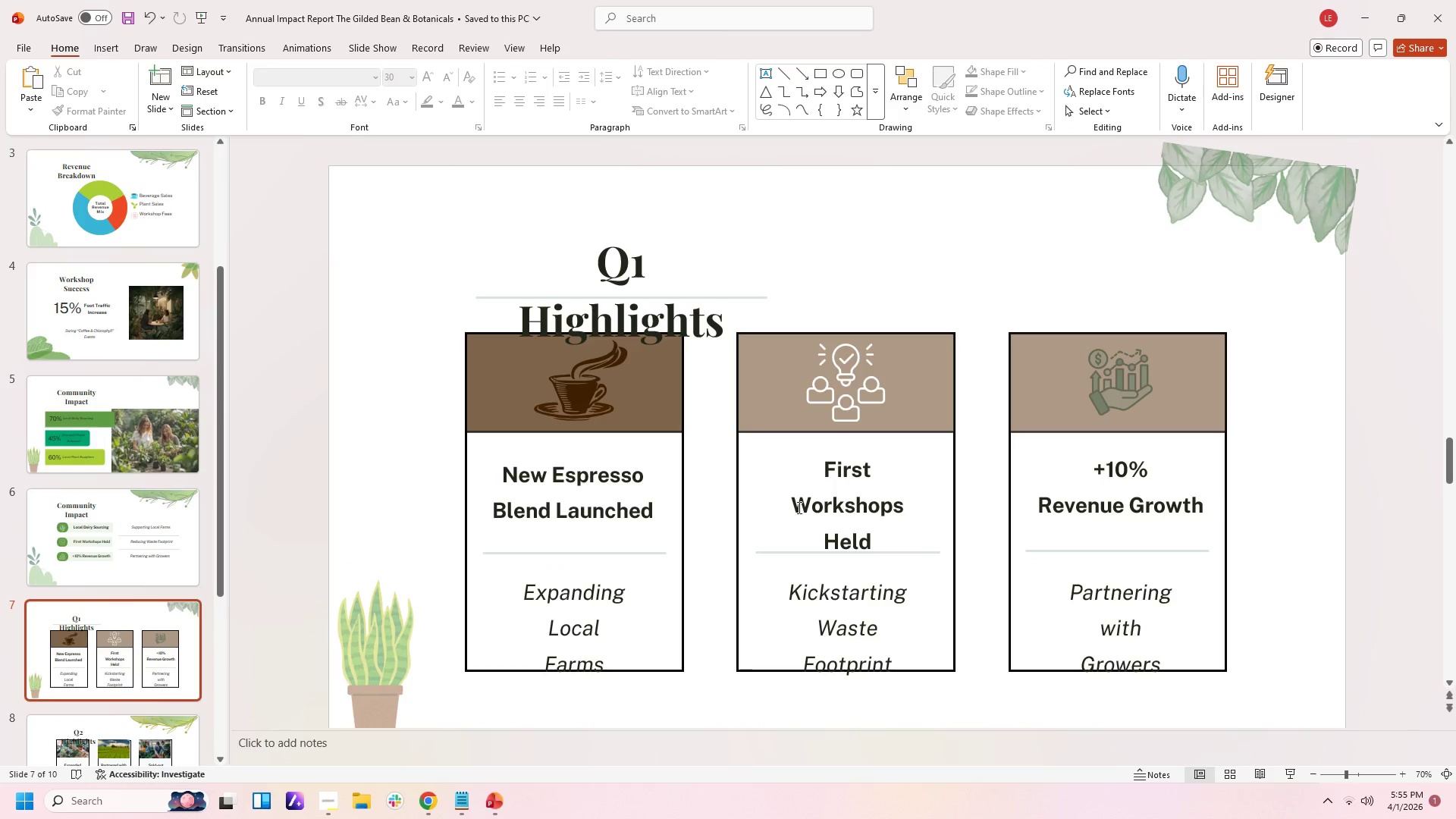 
left_click([851, 501])
 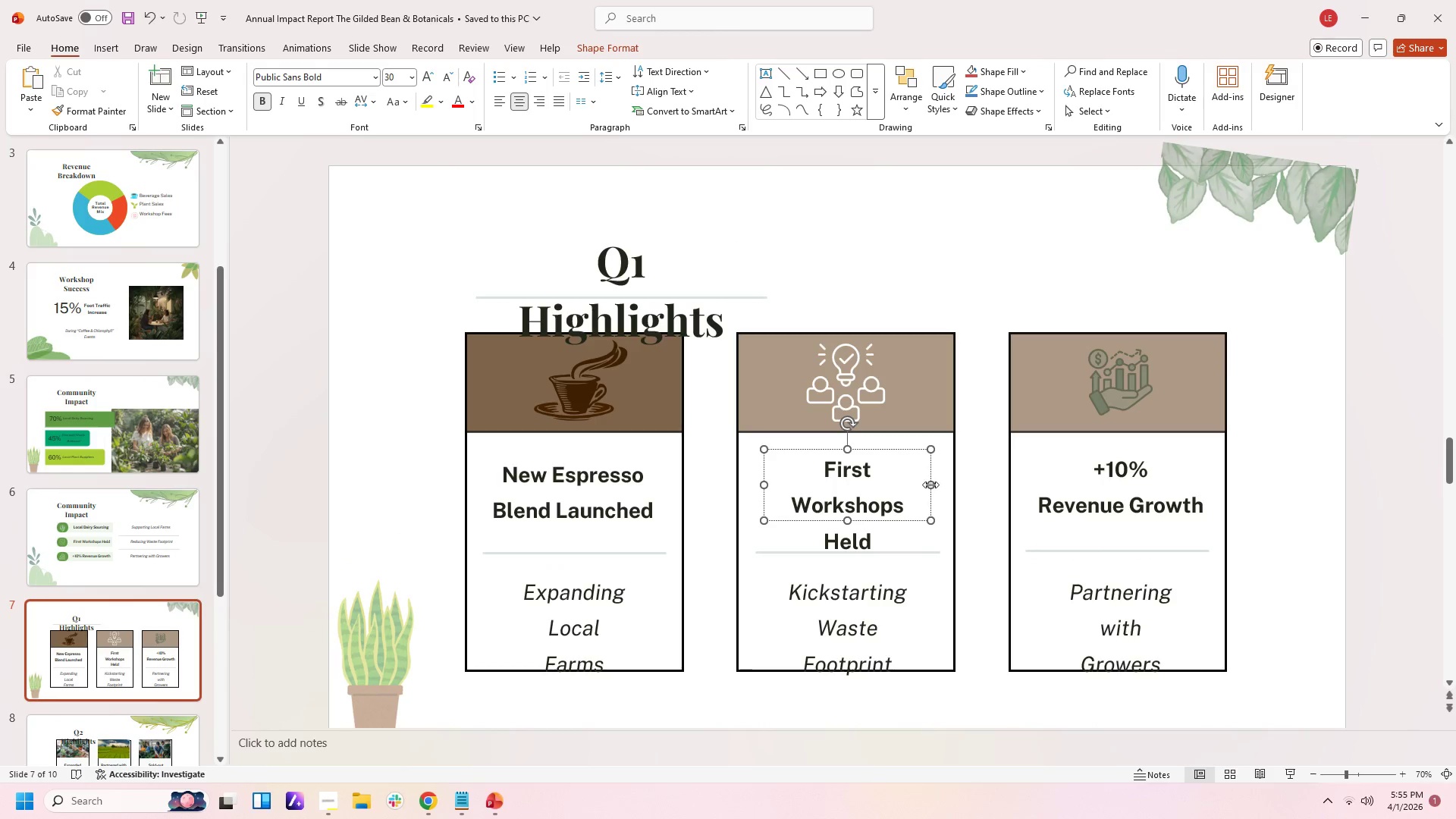 
left_click_drag(start_coordinate=[930, 485], to_coordinate=[940, 484])
 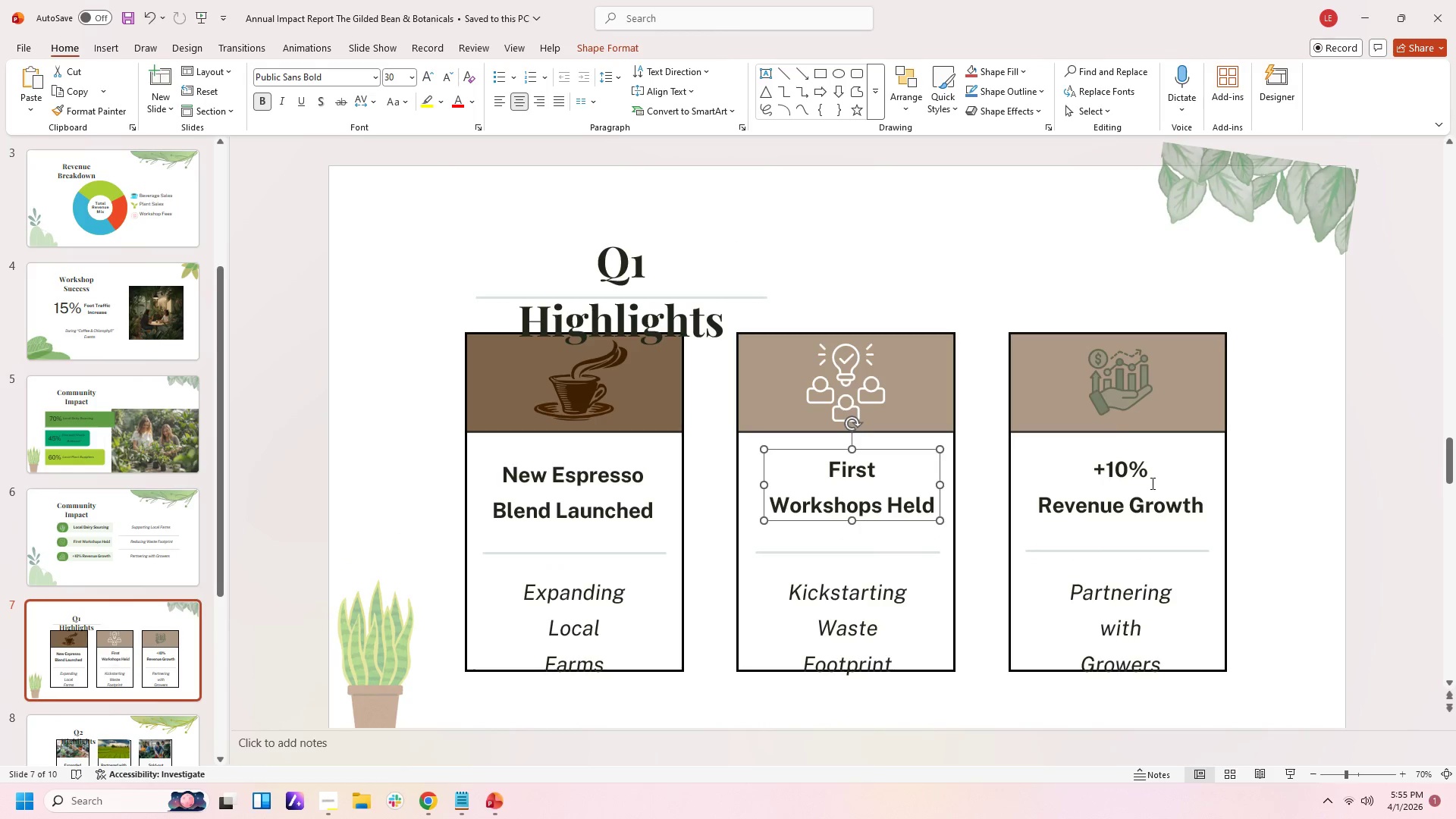 
left_click([1151, 483])
 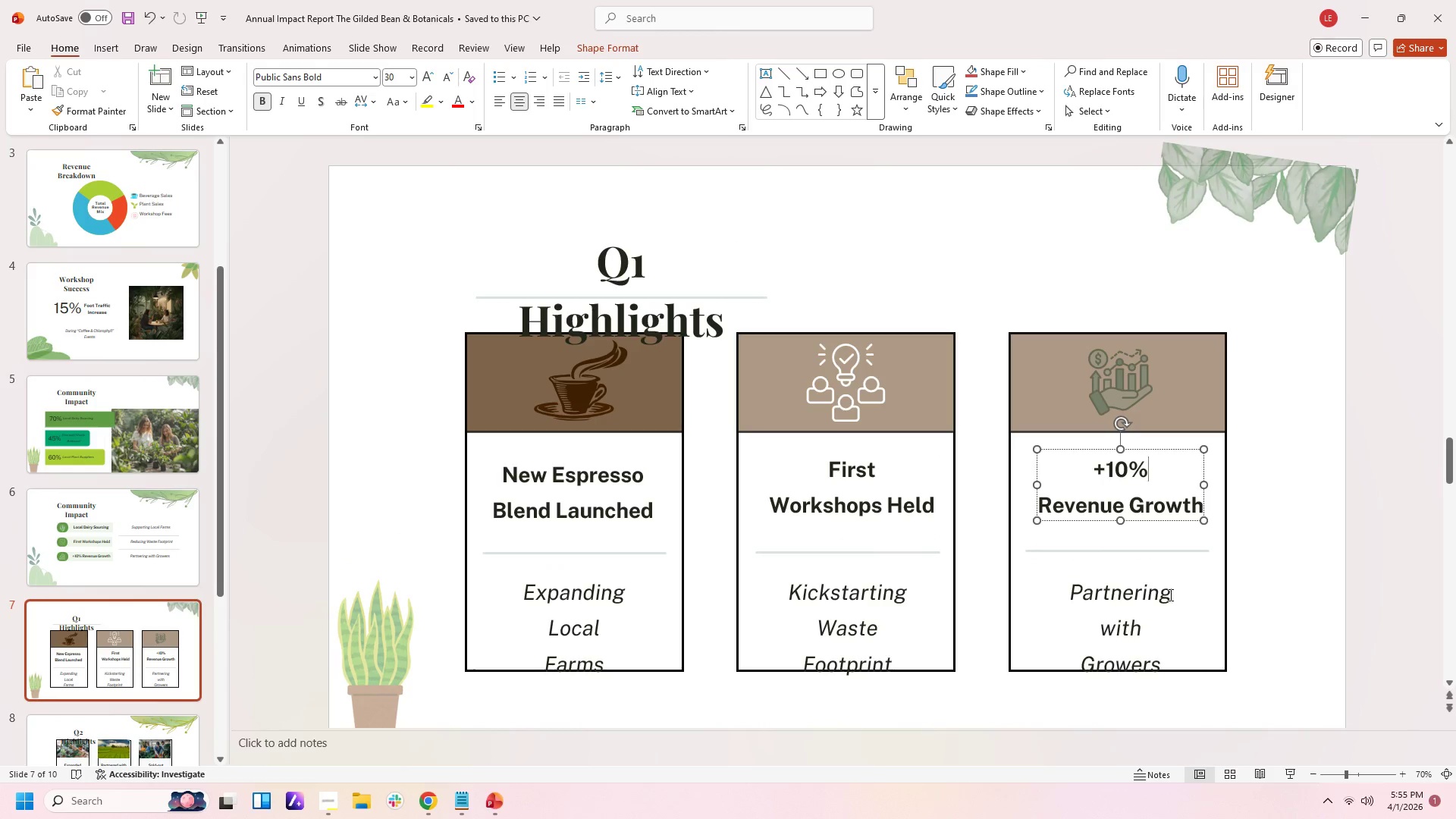 
left_click([1153, 604])
 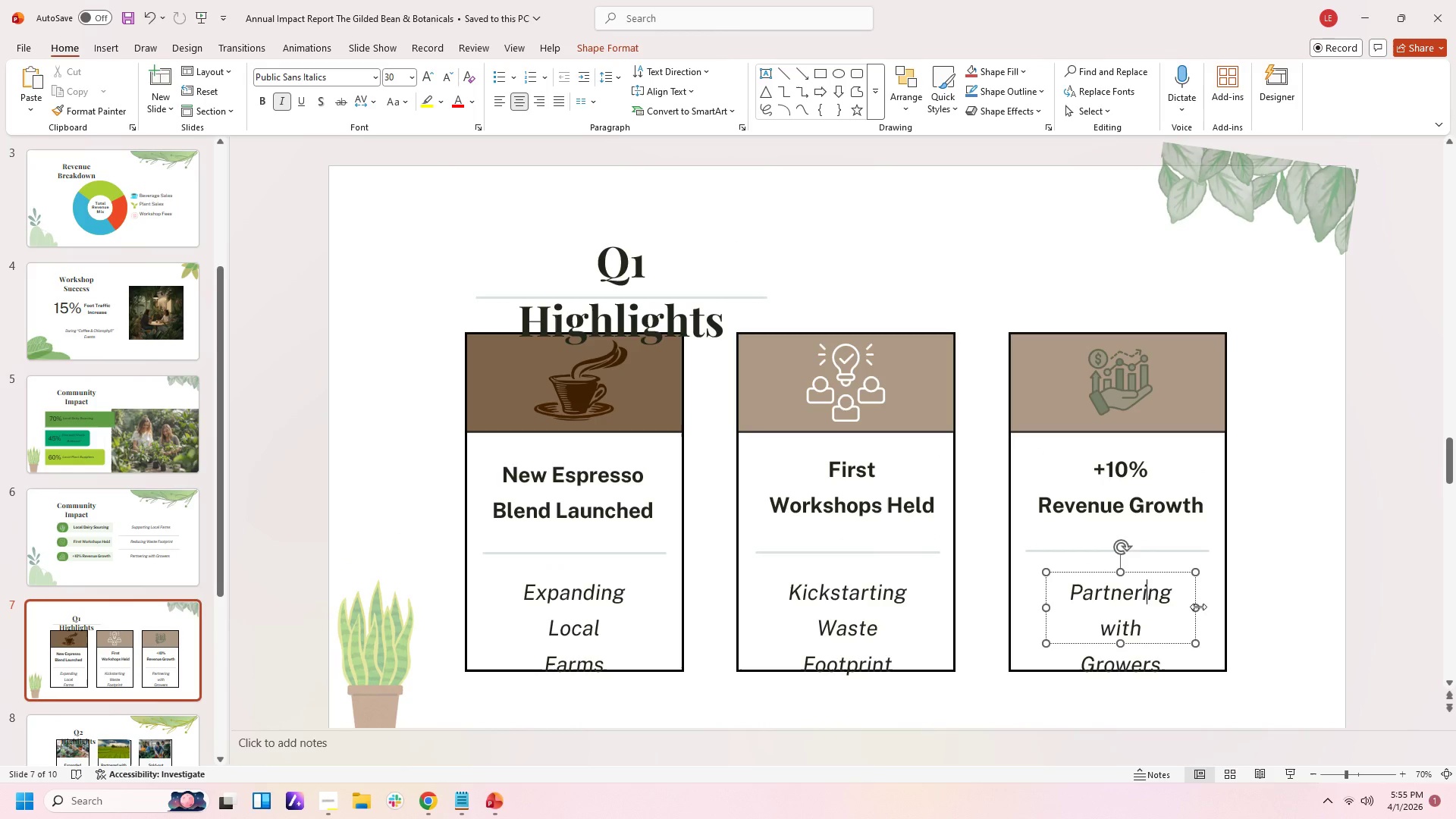 
left_click_drag(start_coordinate=[1198, 607], to_coordinate=[1207, 600])
 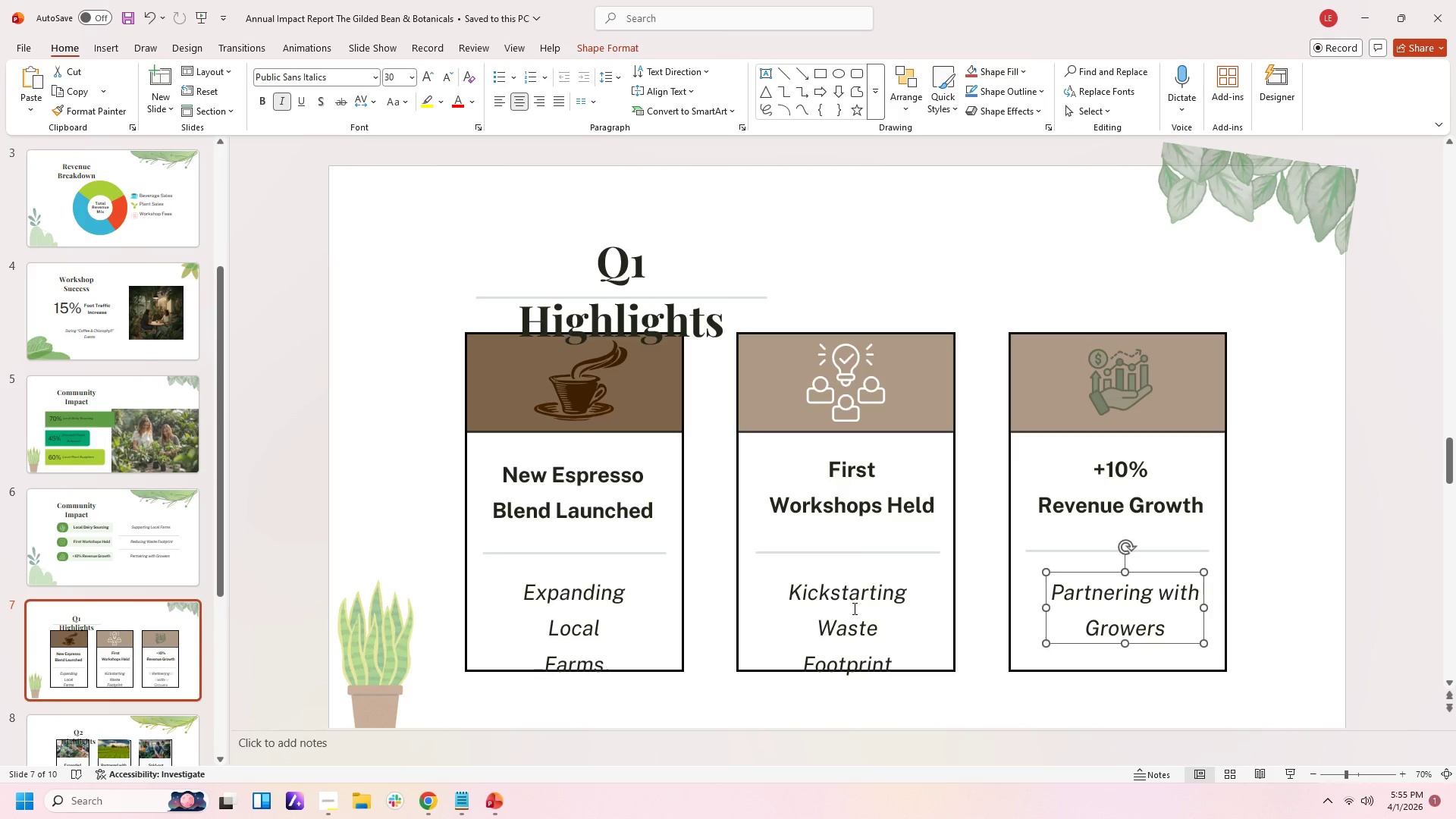 
left_click([853, 608])
 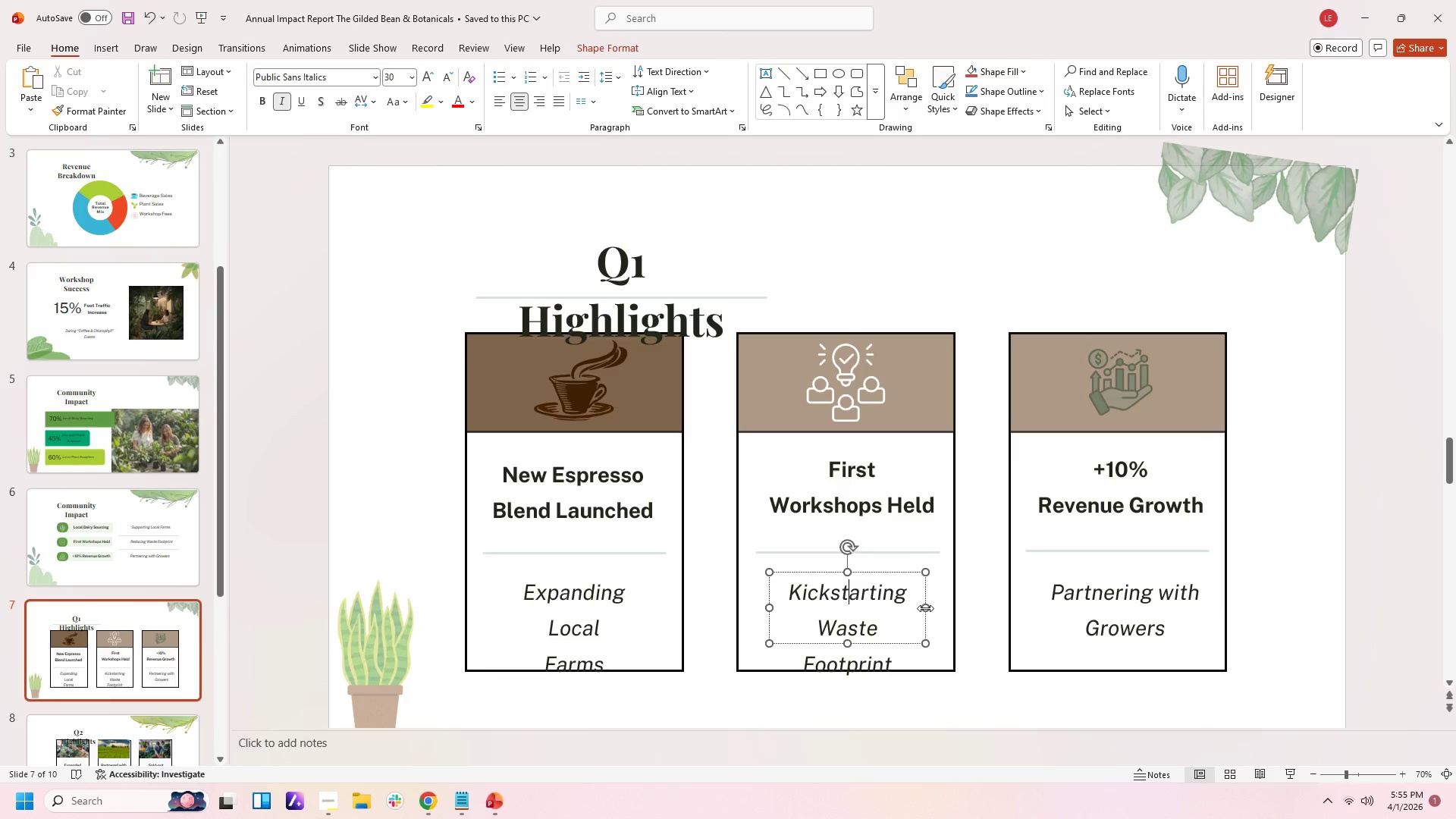 
left_click_drag(start_coordinate=[925, 608], to_coordinate=[932, 607])
 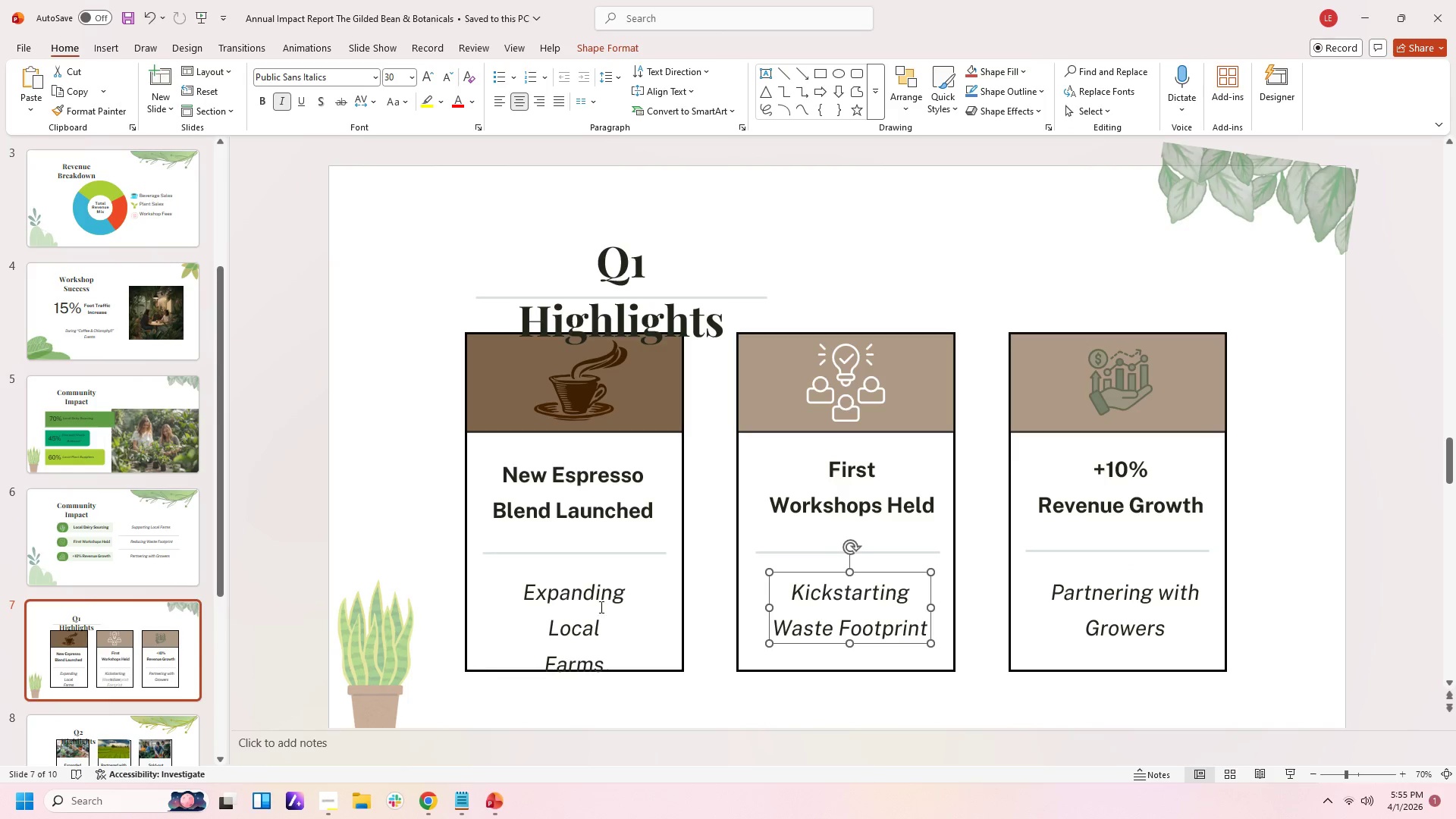 
left_click([595, 607])
 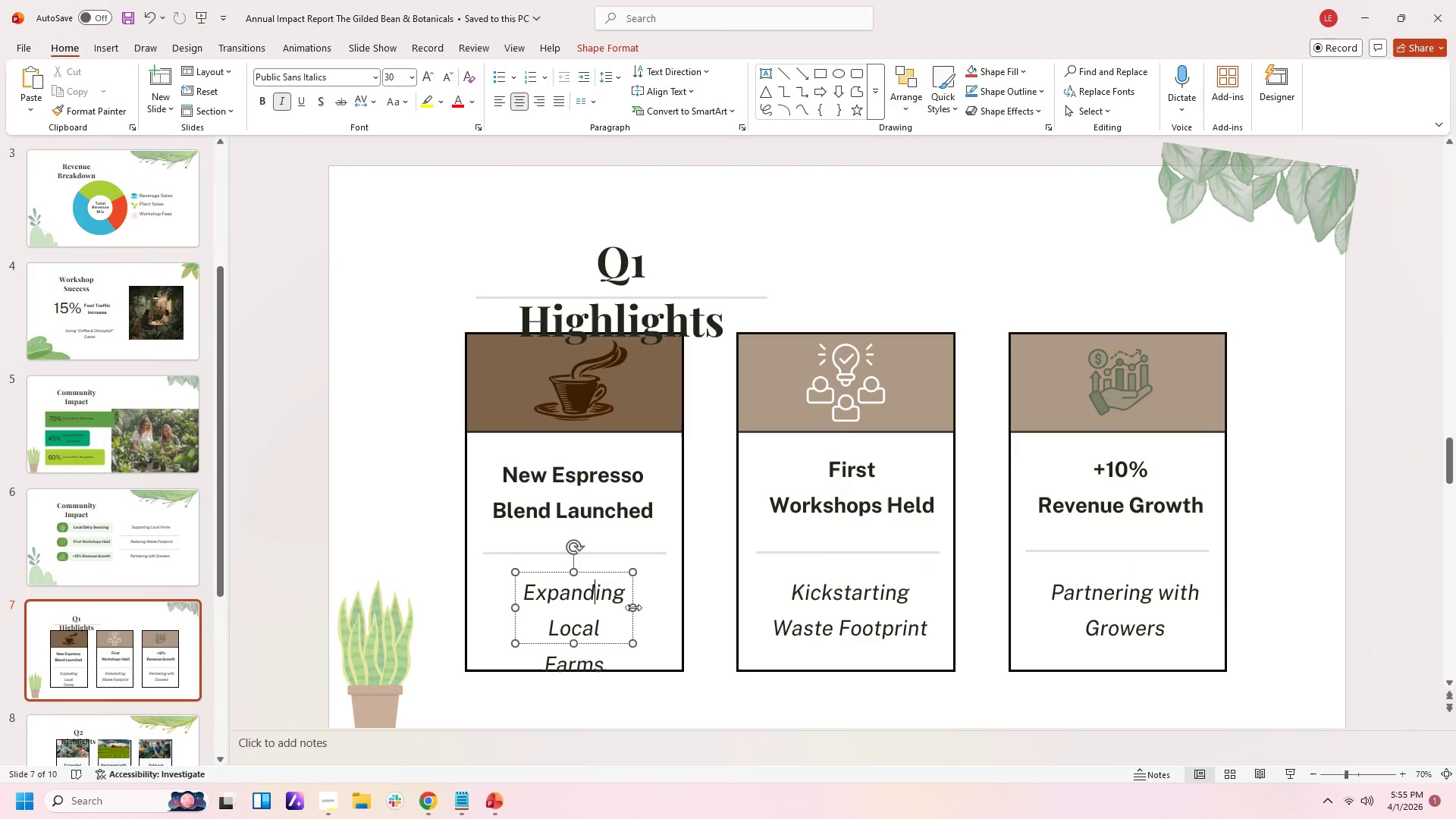 
left_click_drag(start_coordinate=[632, 607], to_coordinate=[646, 604])
 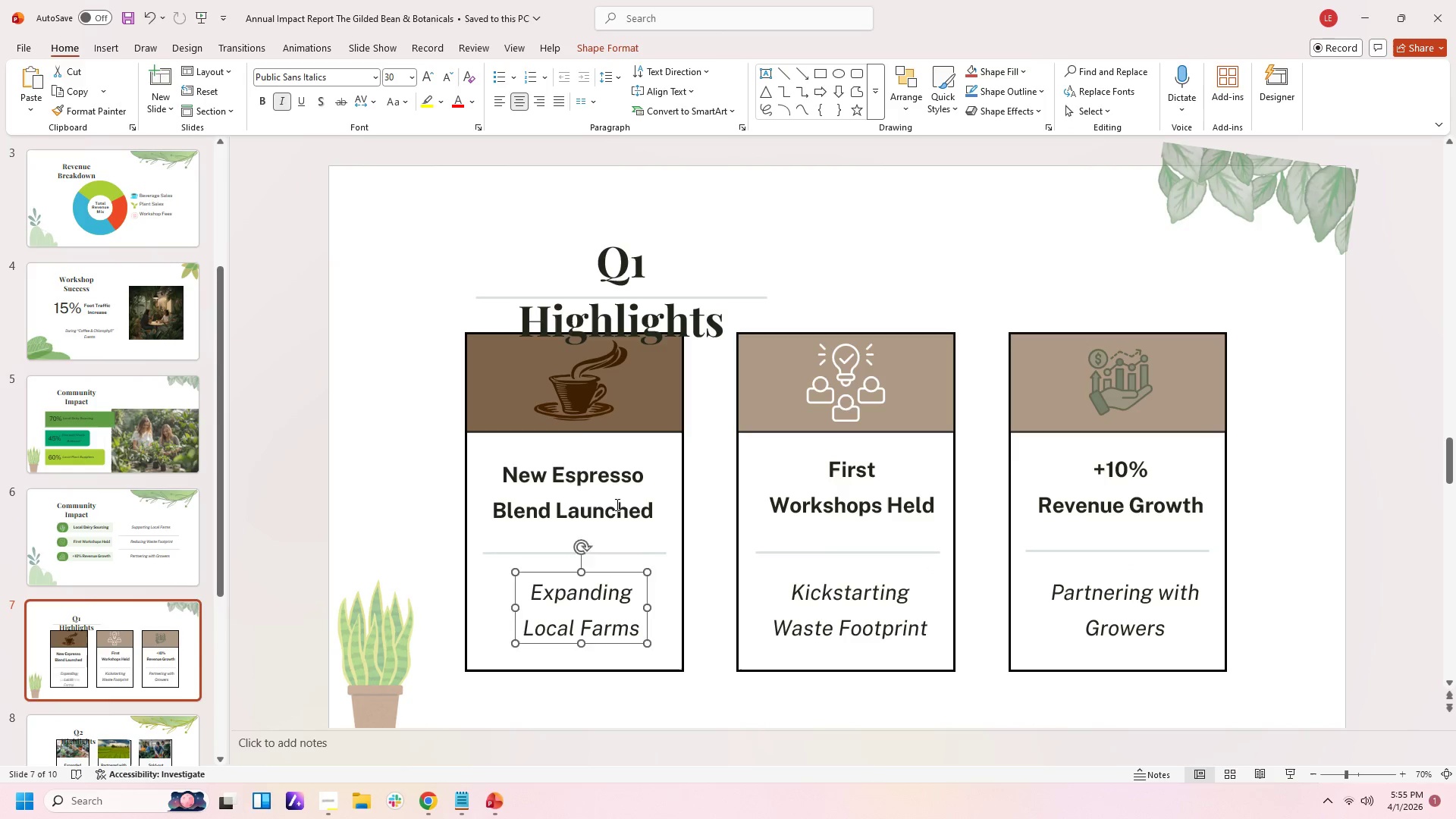 
left_click([616, 504])
 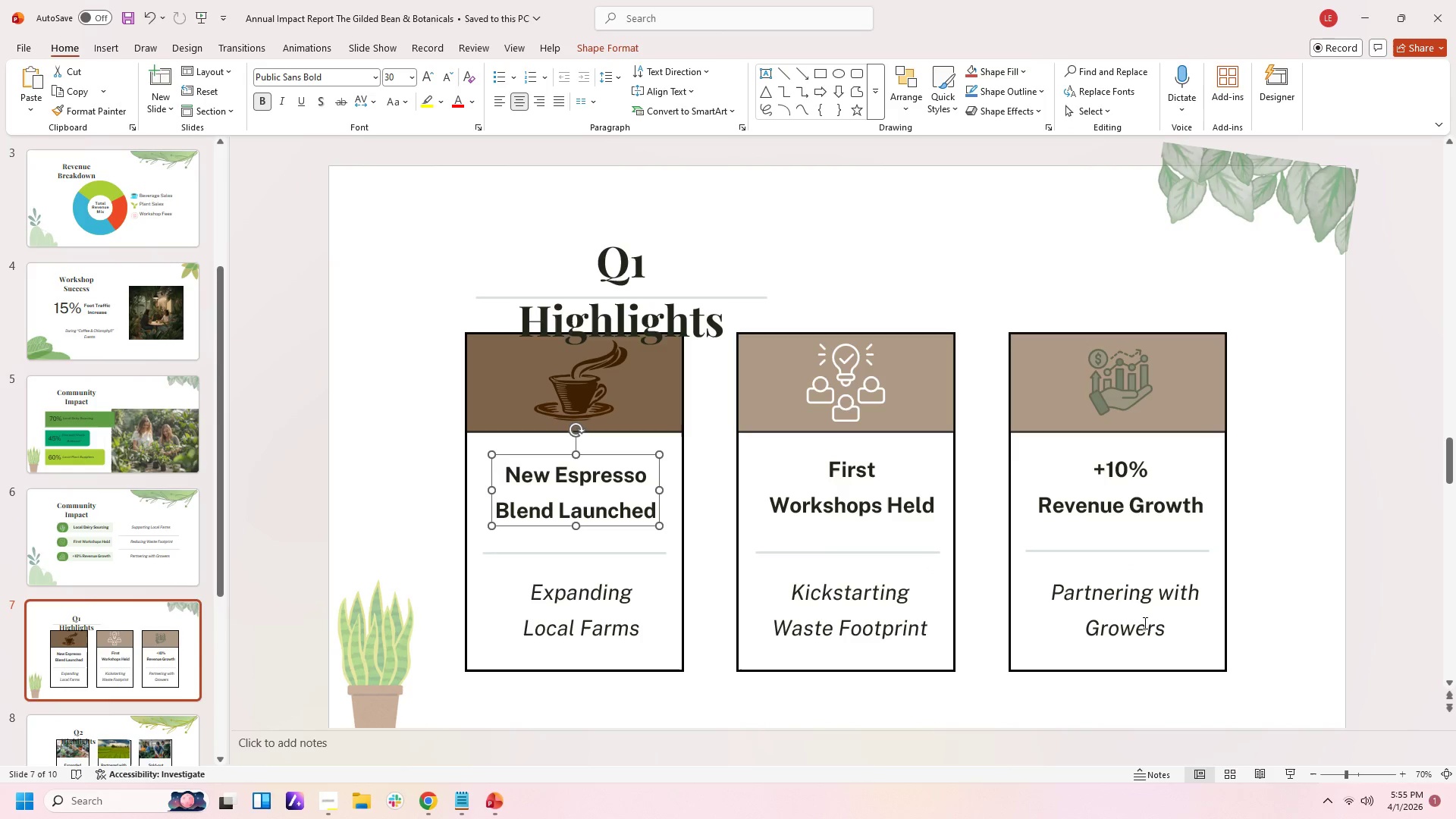 
left_click([583, 313])
 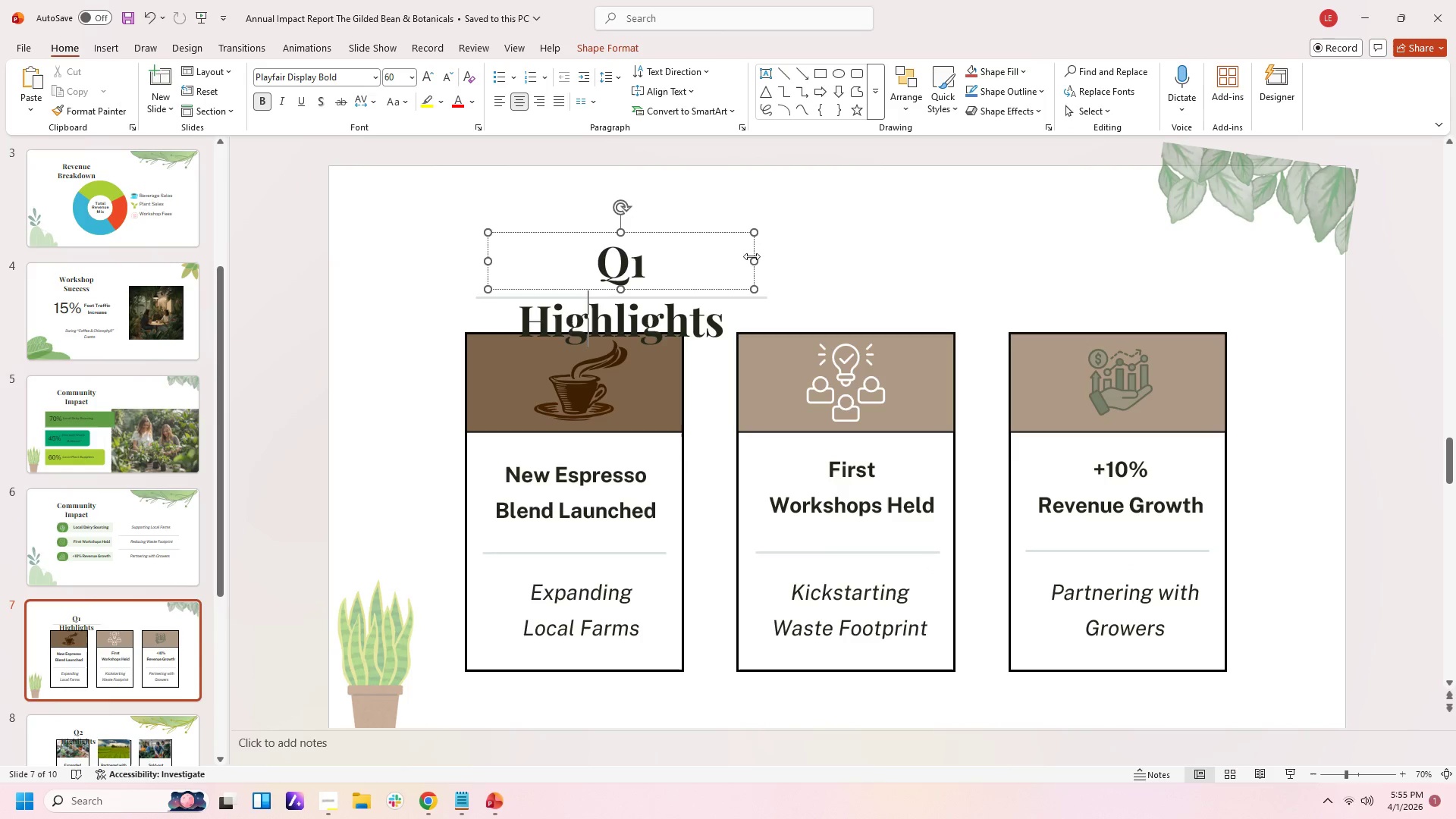 
left_click_drag(start_coordinate=[757, 258], to_coordinate=[764, 257])
 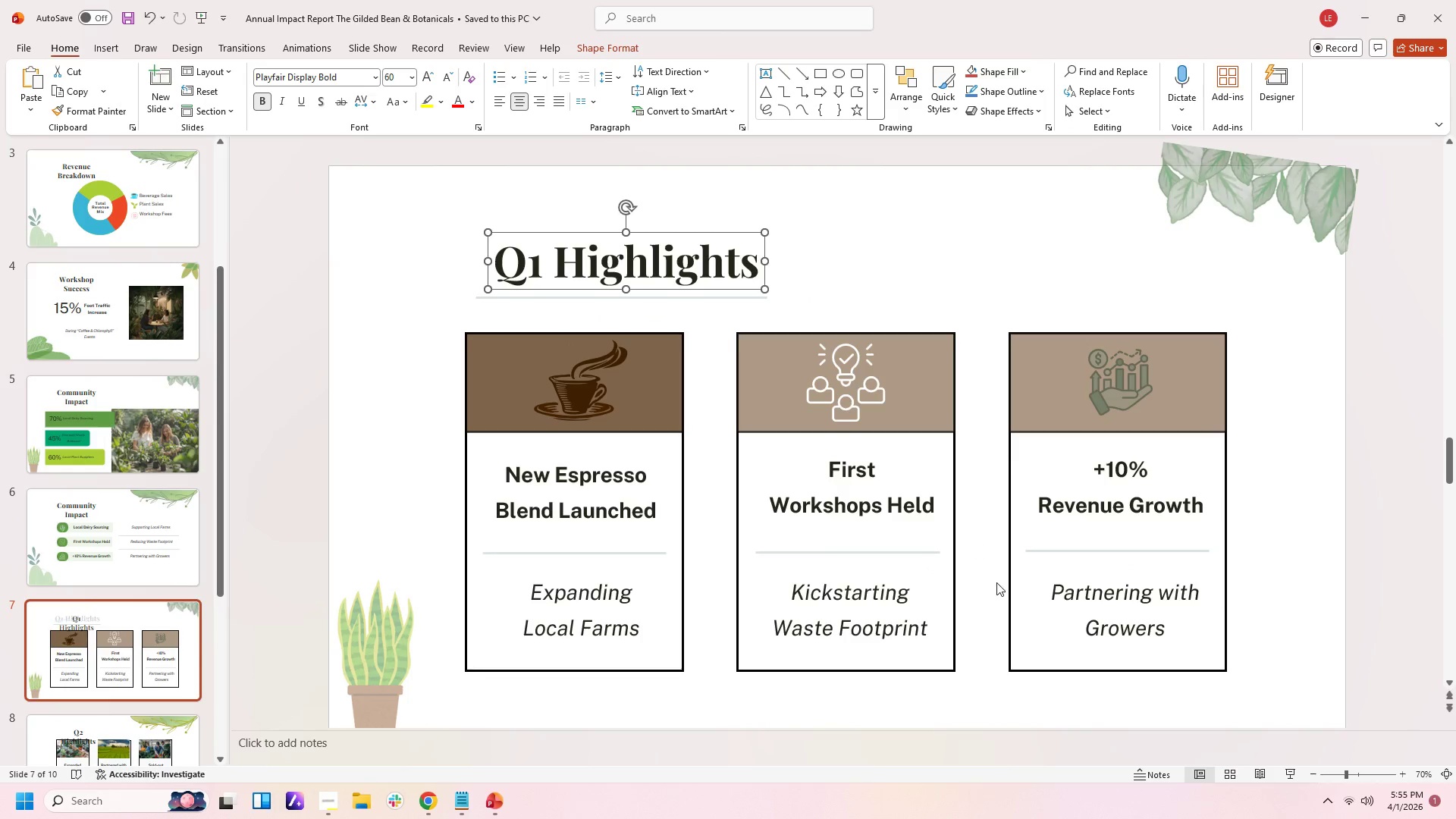 
scroll: coordinate [998, 584], scroll_direction: down, amount: 2.0
 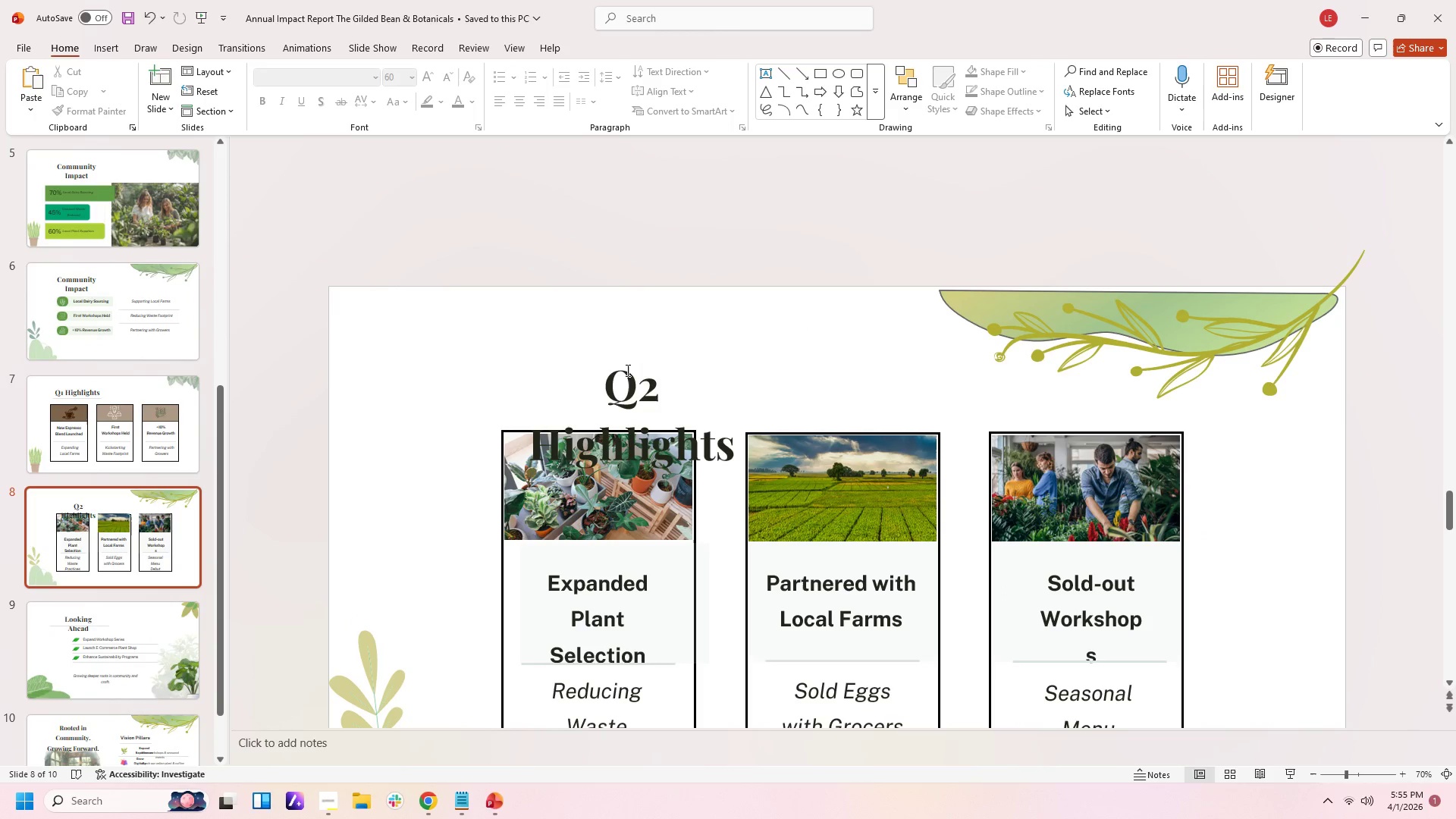 
left_click([625, 389])
 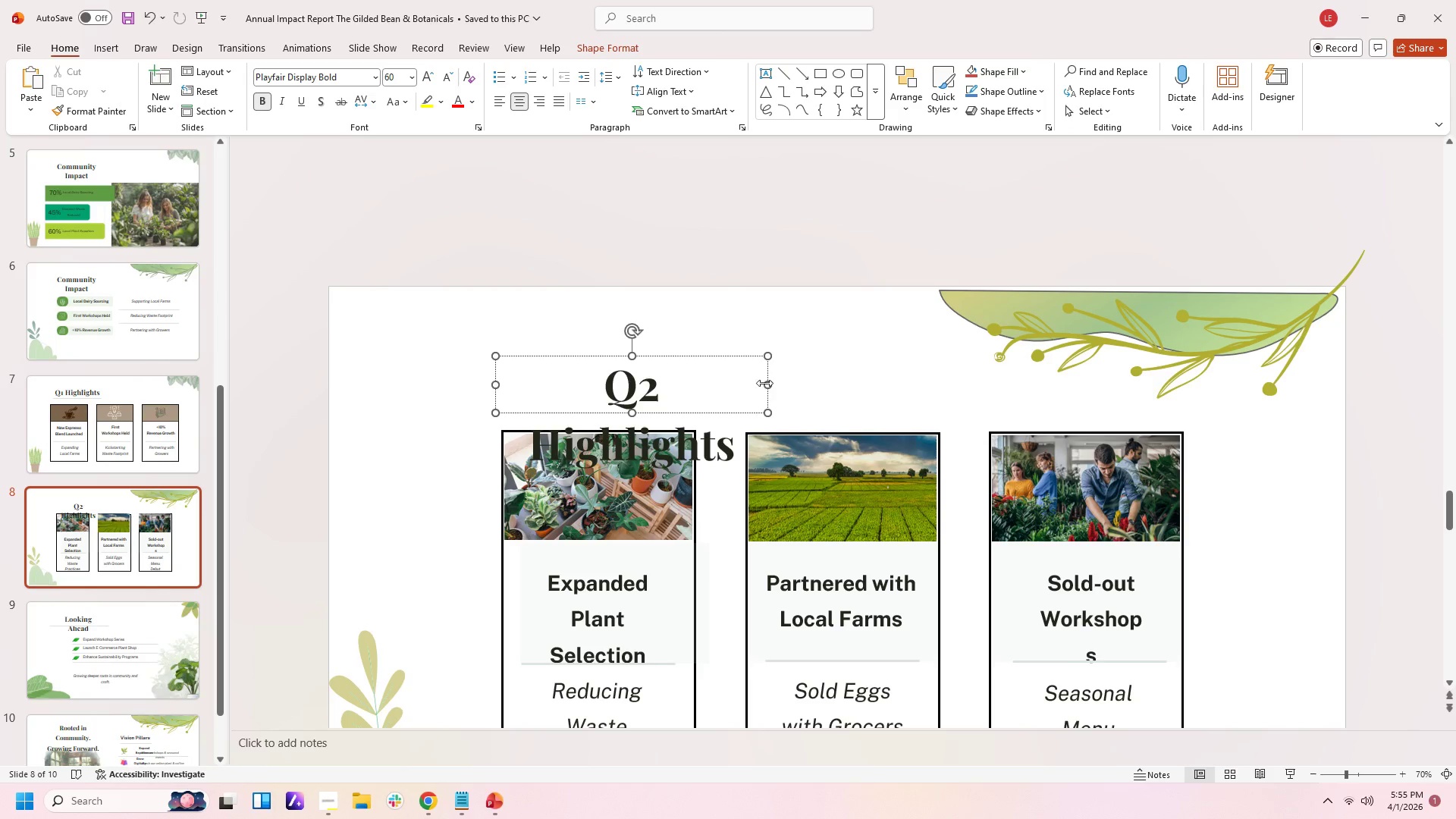 
left_click_drag(start_coordinate=[766, 382], to_coordinate=[774, 381])
 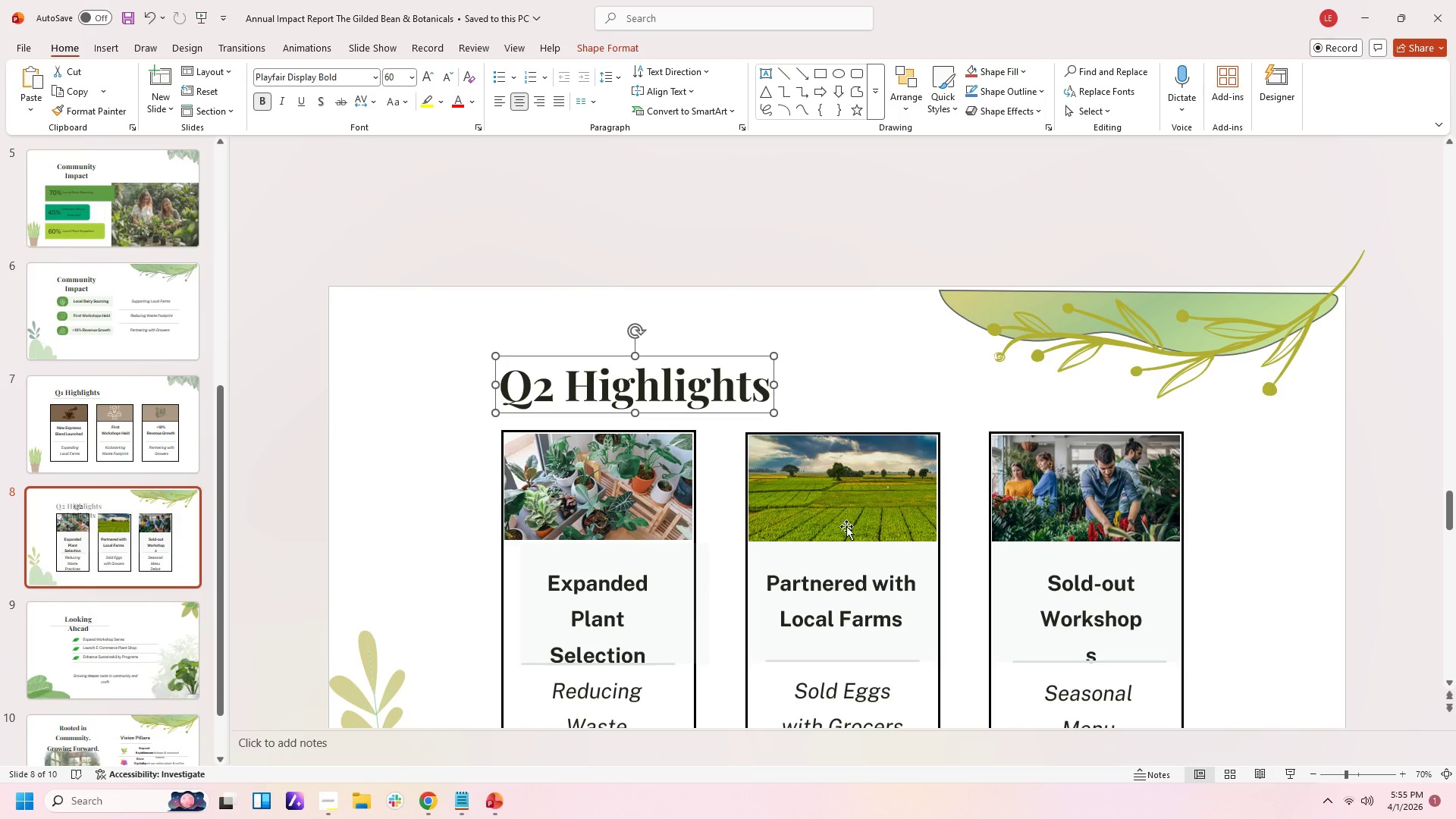 
scroll: coordinate [846, 527], scroll_direction: down, amount: 2.0
 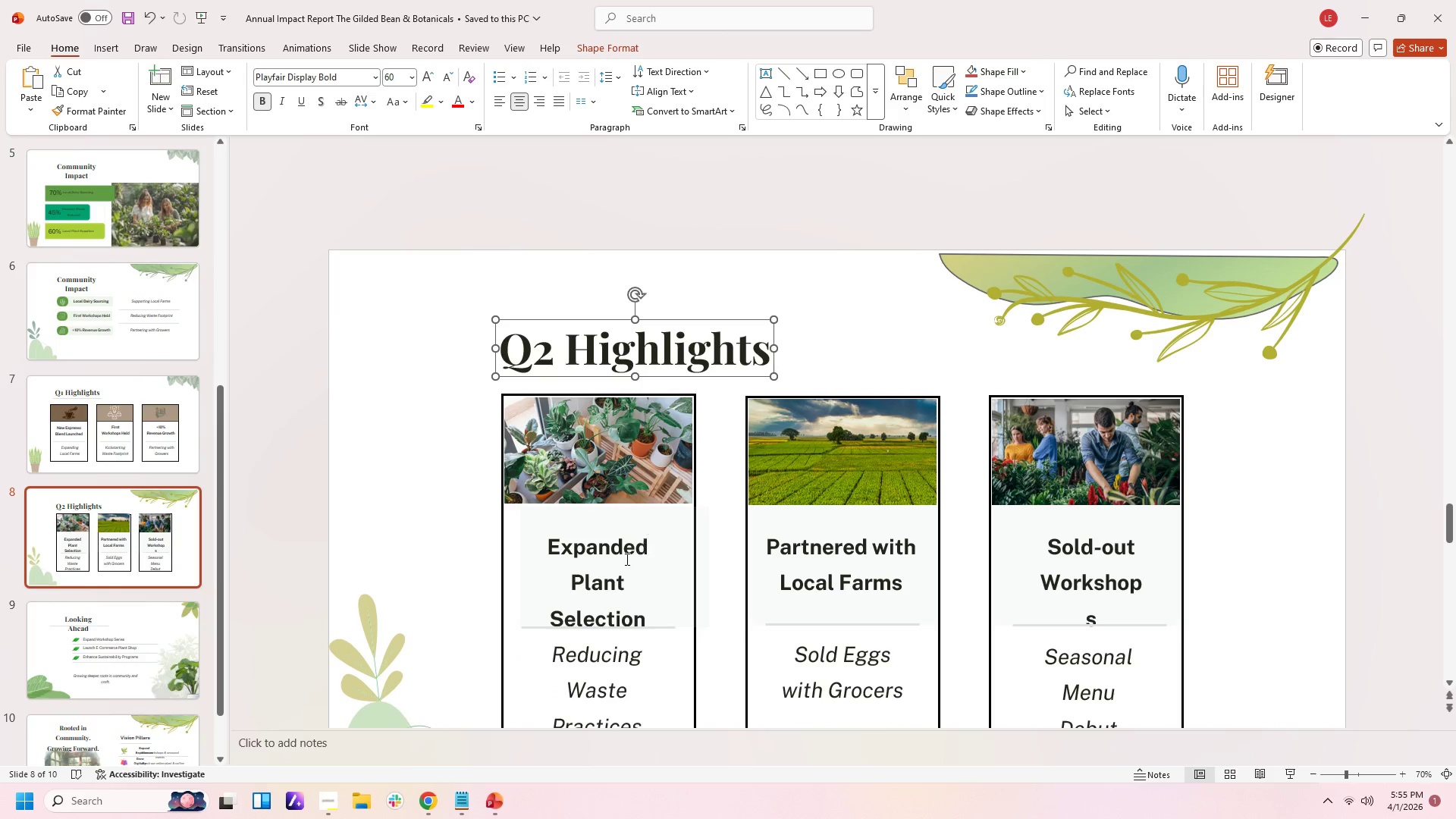 
left_click([623, 561])
 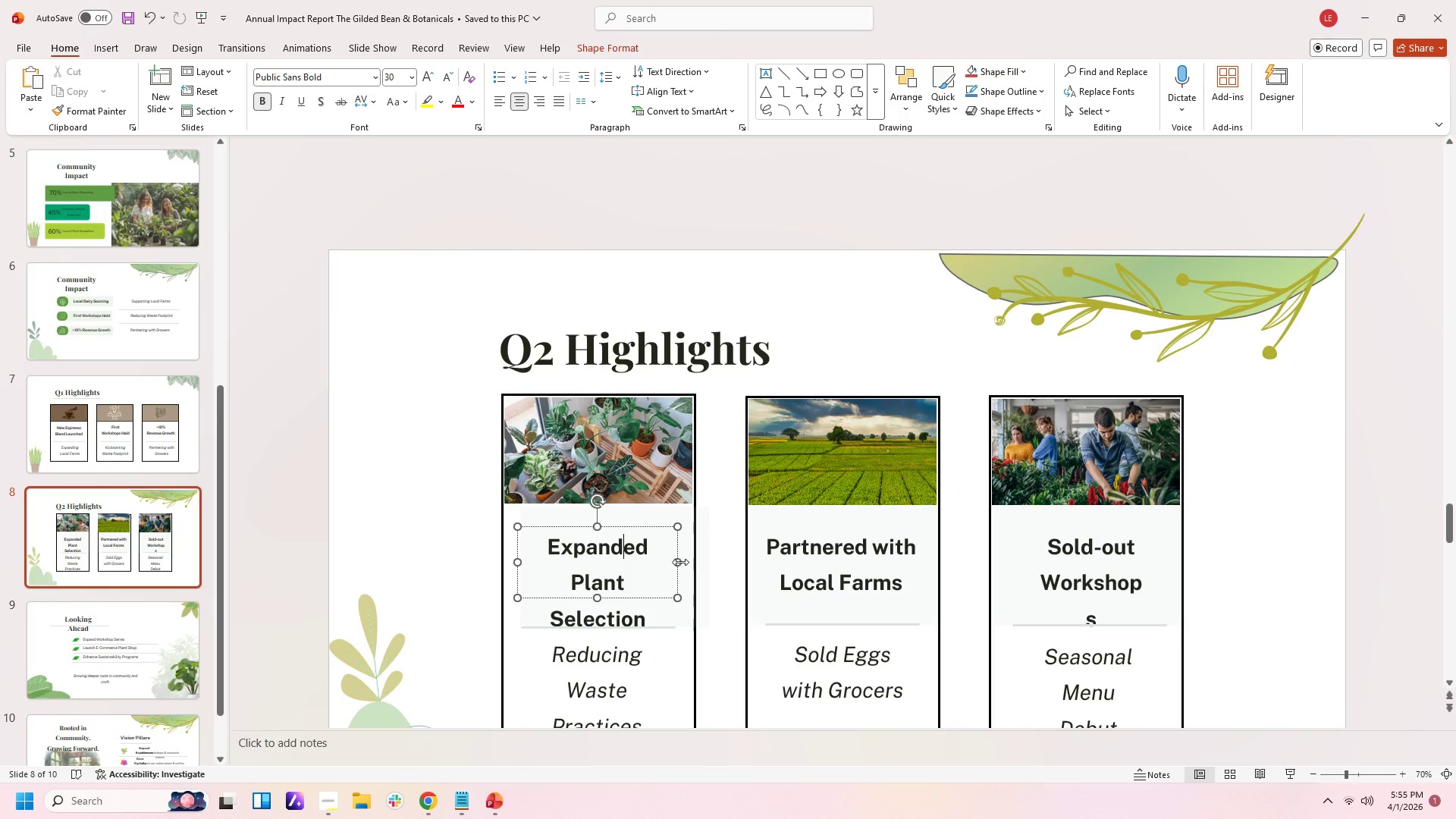 
left_click_drag(start_coordinate=[679, 562], to_coordinate=[683, 560])
 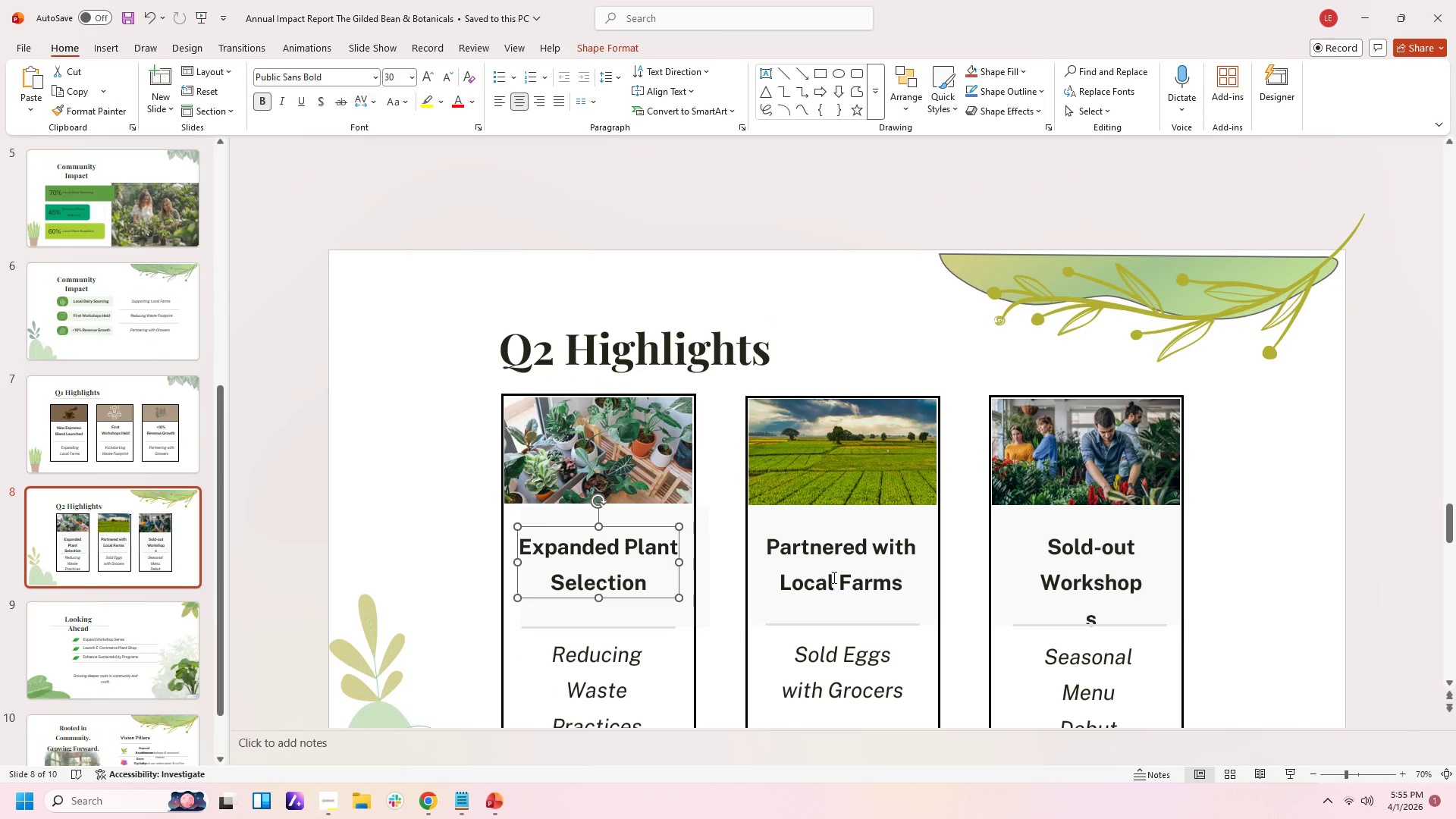 
left_click([833, 577])
 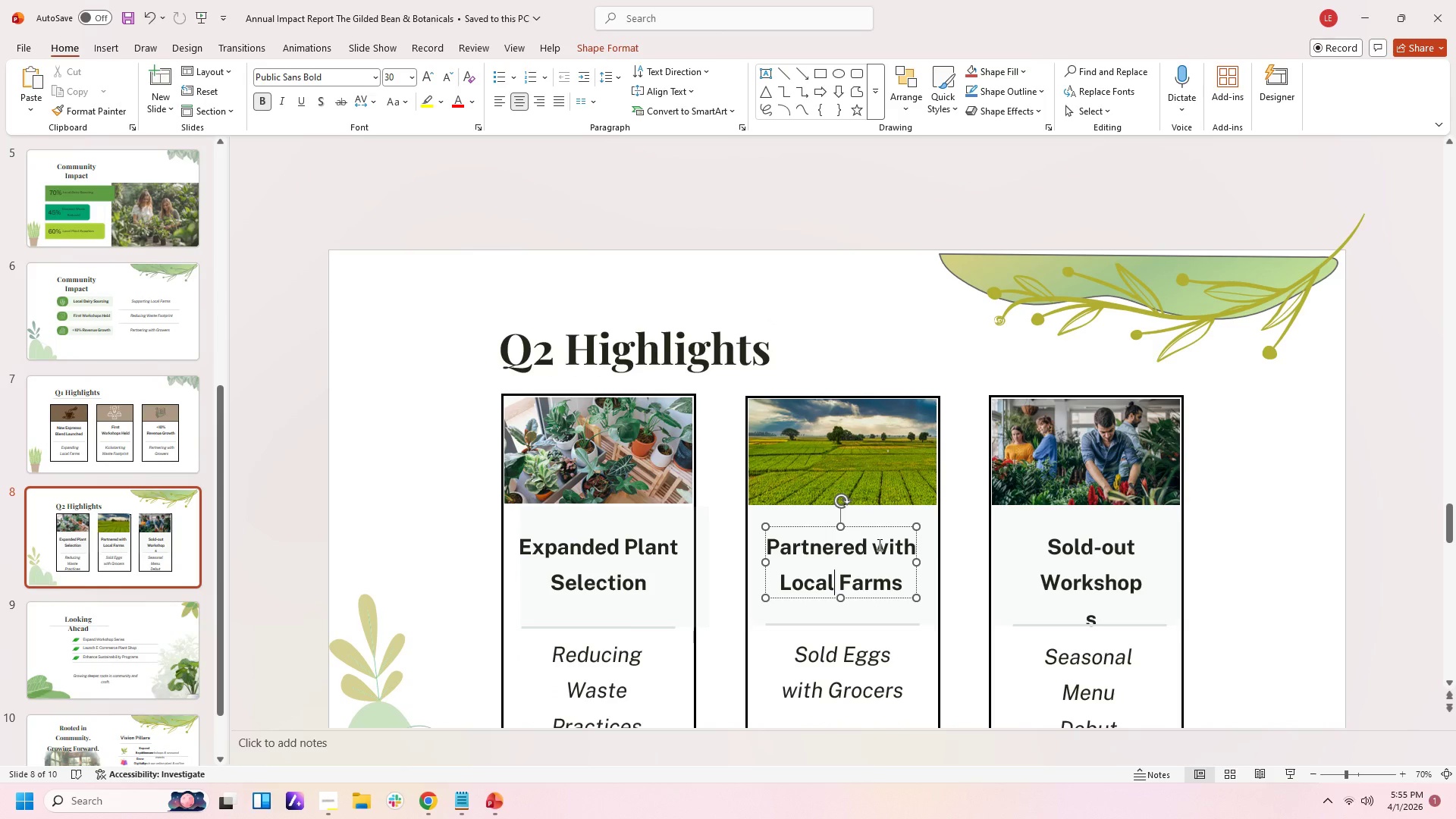 
scroll: coordinate [983, 568], scroll_direction: down, amount: 1.0
 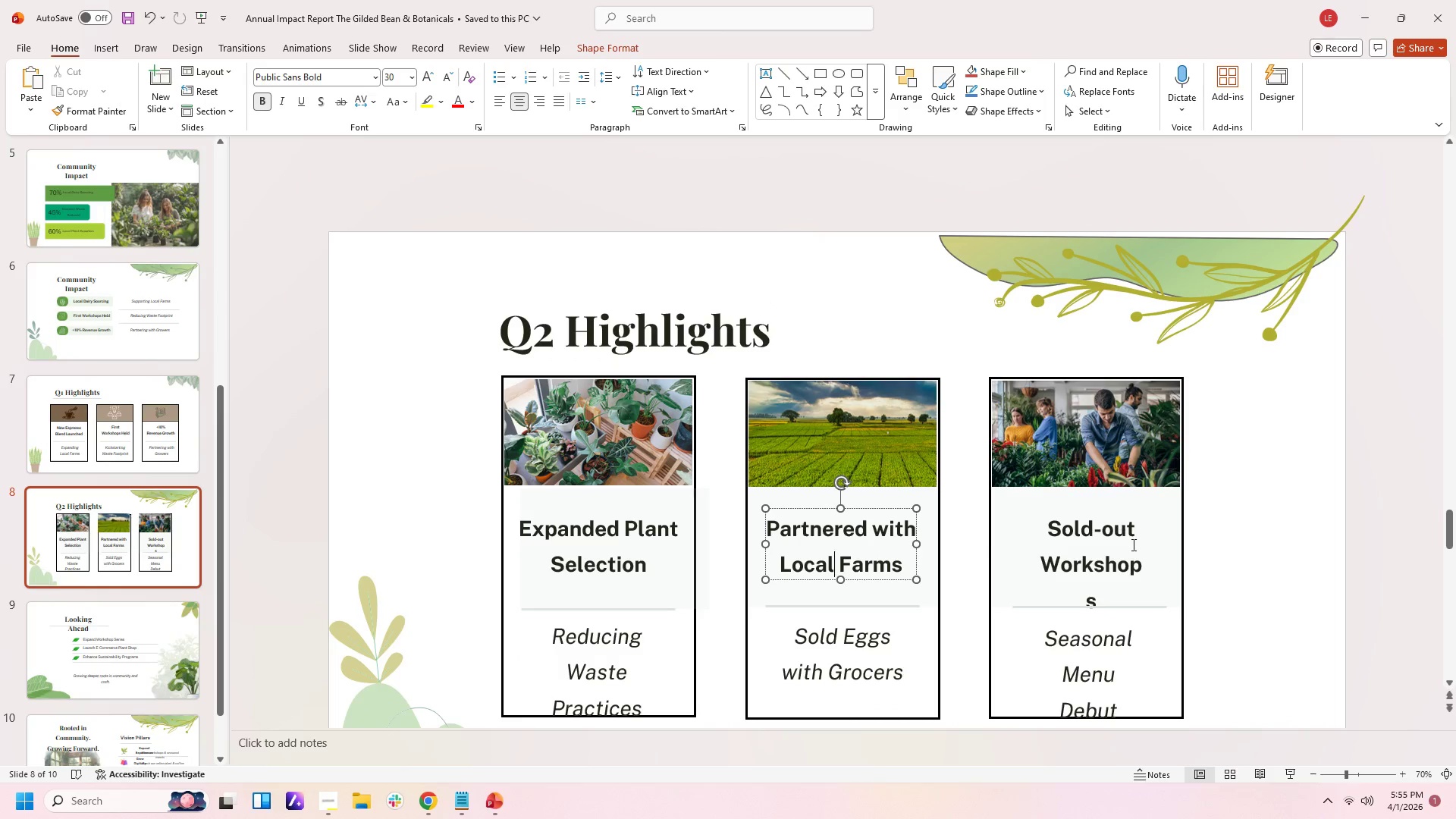 
left_click([1136, 554])
 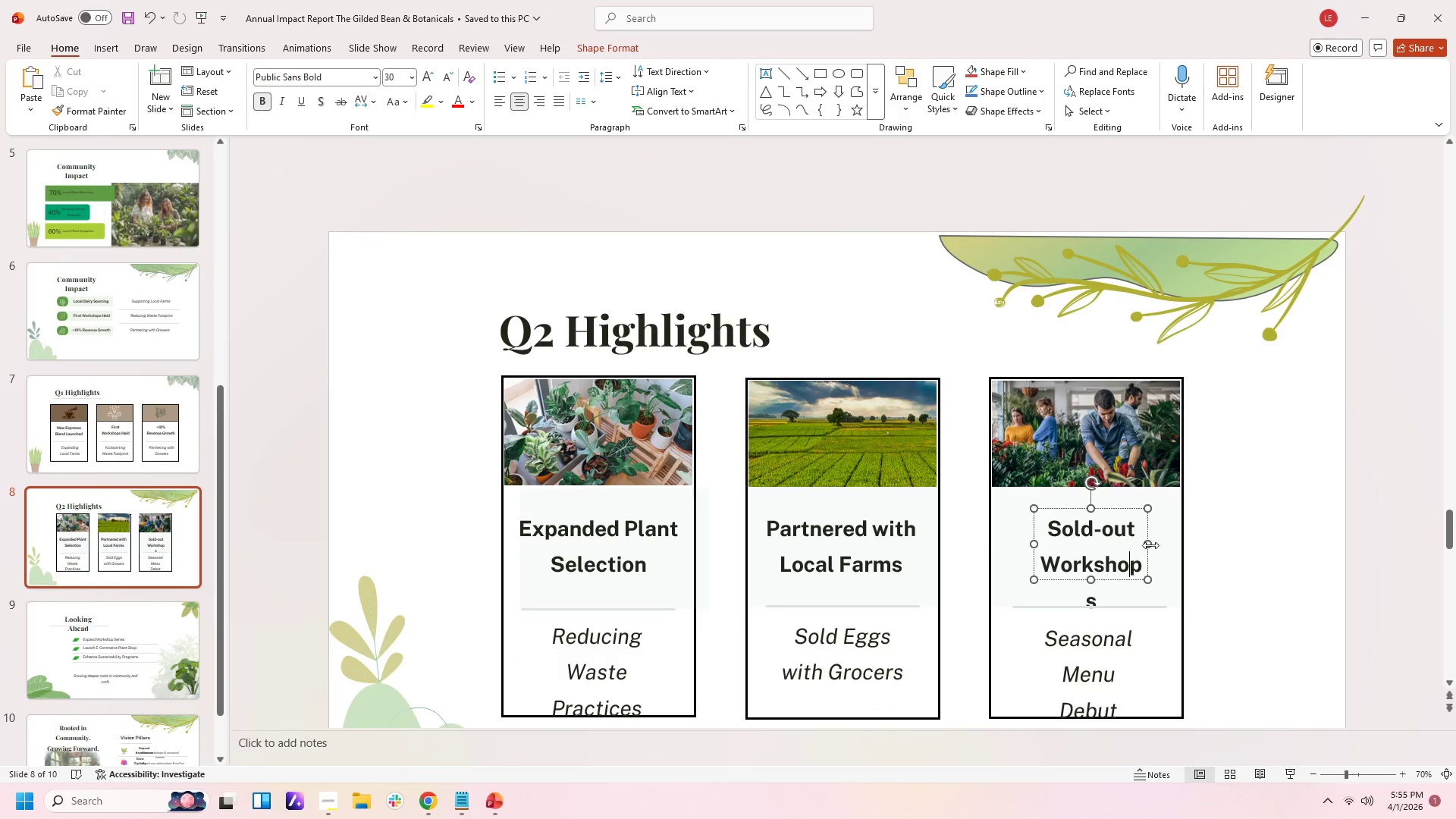 
left_click_drag(start_coordinate=[1150, 545], to_coordinate=[1159, 541])
 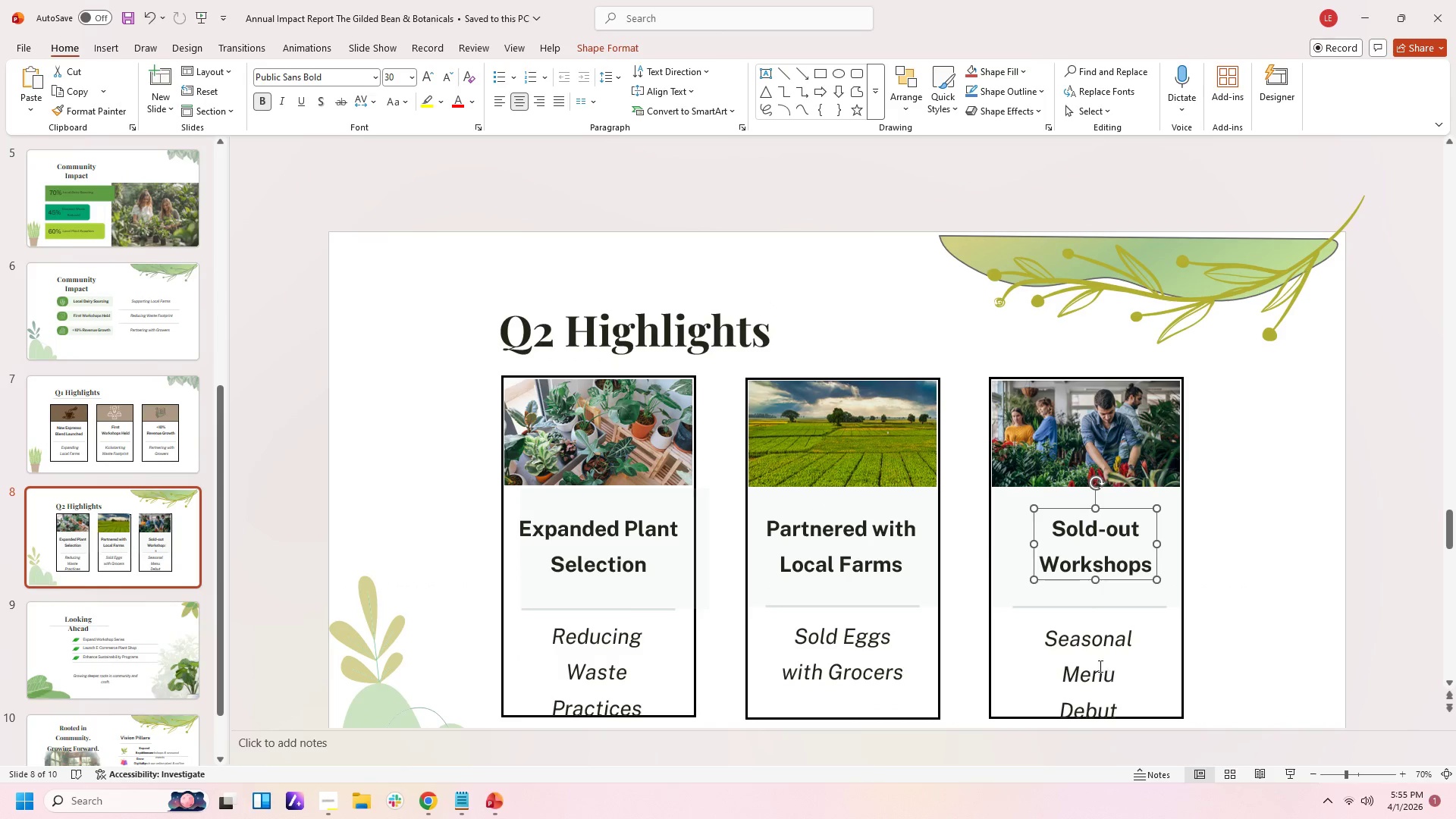 
left_click([1097, 667])
 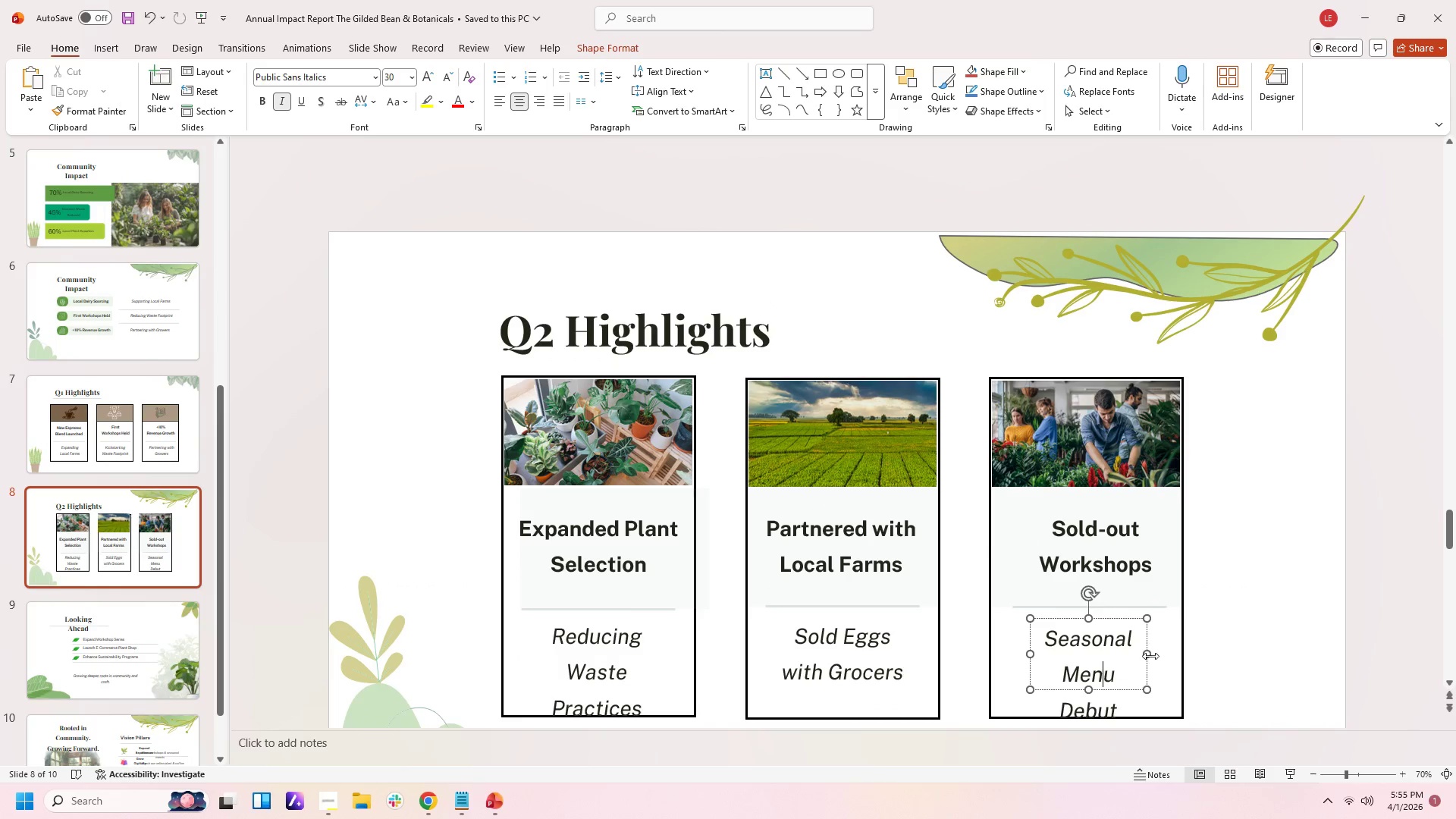 
left_click_drag(start_coordinate=[1149, 655], to_coordinate=[1156, 650])
 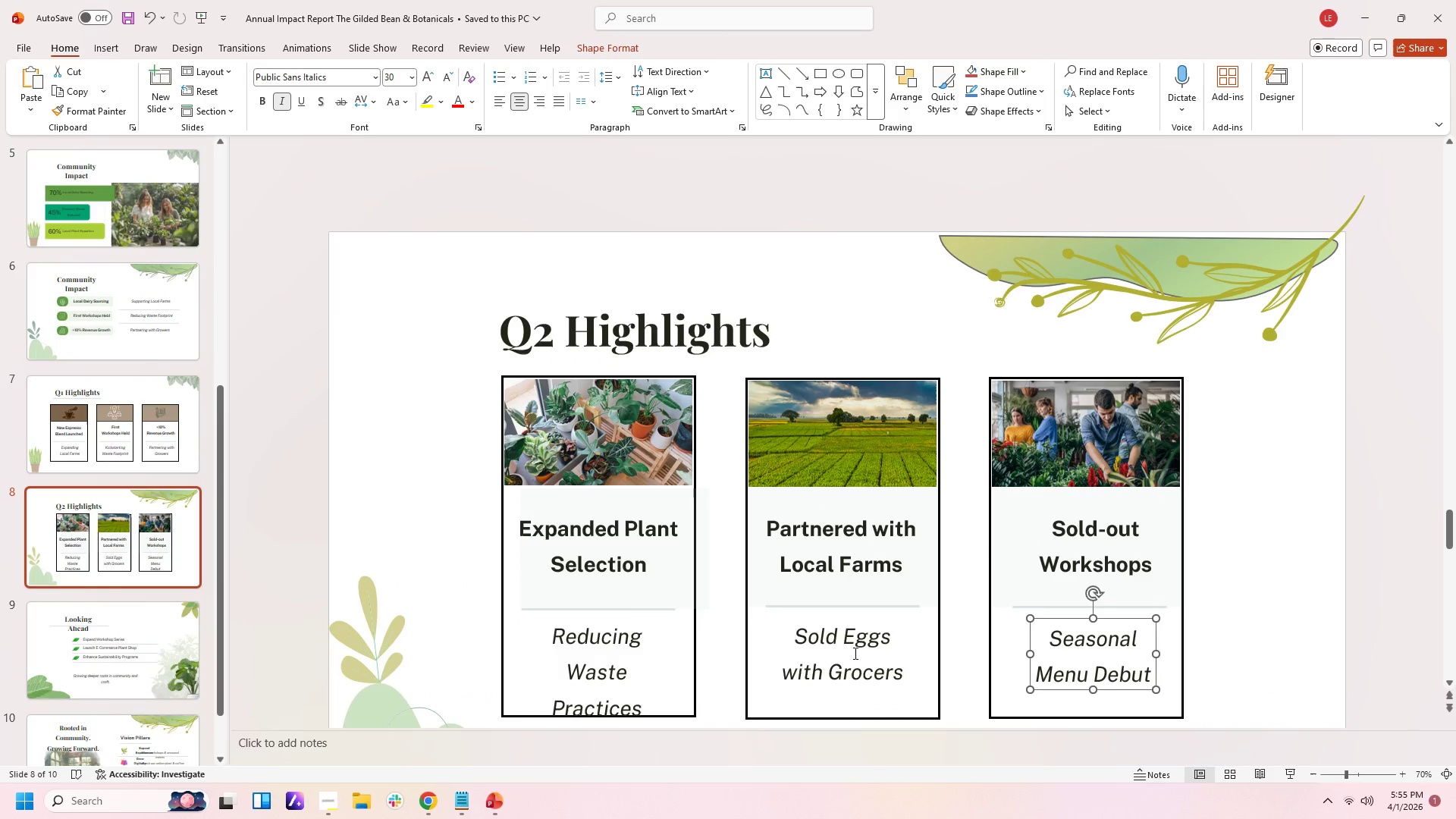 
left_click([824, 653])
 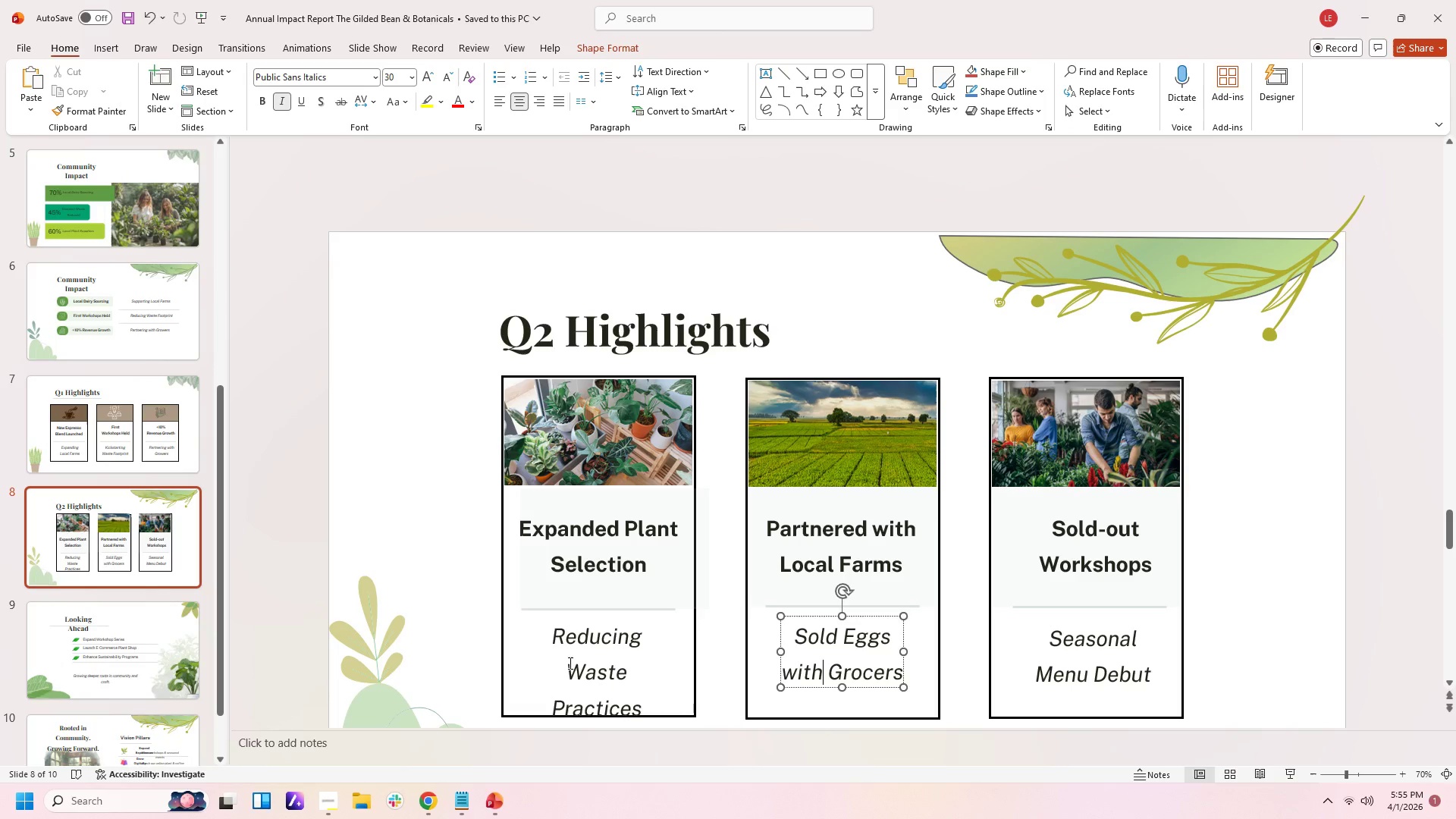 
left_click([563, 666])
 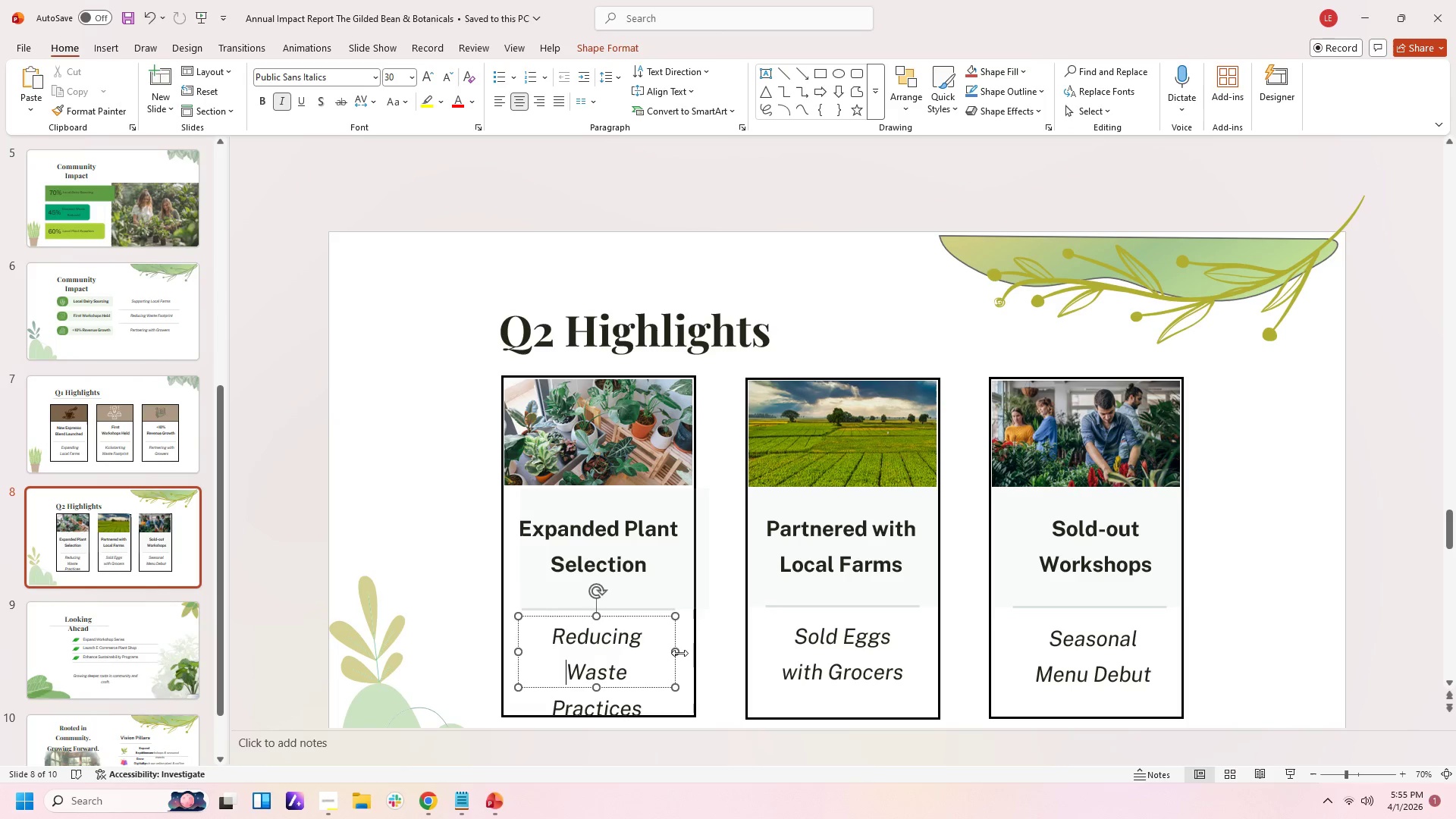 
left_click_drag(start_coordinate=[679, 650], to_coordinate=[684, 647])
 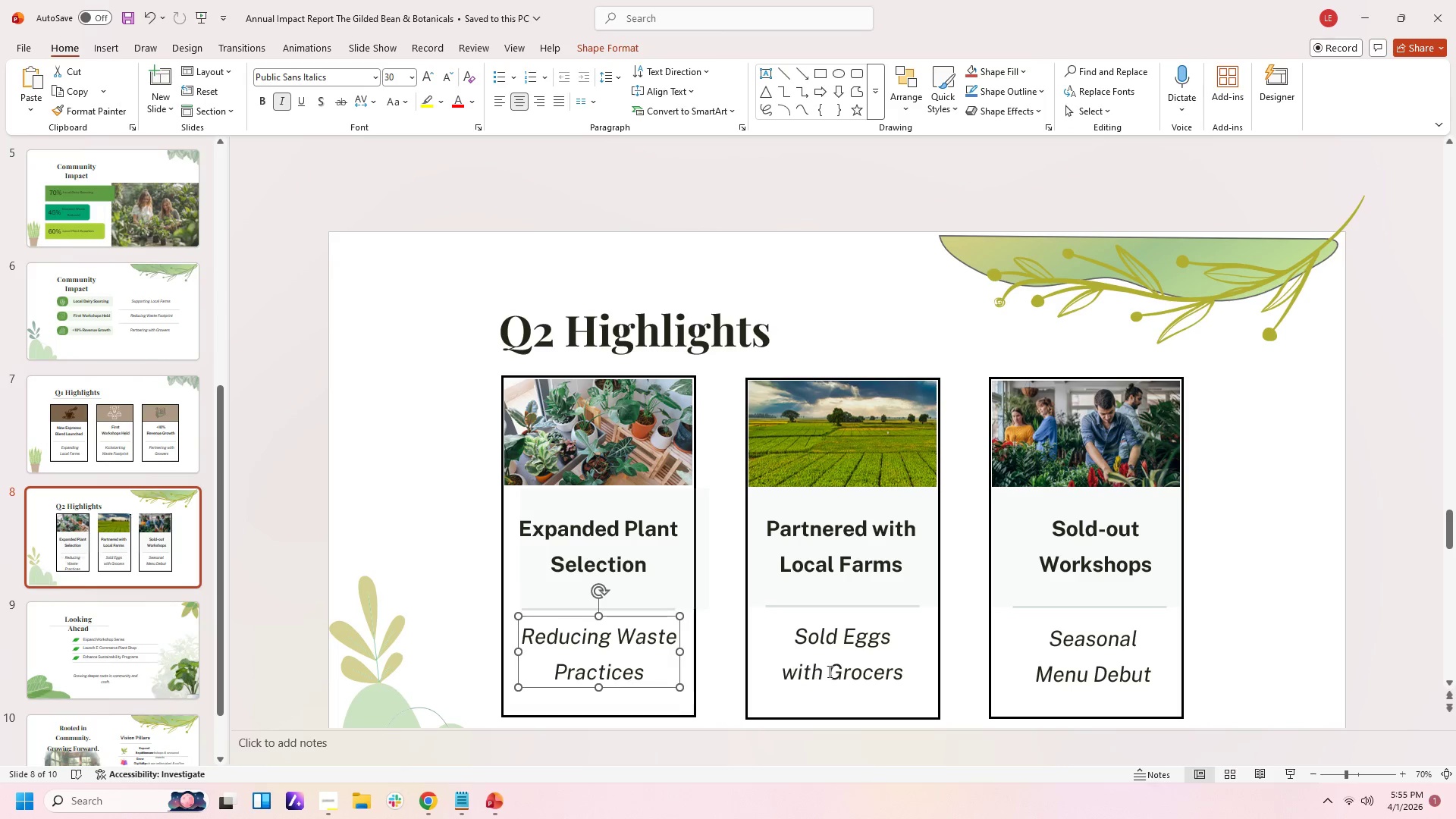 
left_click([828, 671])
 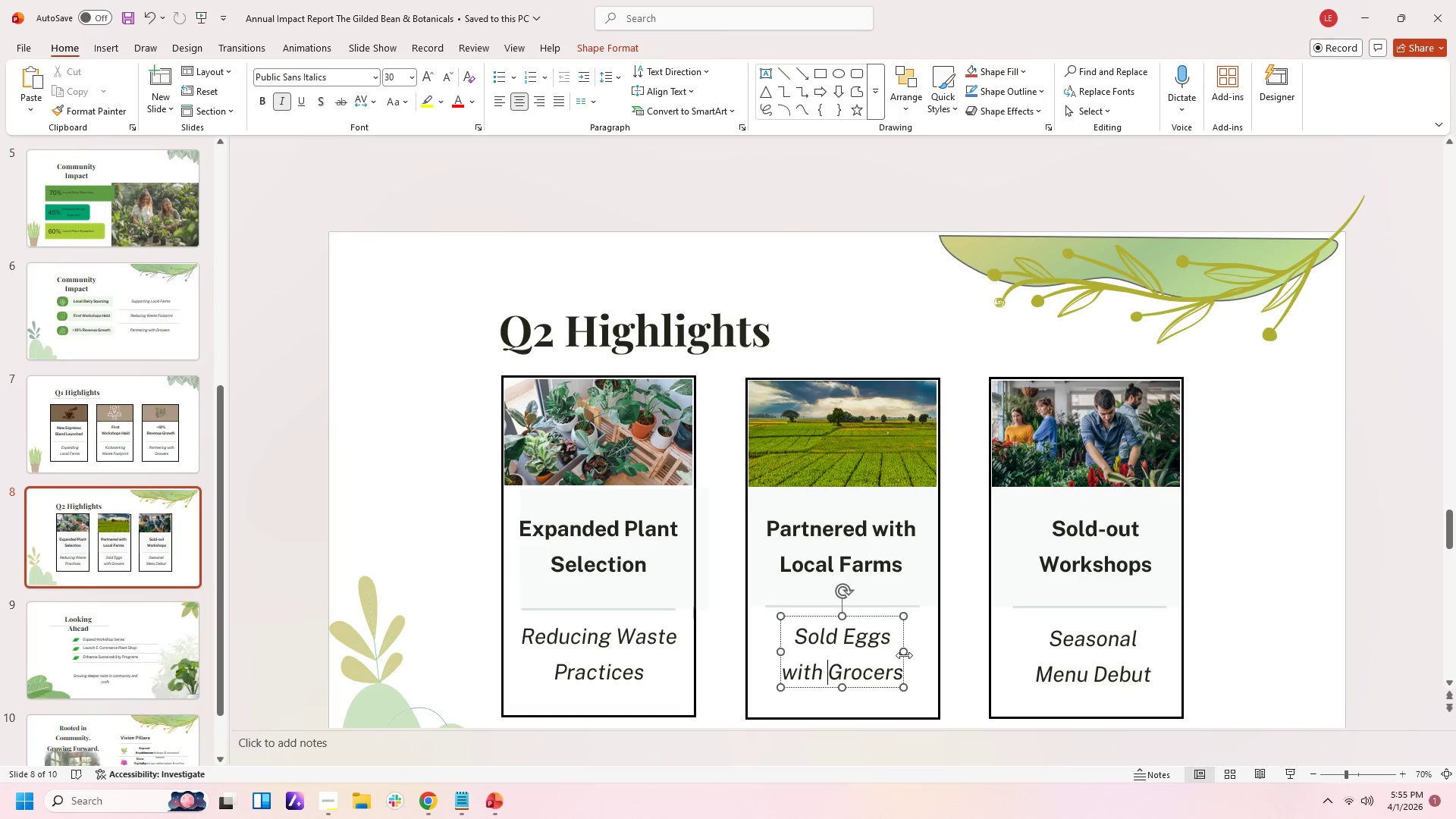 
left_click_drag(start_coordinate=[904, 655], to_coordinate=[907, 651])
 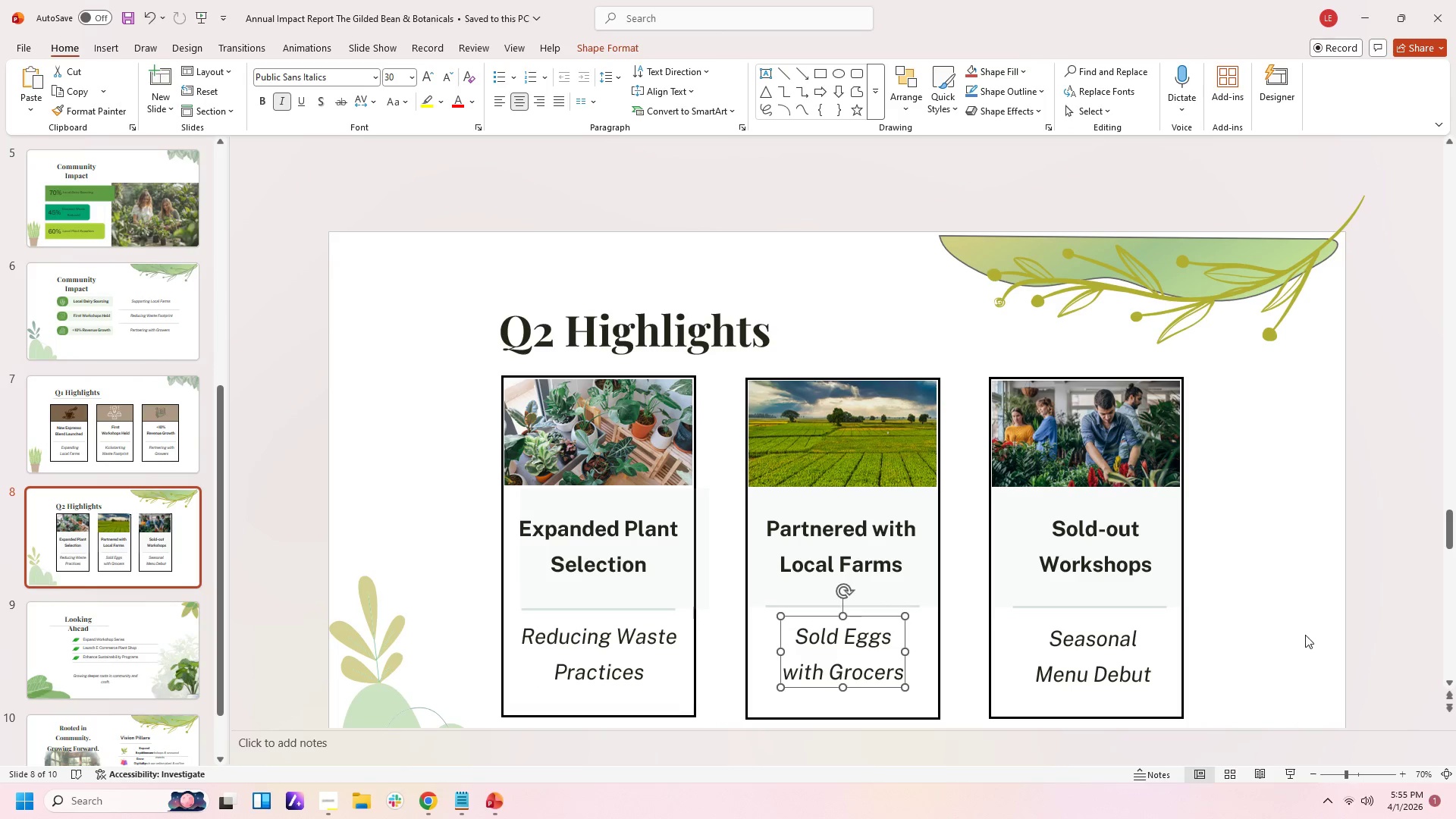 
left_click([1305, 635])
 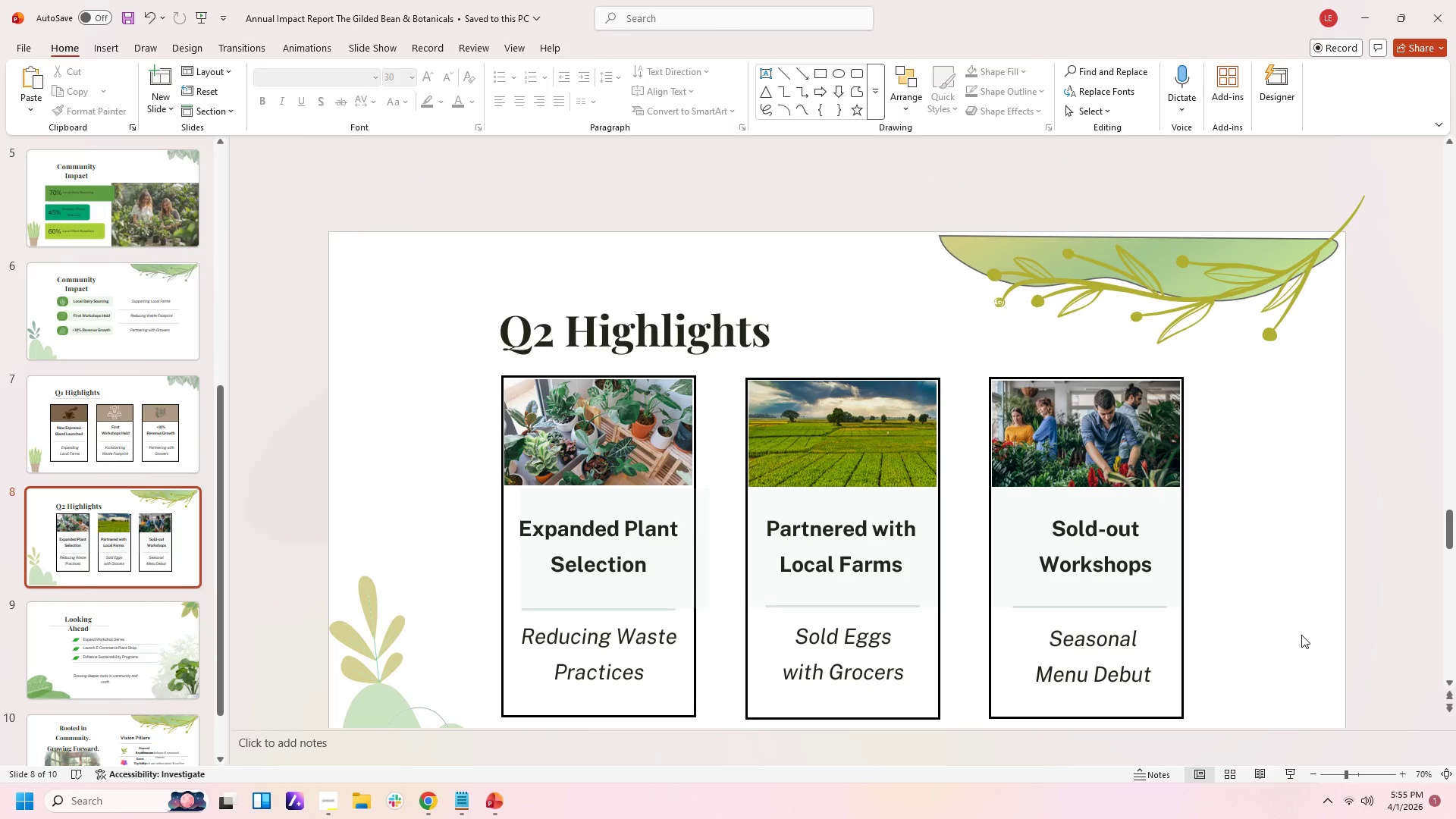 
scroll: coordinate [1301, 635], scroll_direction: down, amount: 8.0
 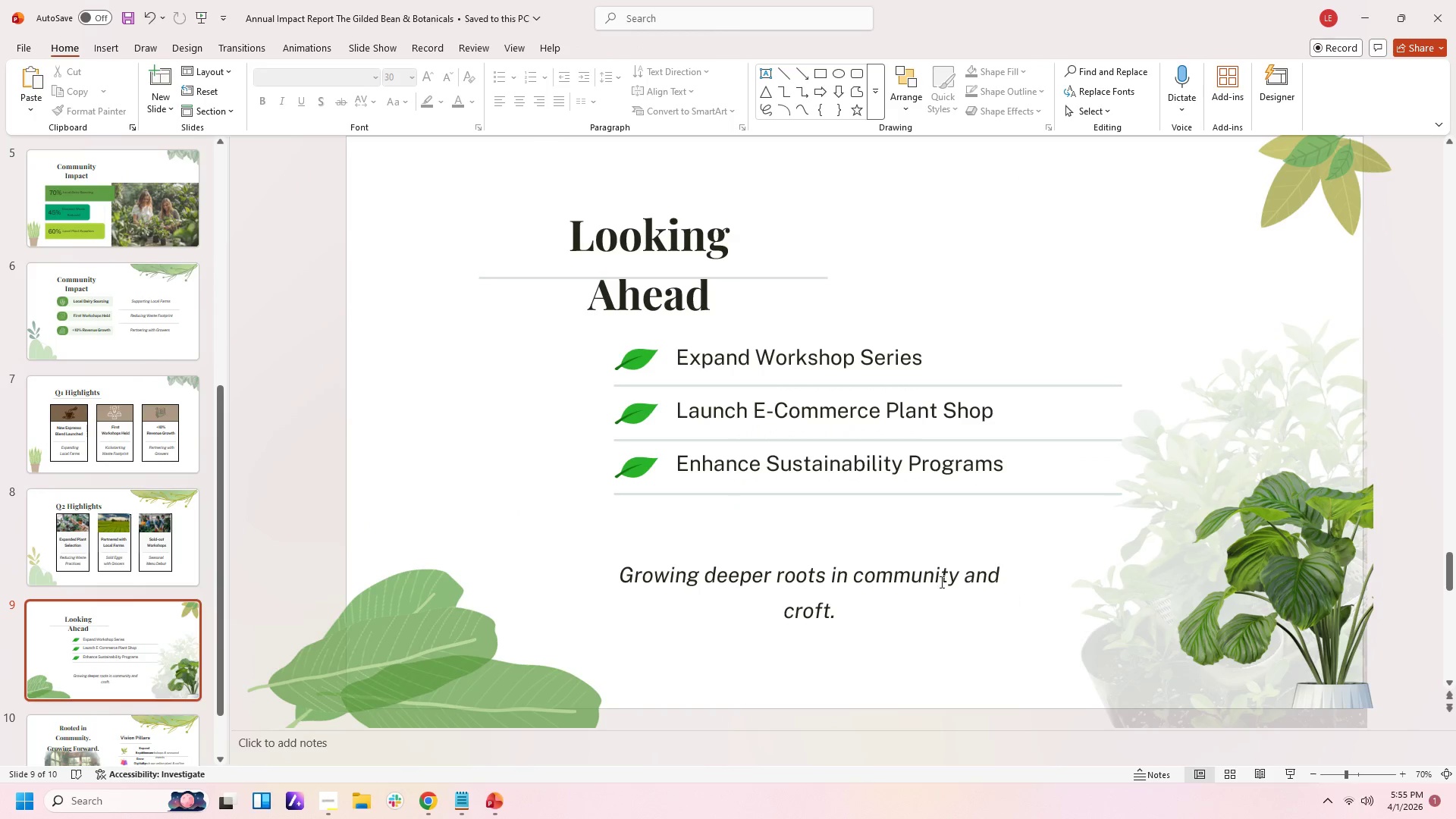 
left_click([908, 585])
 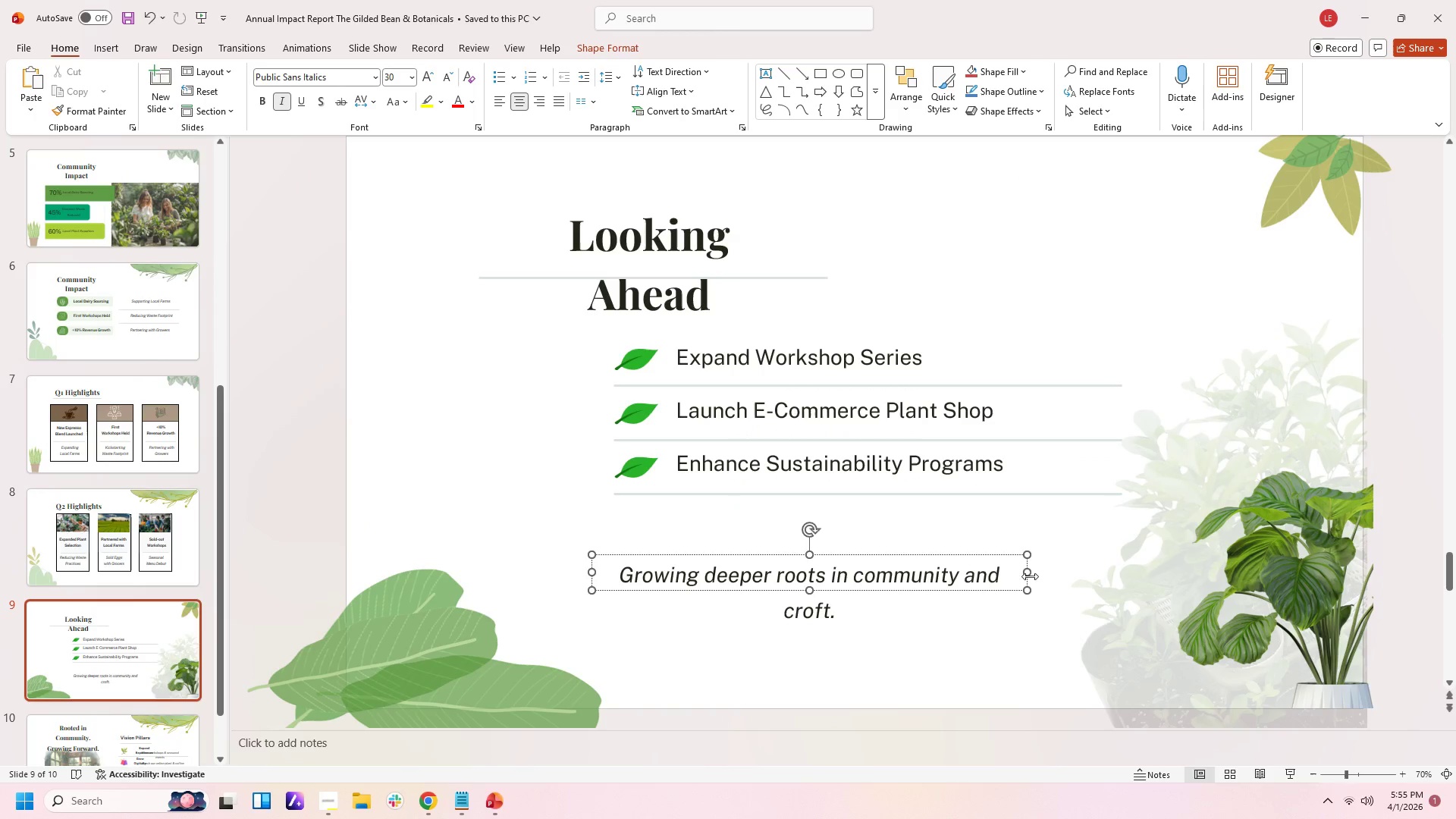 
left_click_drag(start_coordinate=[1027, 576], to_coordinate=[1039, 576])
 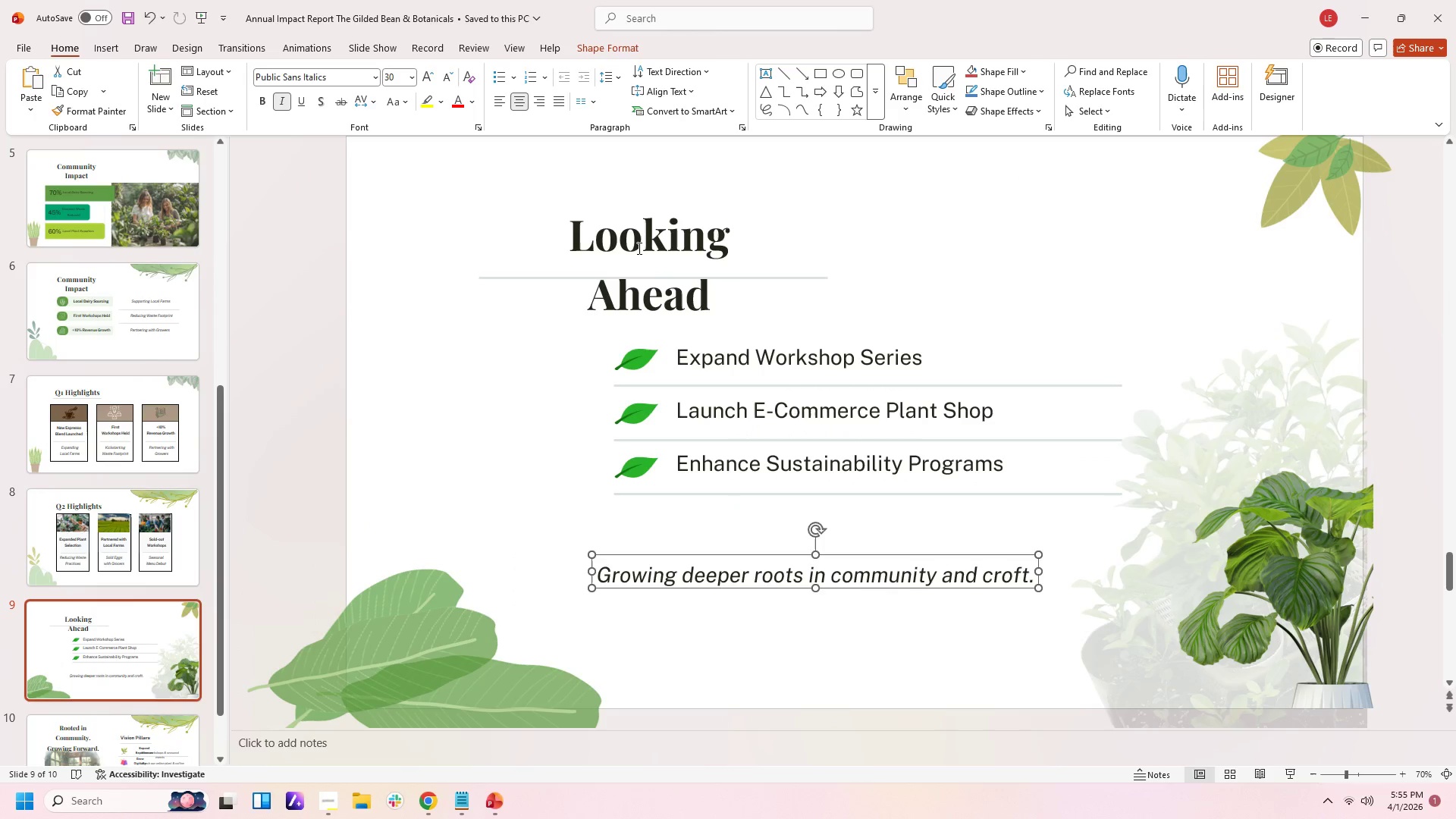 
left_click([638, 248])
 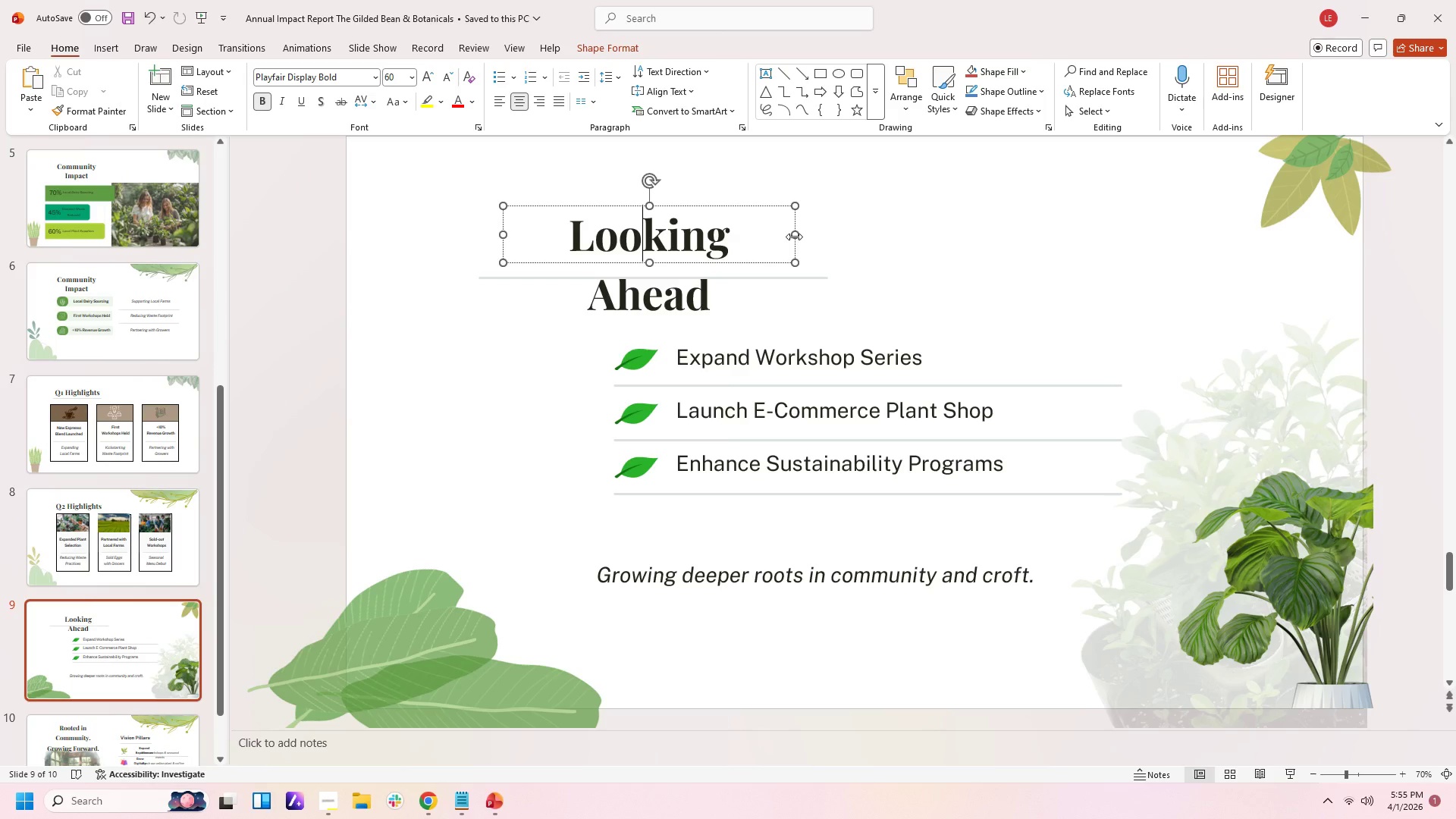 
left_click_drag(start_coordinate=[794, 237], to_coordinate=[805, 236])
 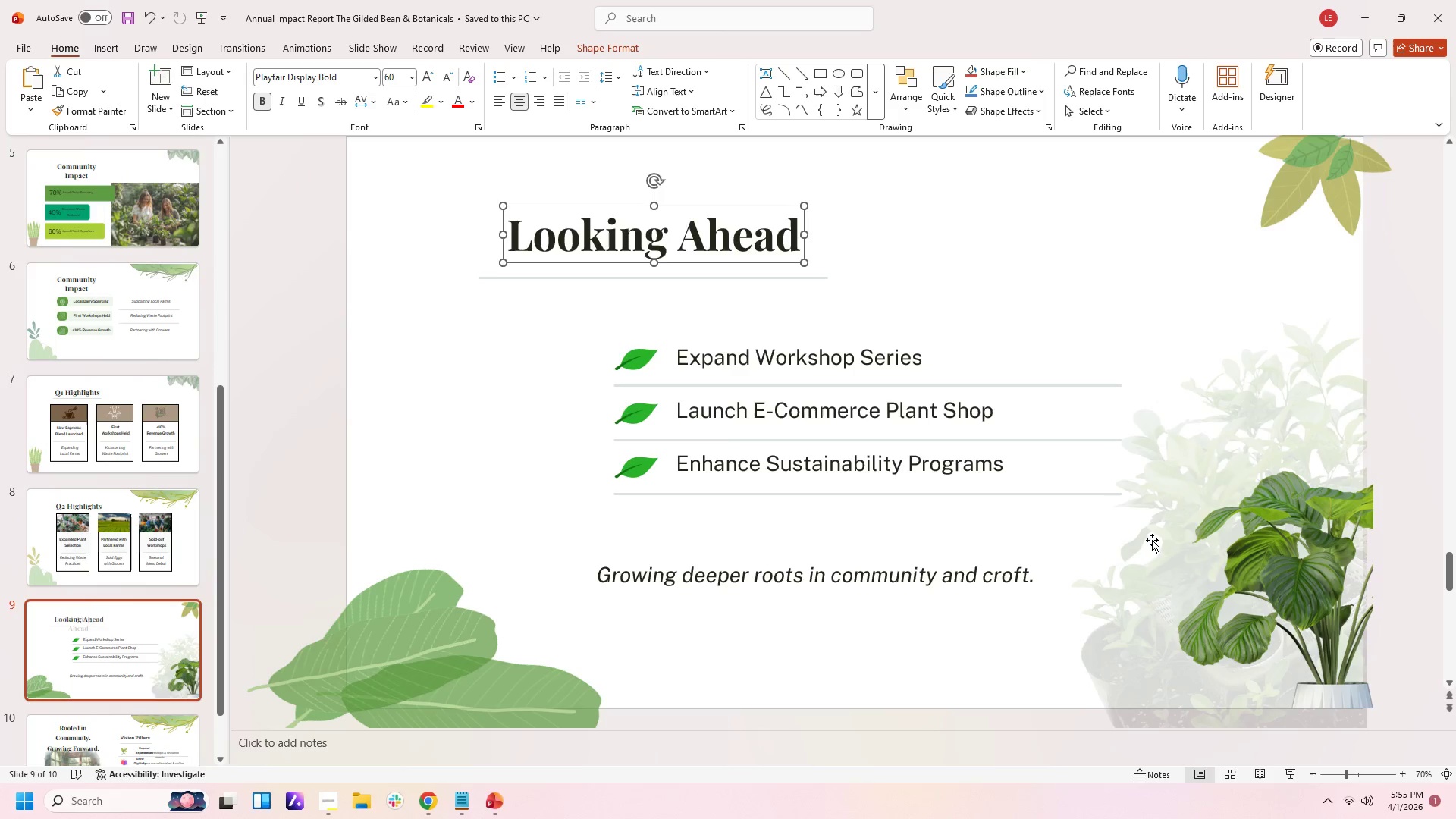 
scroll: coordinate [1153, 549], scroll_direction: down, amount: 10.0
 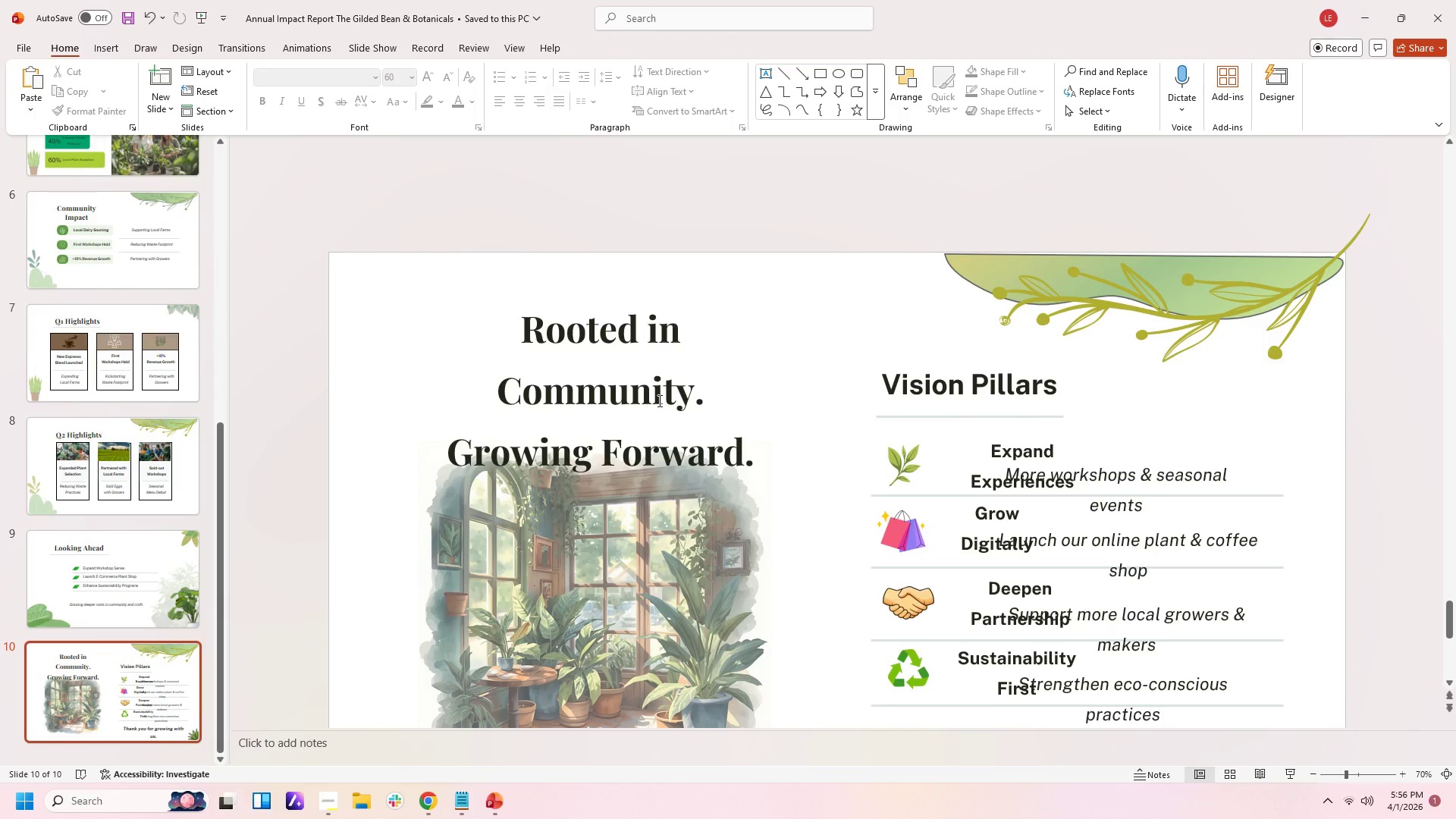 
left_click([639, 397])
 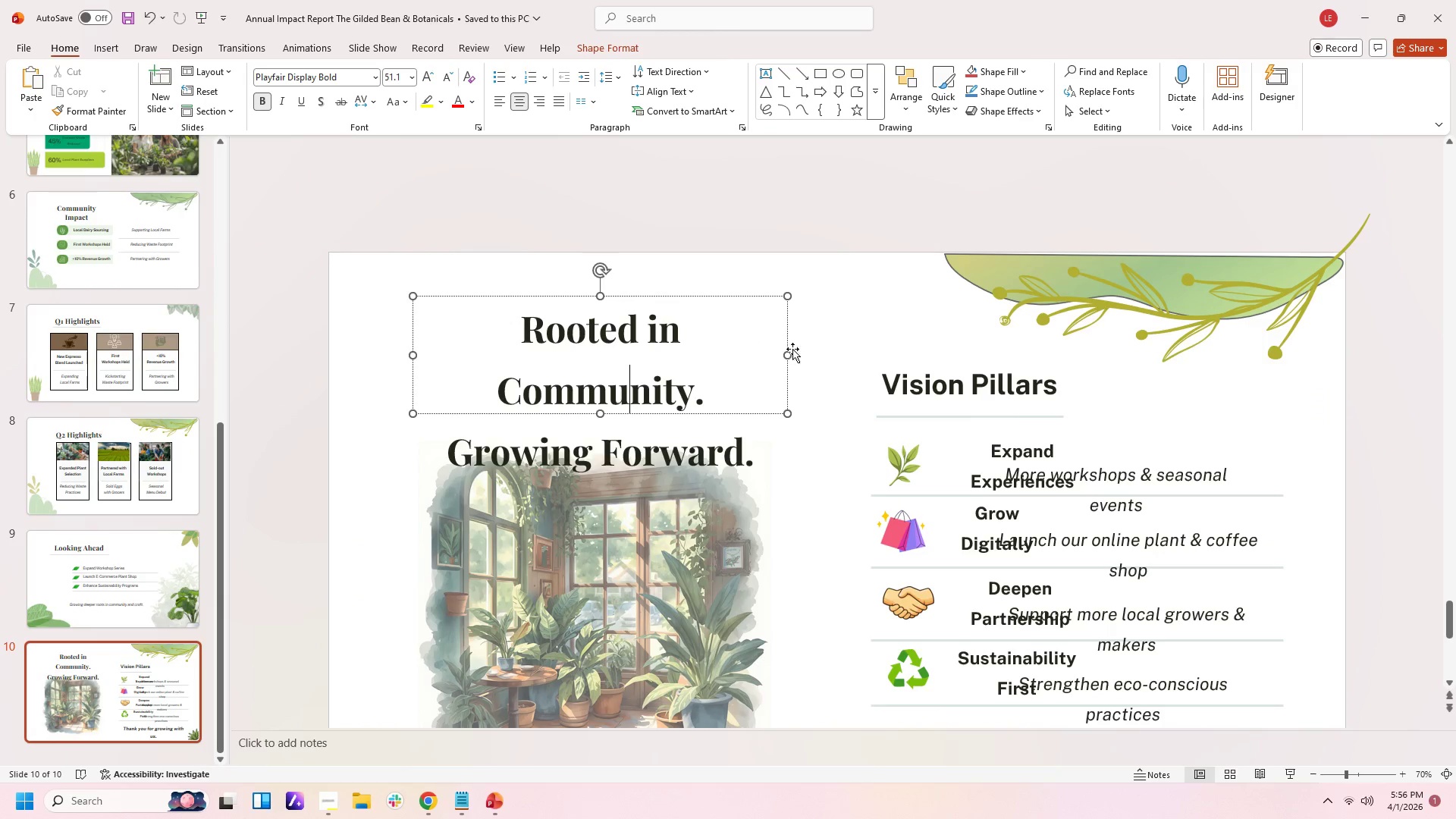 
left_click_drag(start_coordinate=[790, 351], to_coordinate=[803, 352])
 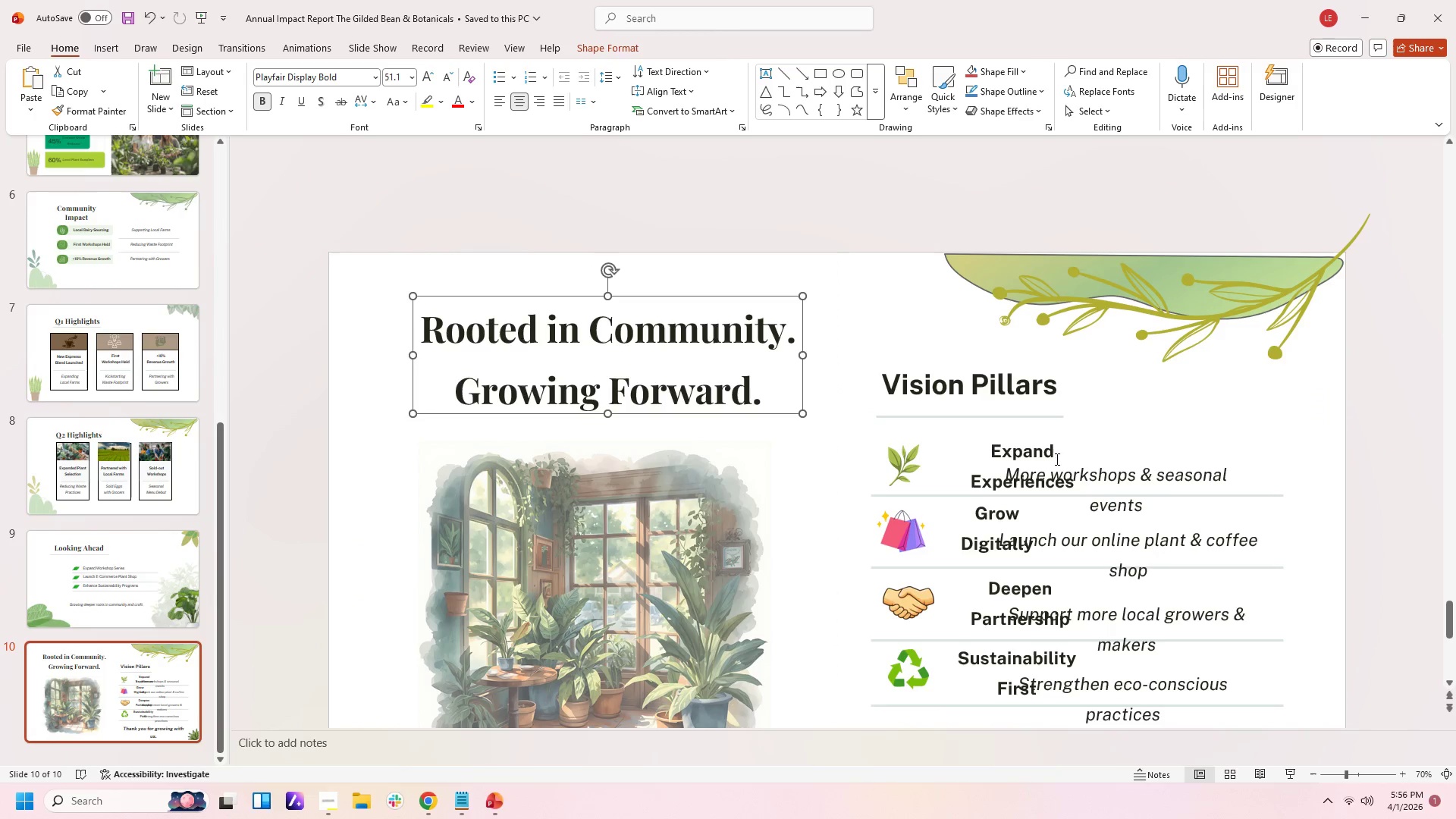 
left_click([1040, 453])
 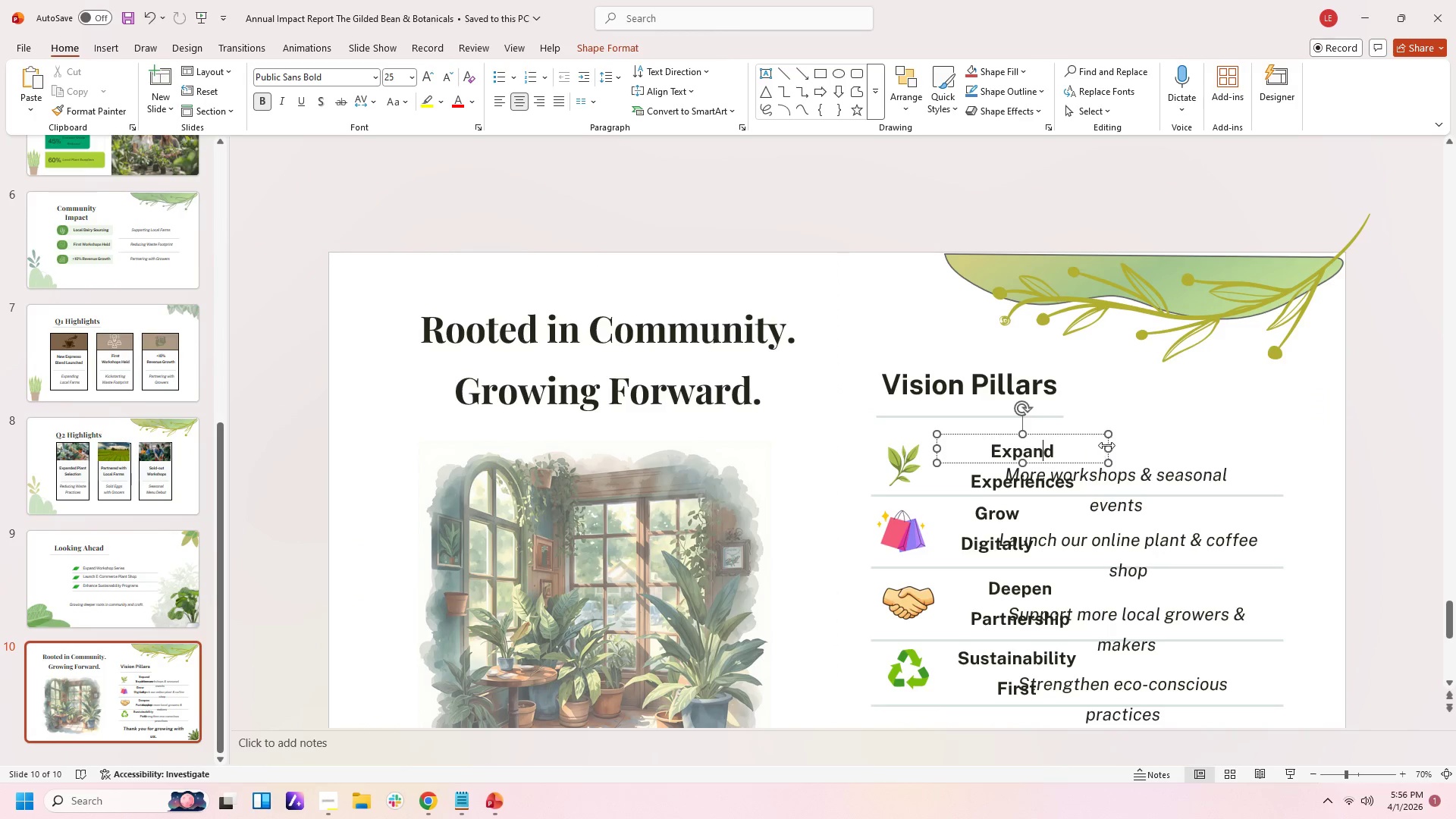 
left_click_drag(start_coordinate=[1106, 445], to_coordinate=[1111, 443])
 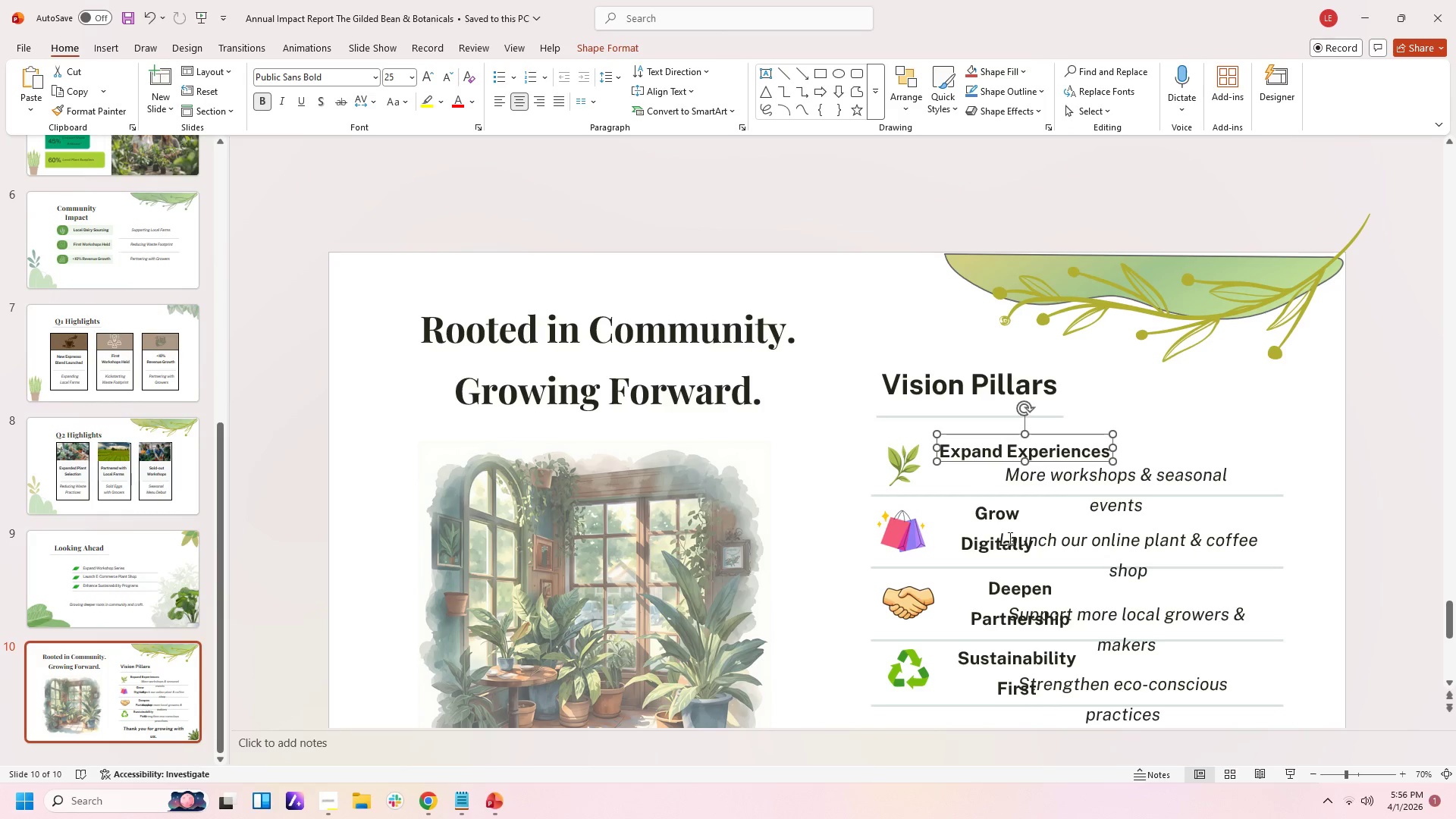 
left_click([1007, 538])
 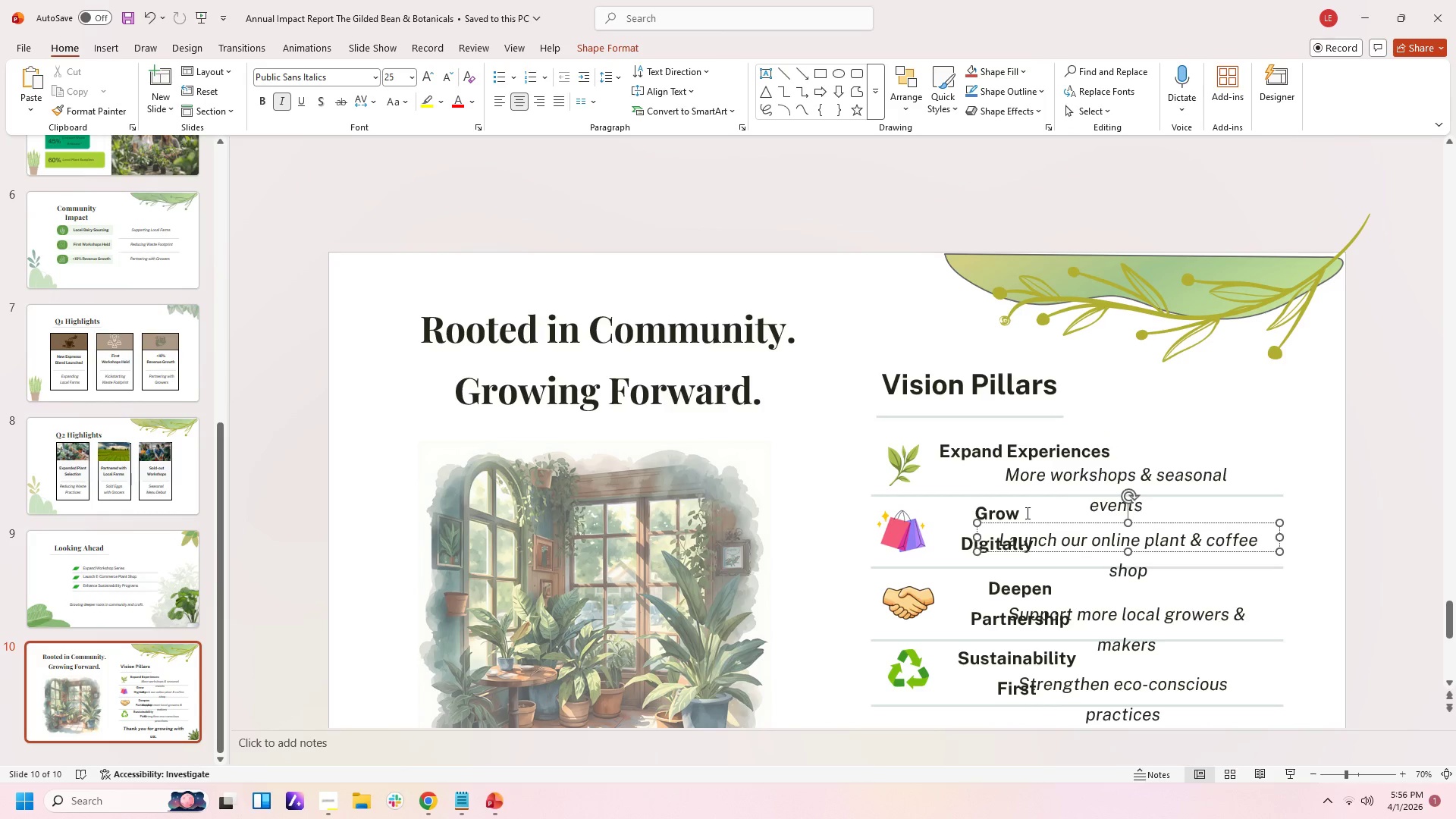 
left_click([1004, 513])
 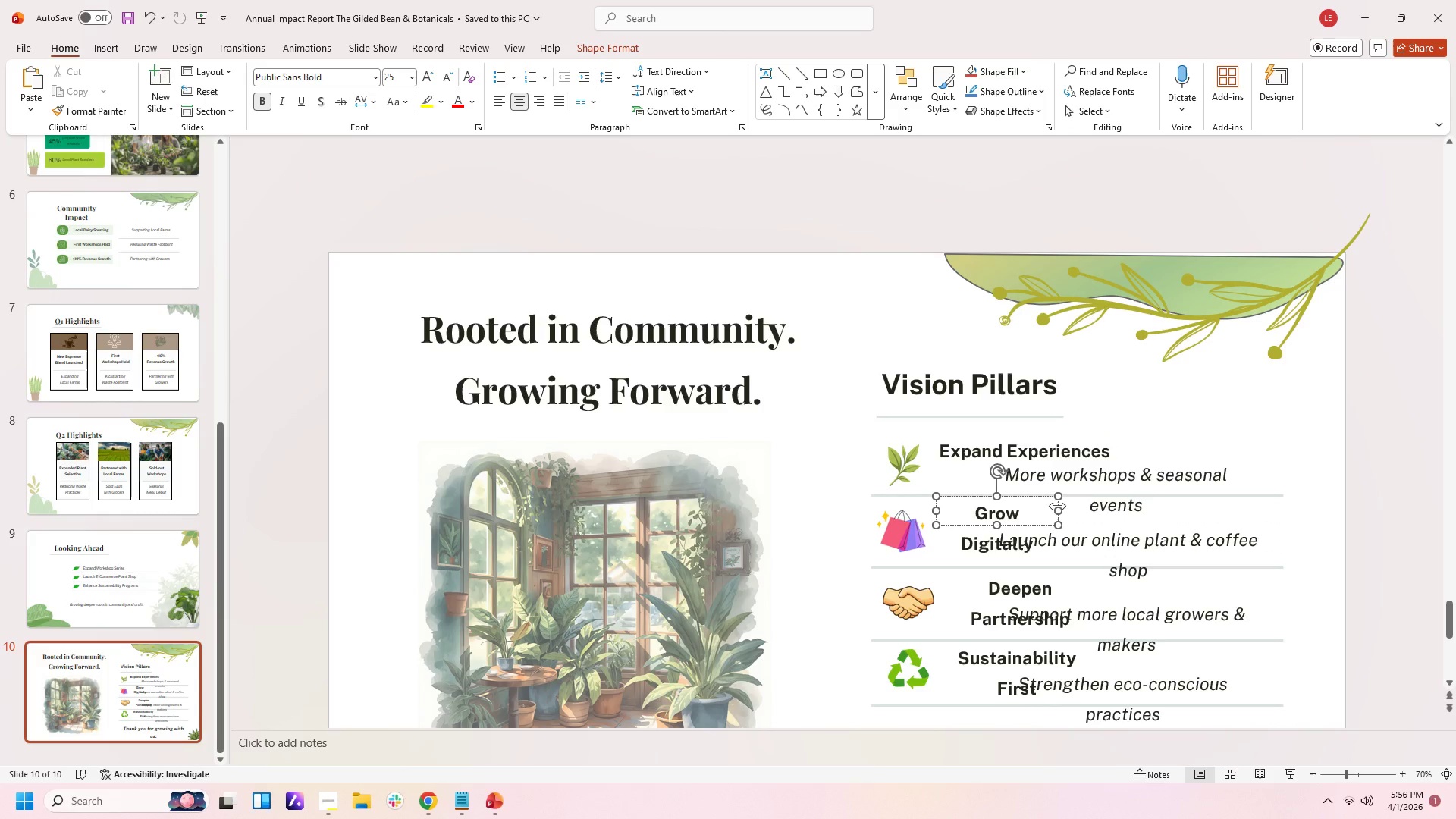 
left_click_drag(start_coordinate=[1057, 506], to_coordinate=[1066, 504])
 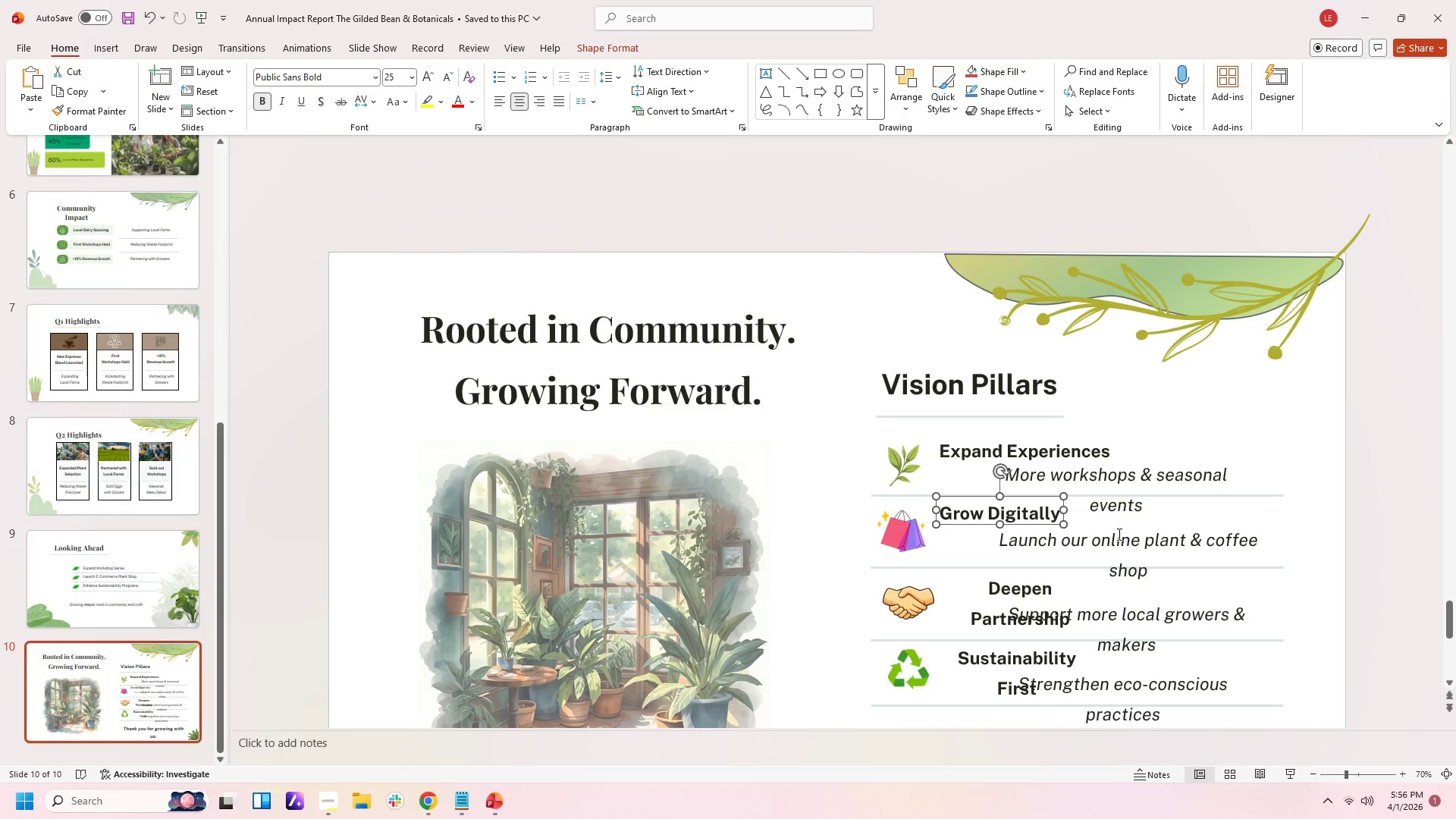 
left_click([1118, 534])
 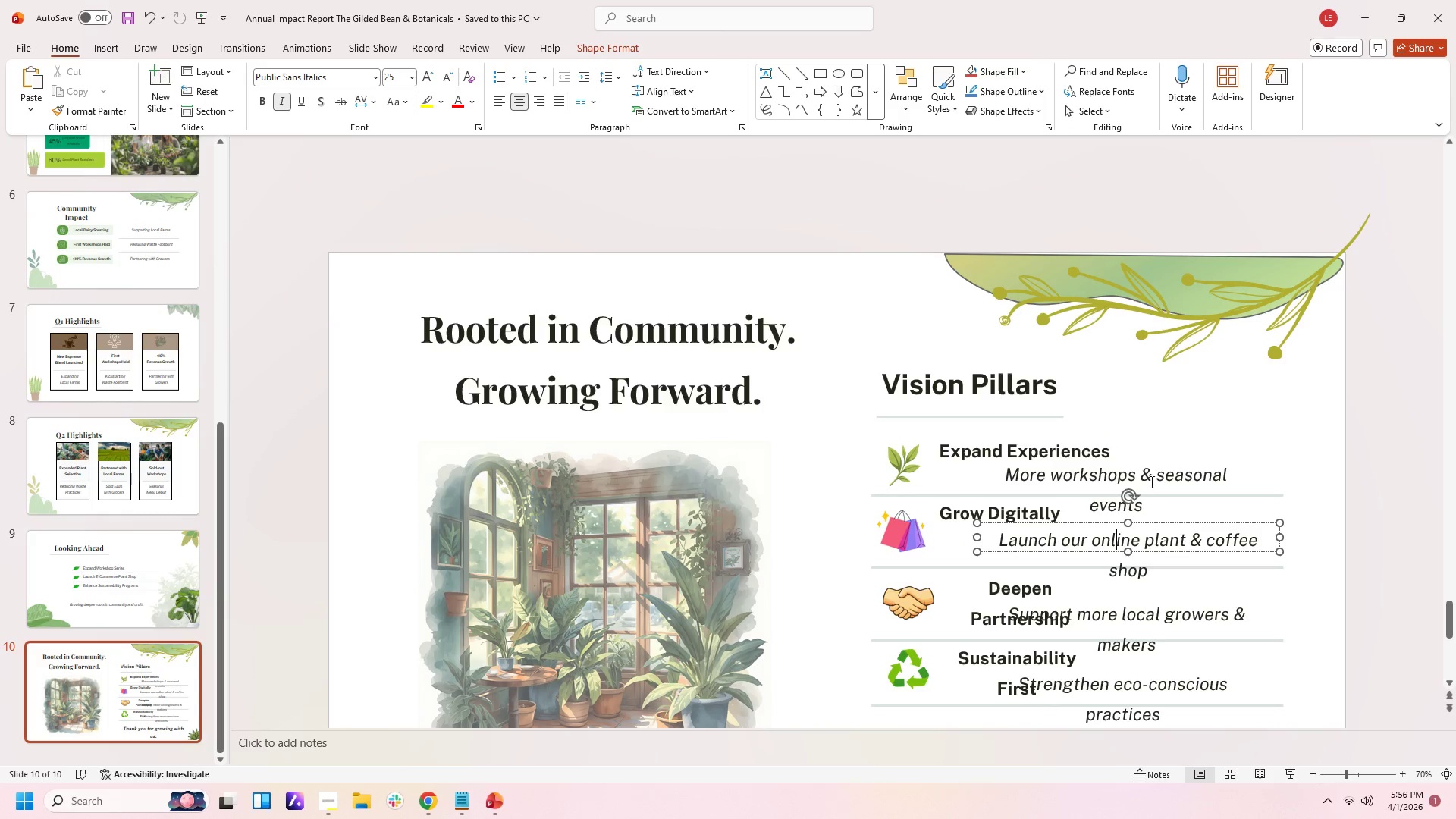 
left_click([1152, 474])
 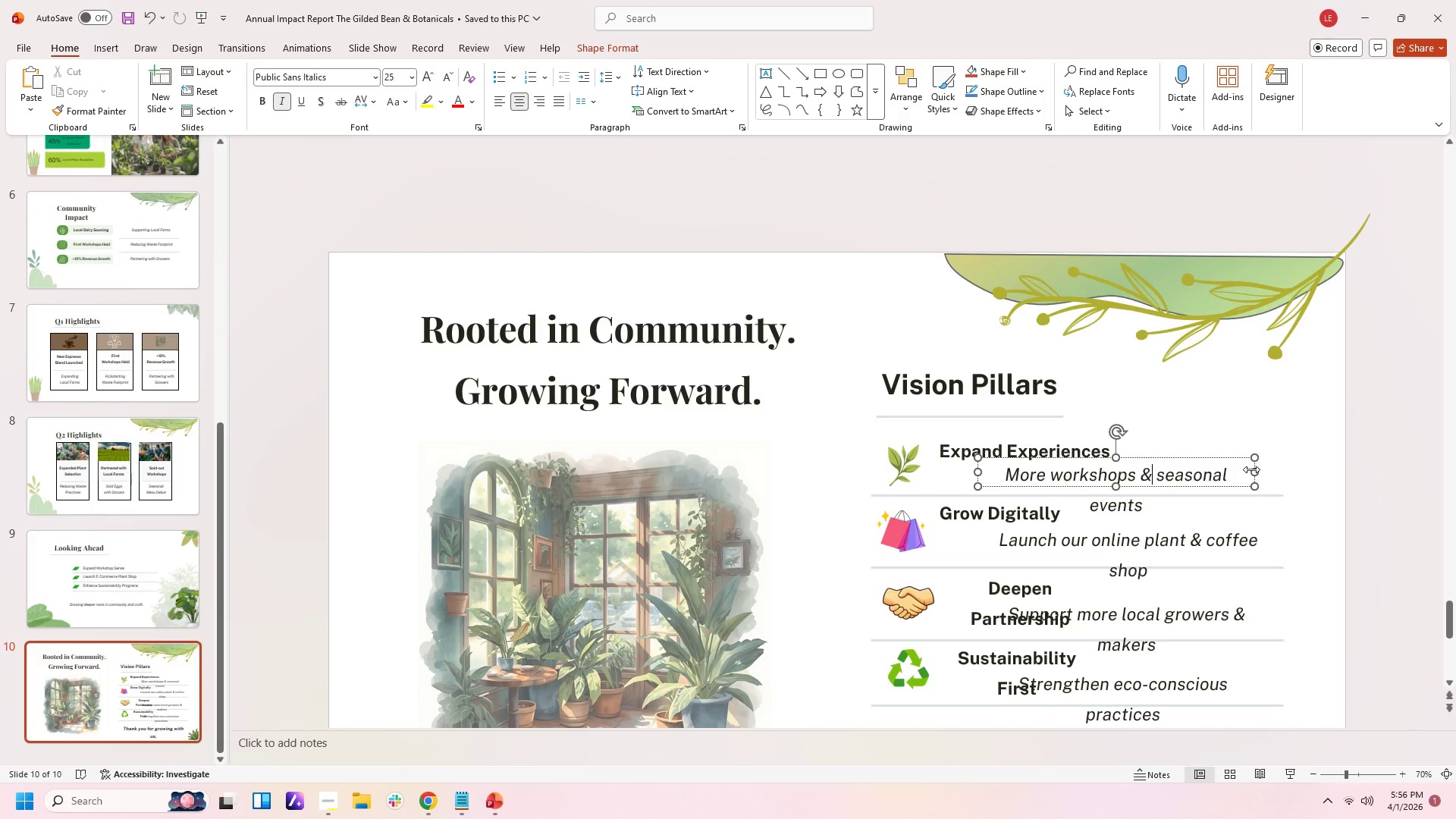 
left_click_drag(start_coordinate=[1254, 470], to_coordinate=[1267, 470])
 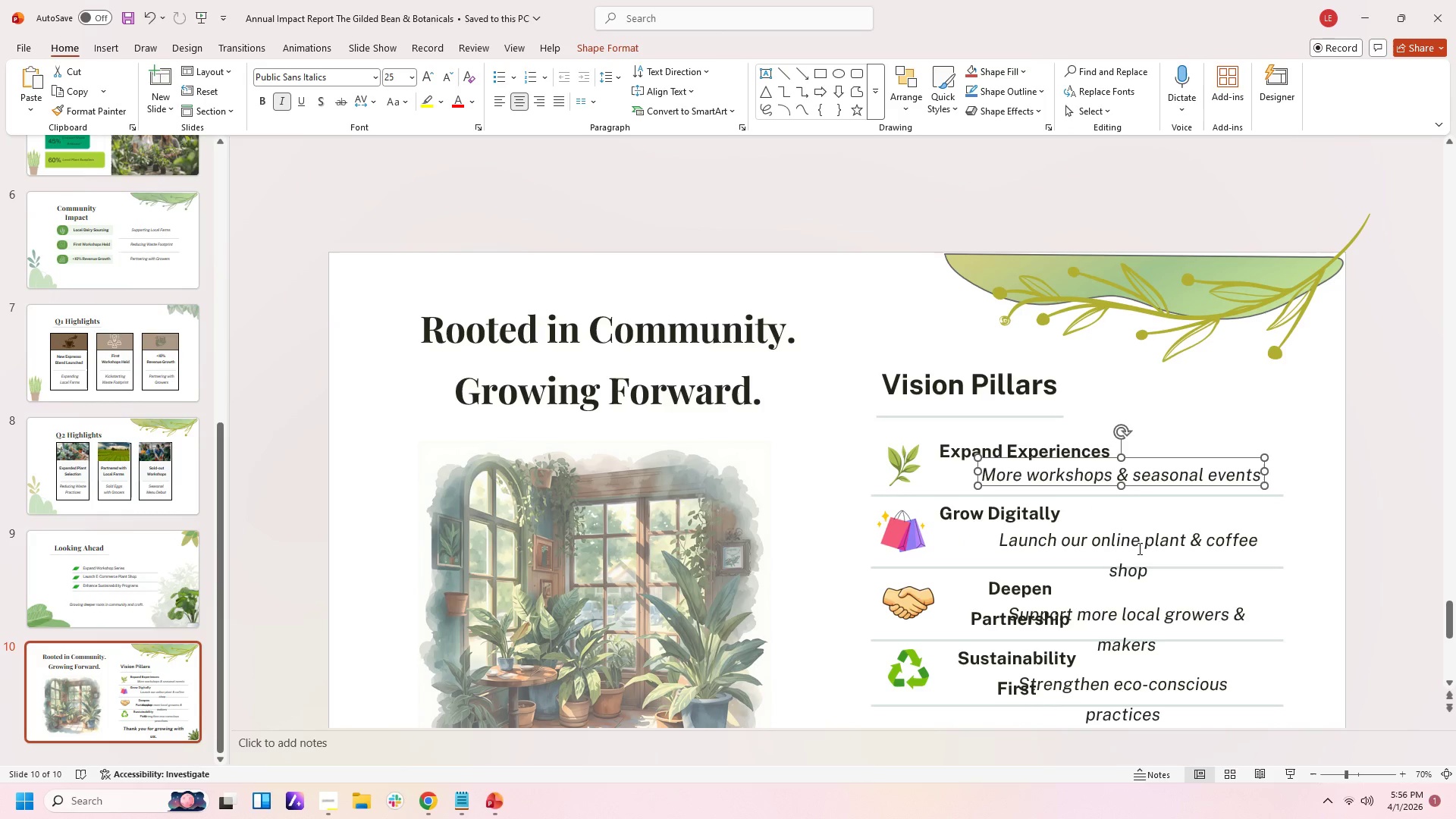 
left_click([1136, 540])
 